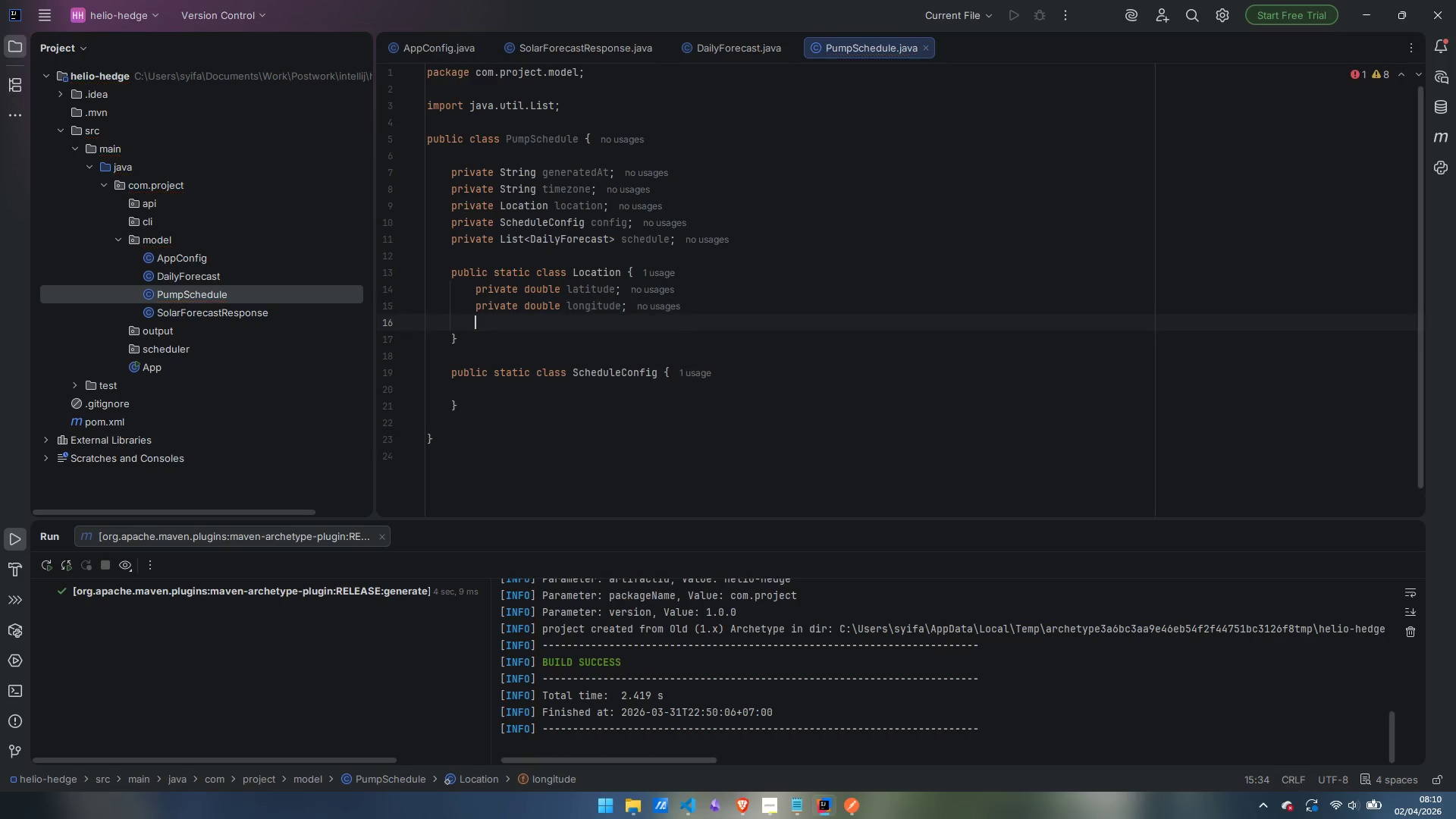 
key(Enter)
 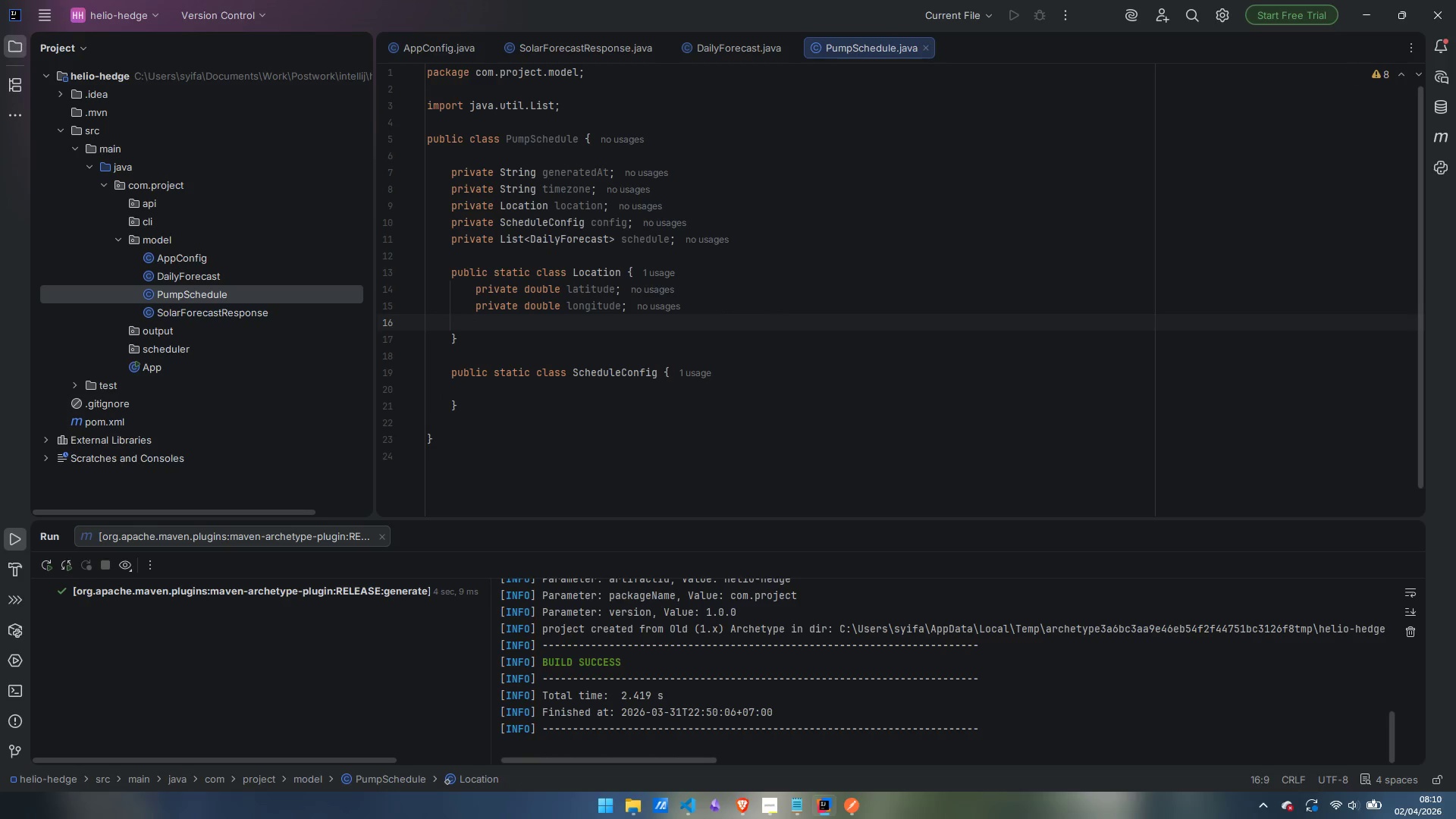 
key(Enter)
 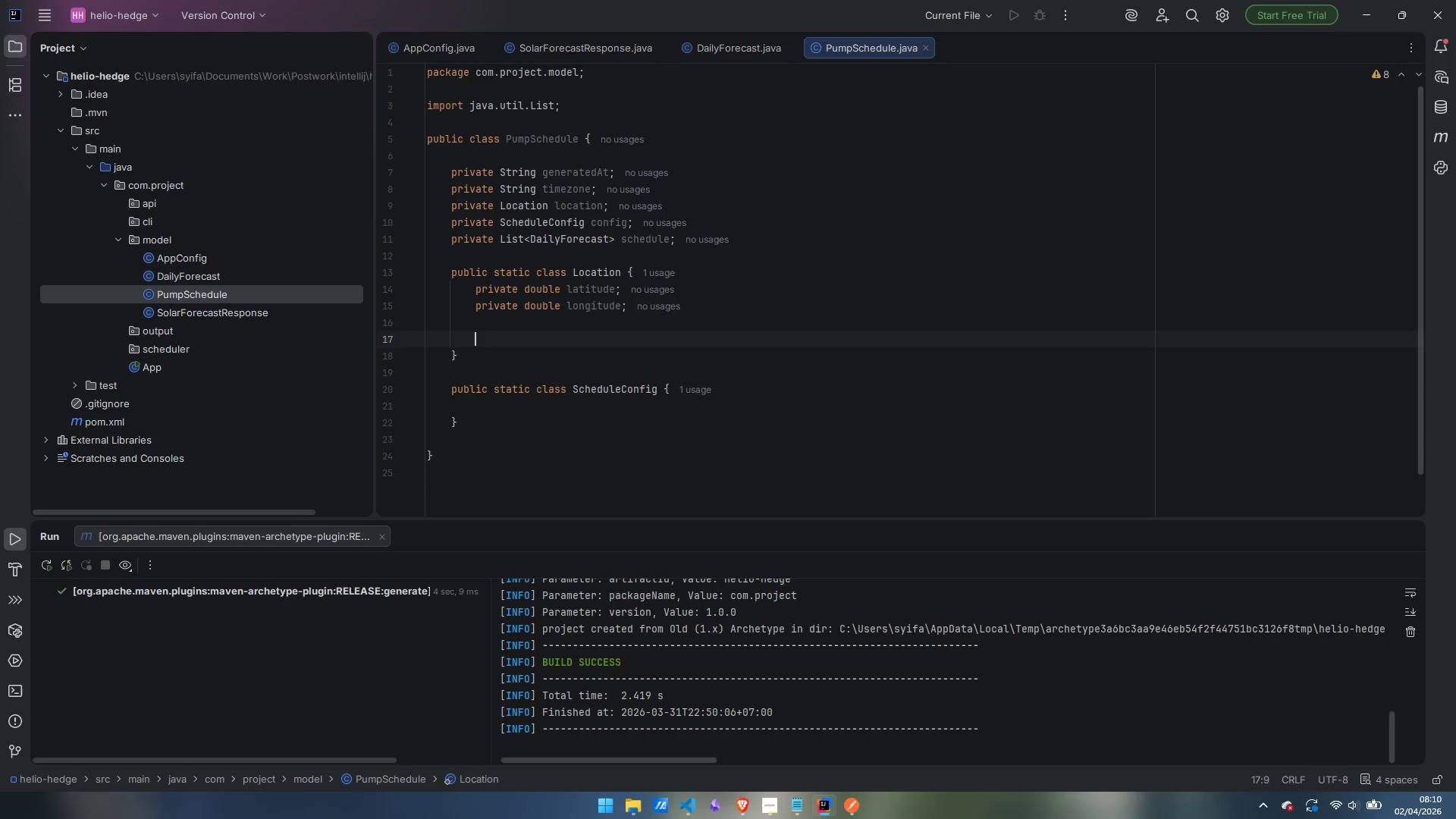 
type(public Location() {})
 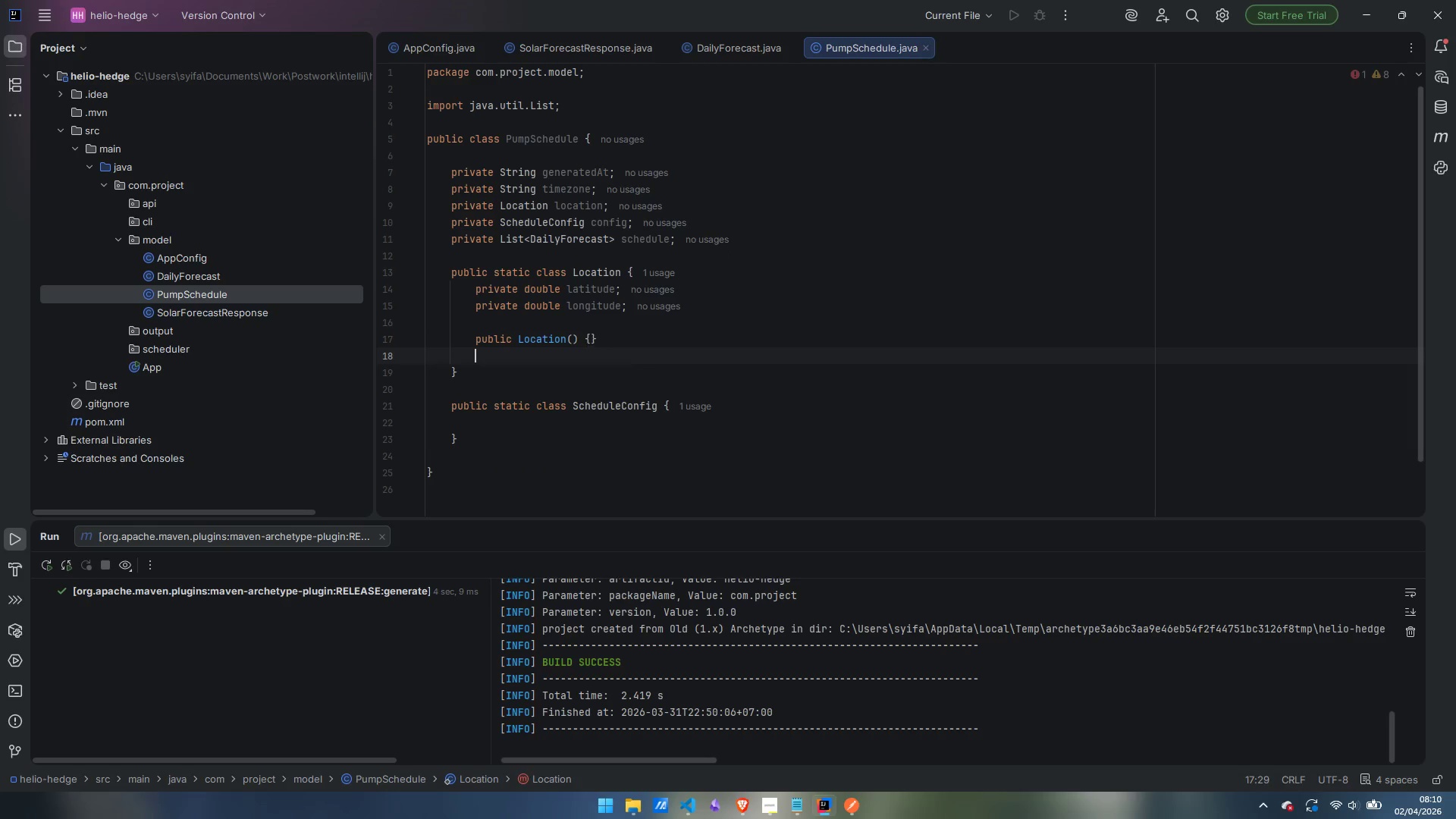 
 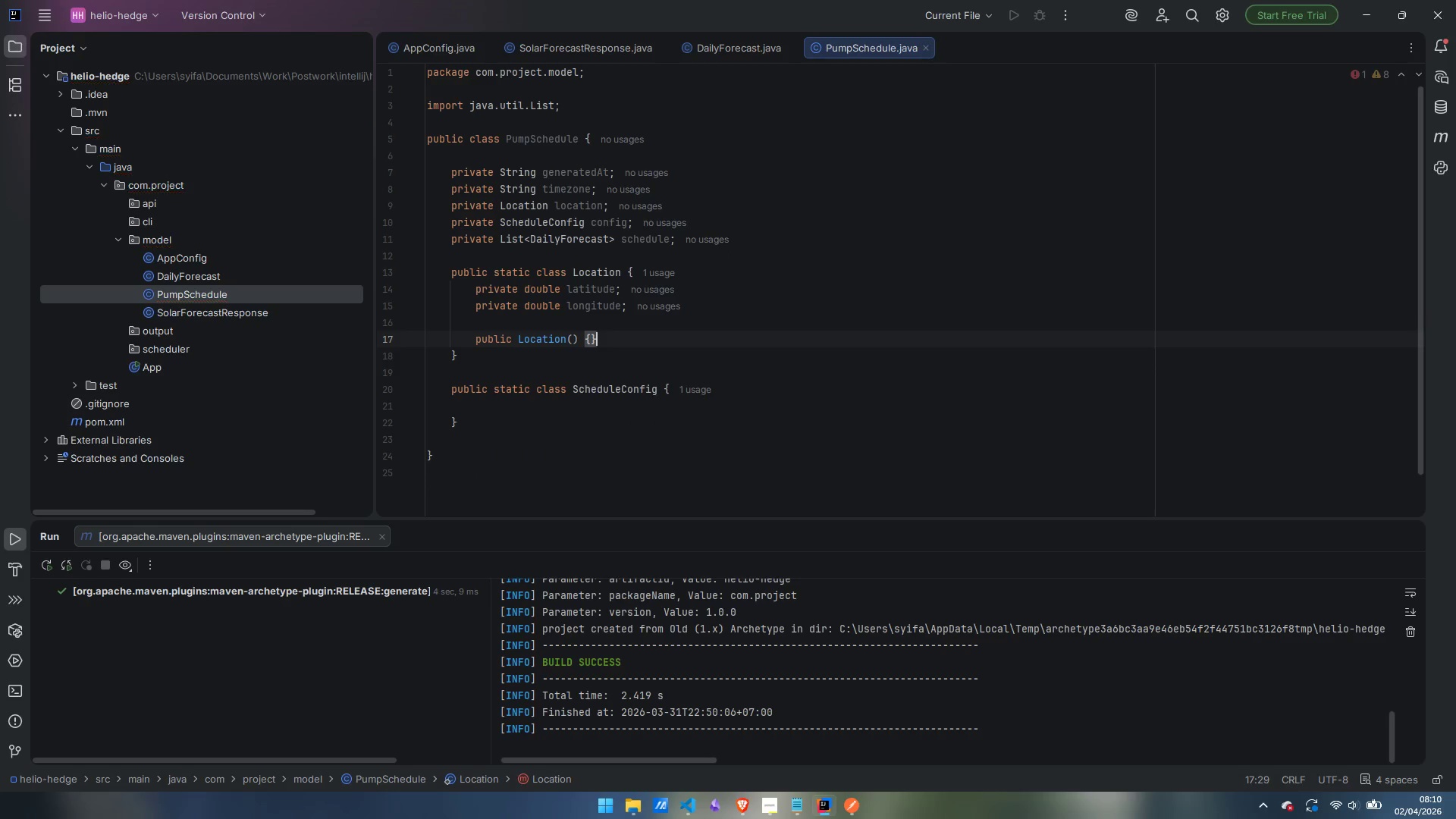 
key(Enter)
 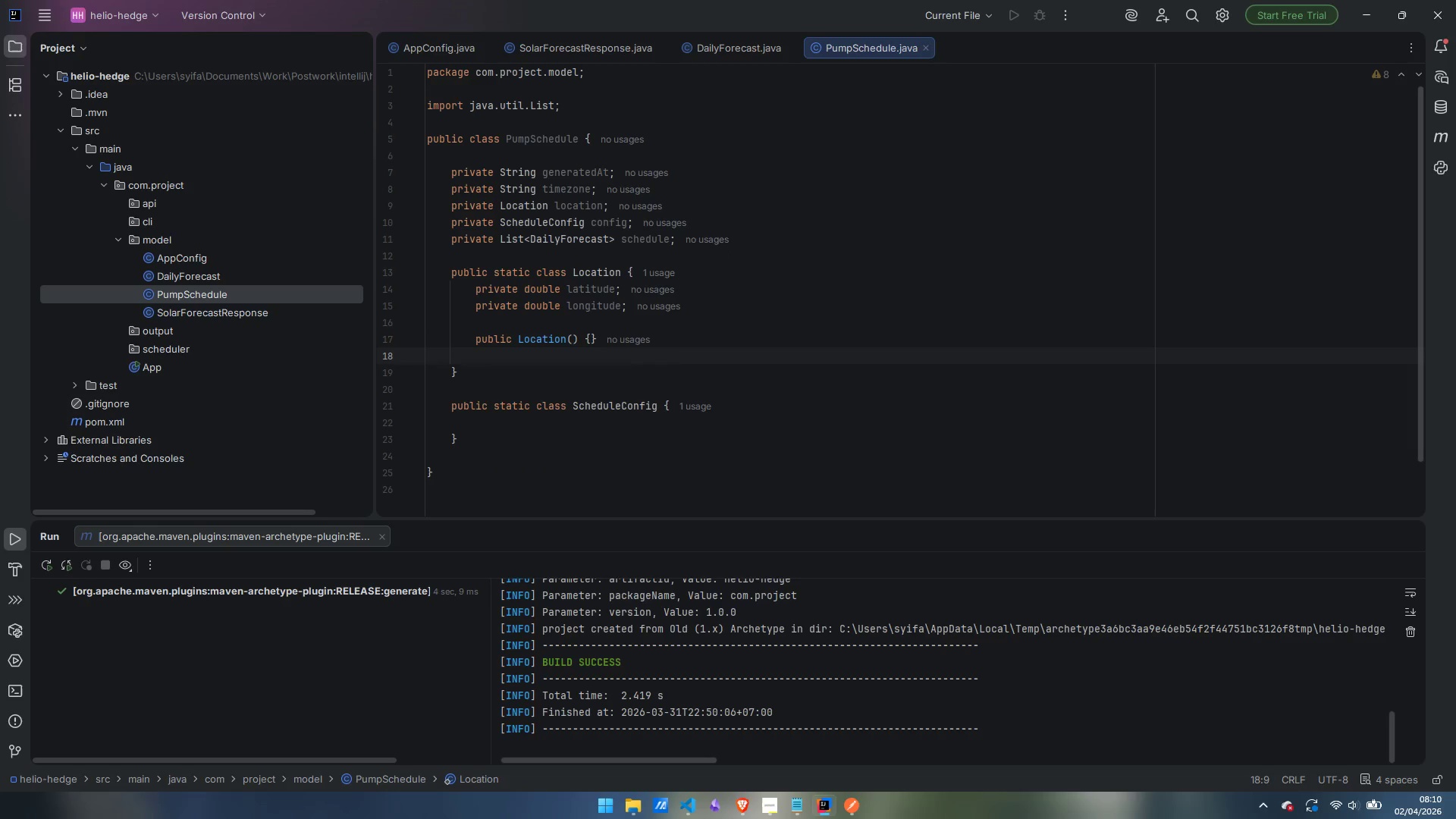 
type(public Location(doubn)
key(Backspace)
type(le latitude, double longu)
key(Backspace)
type(itude)
 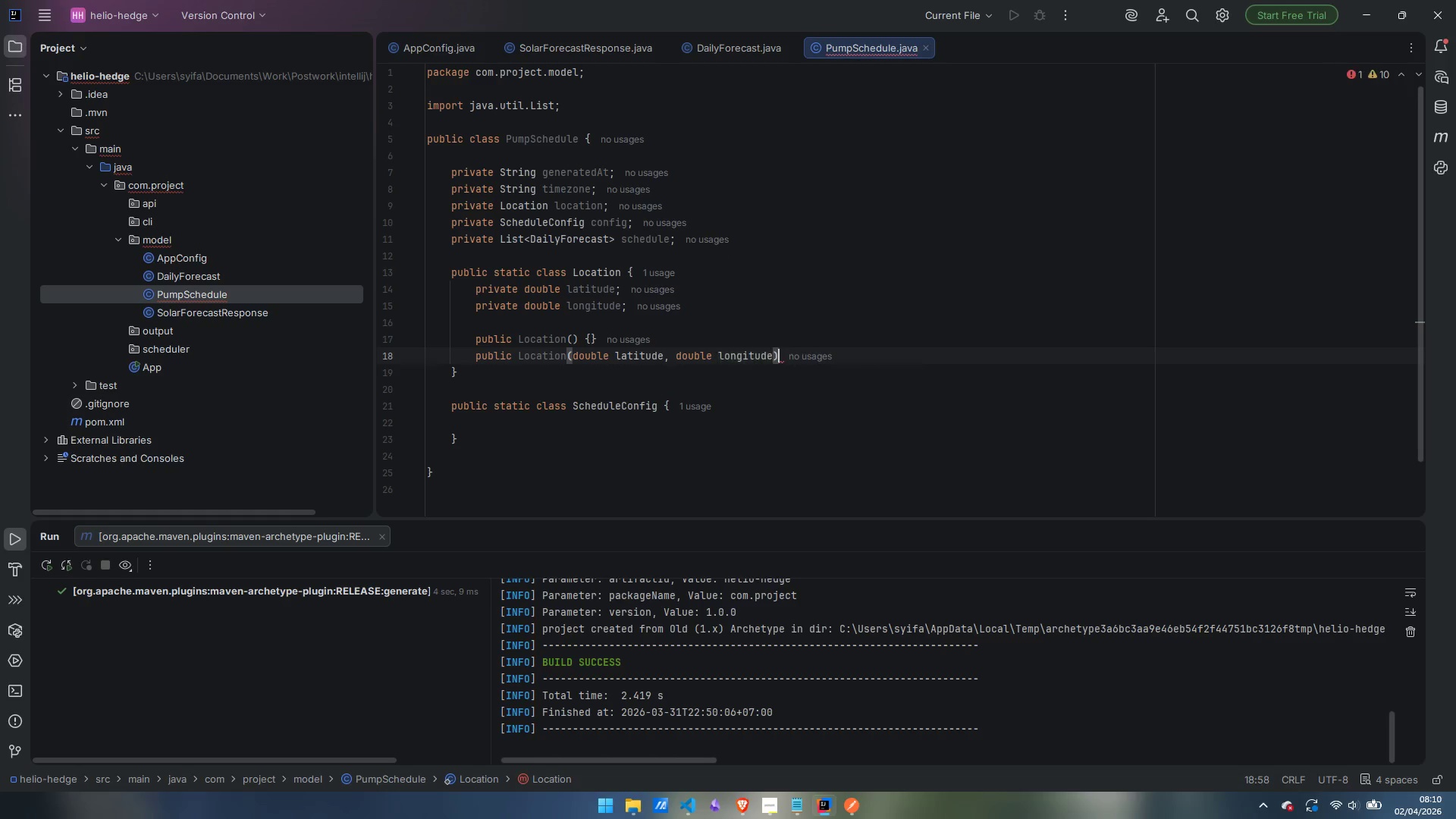 
key(ArrowRight)
 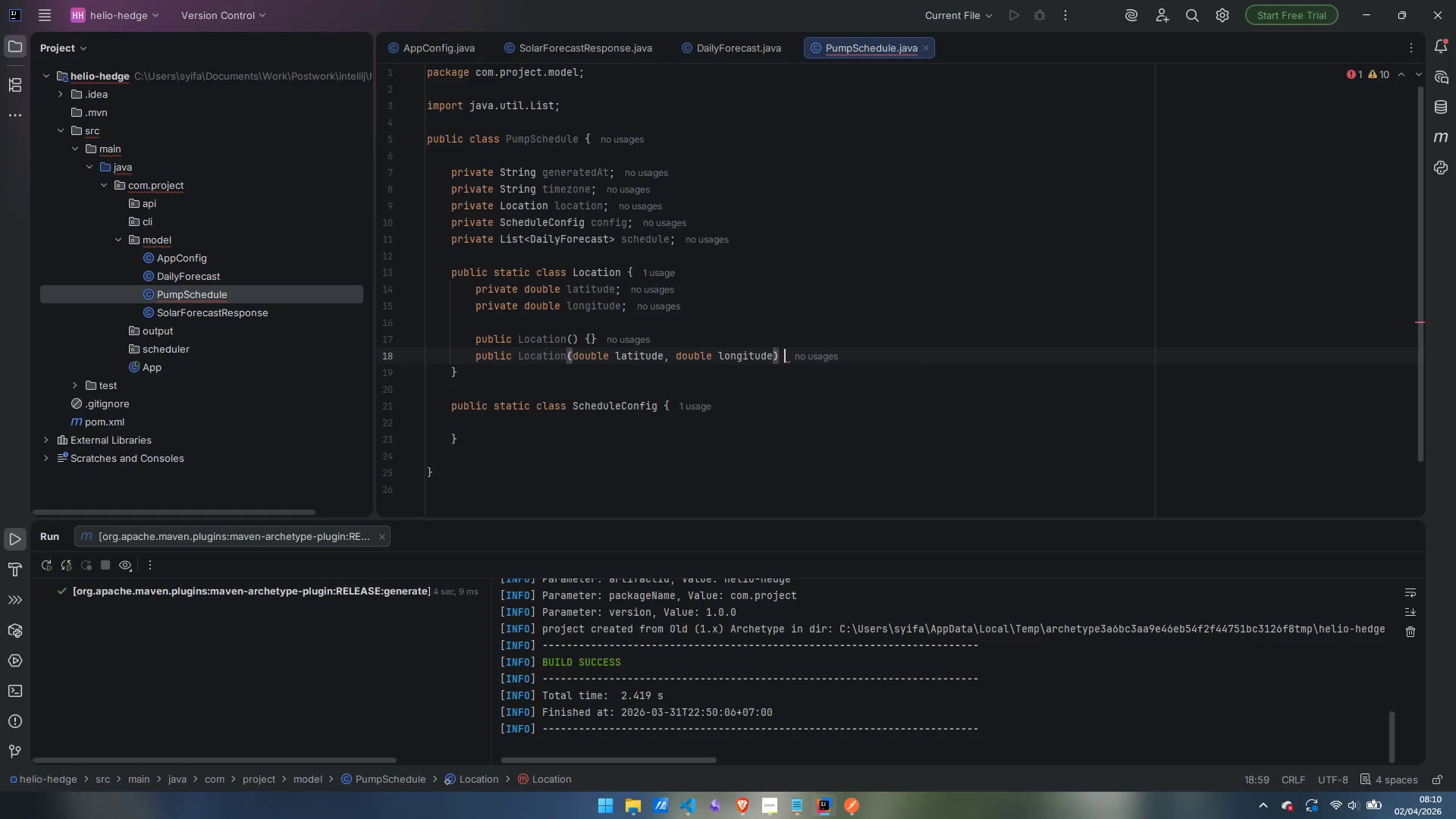 
key(Space)
 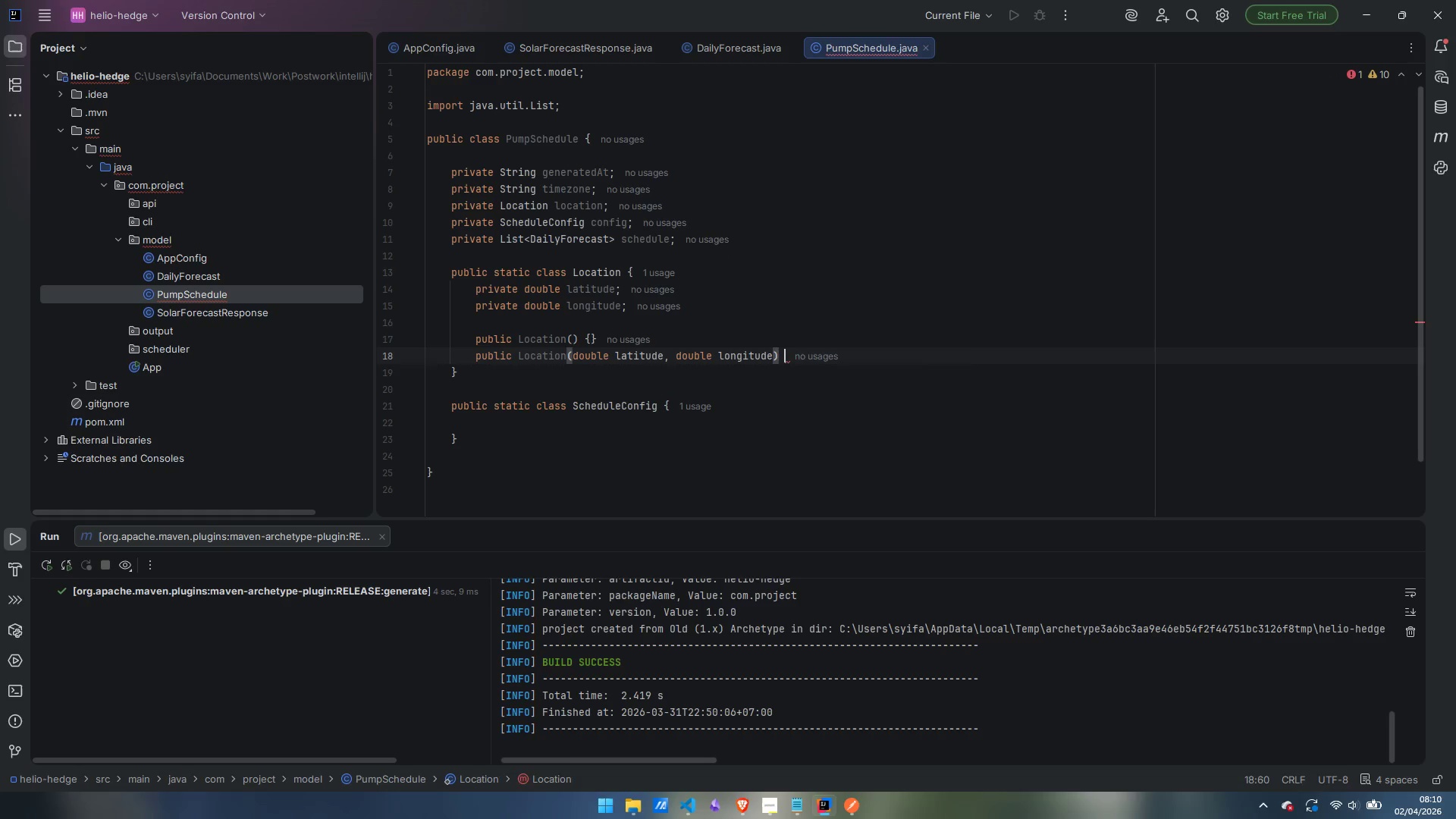 
key(Shift+ShiftLeft)
 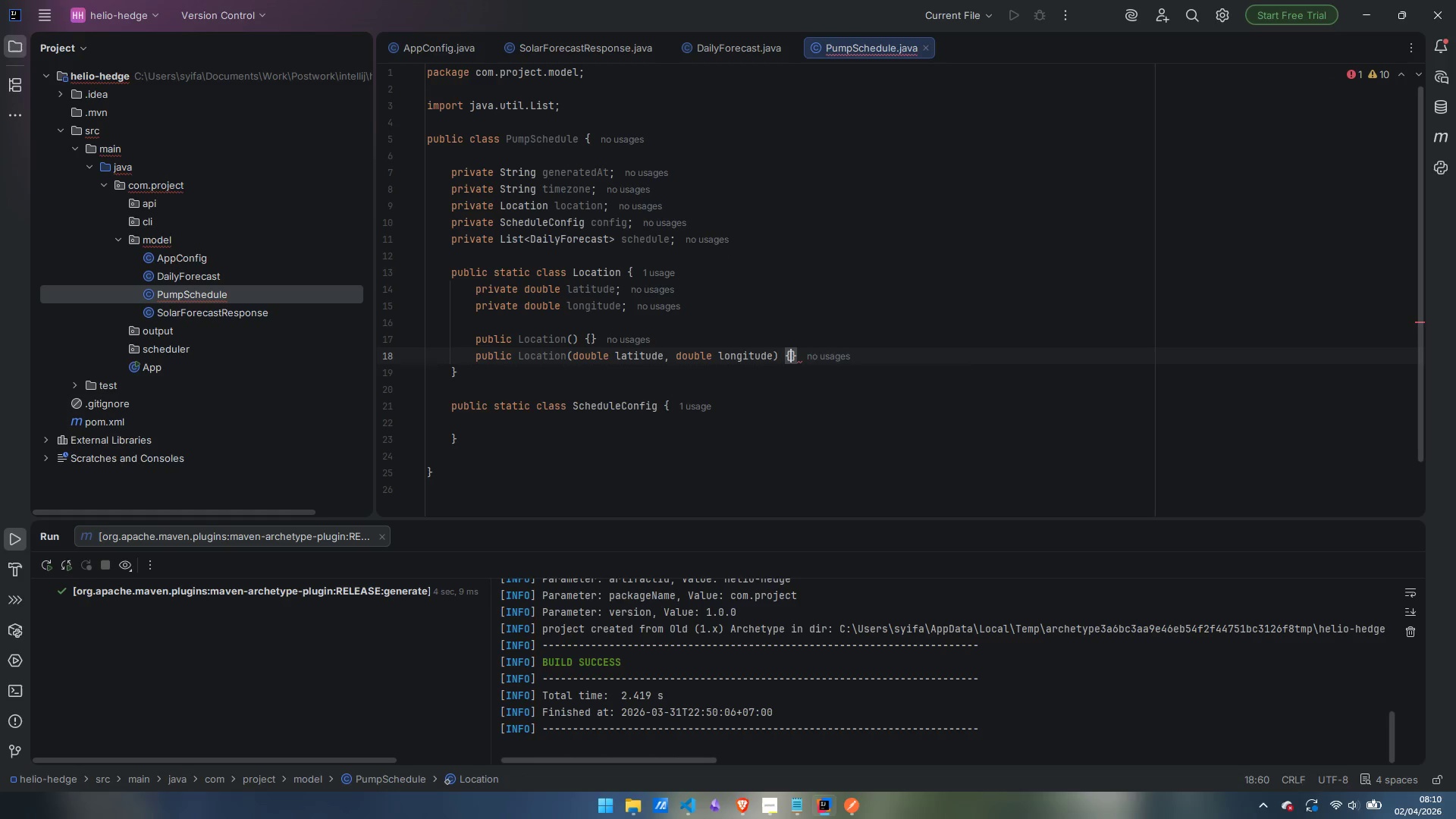 
key(Shift+BracketLeft)
 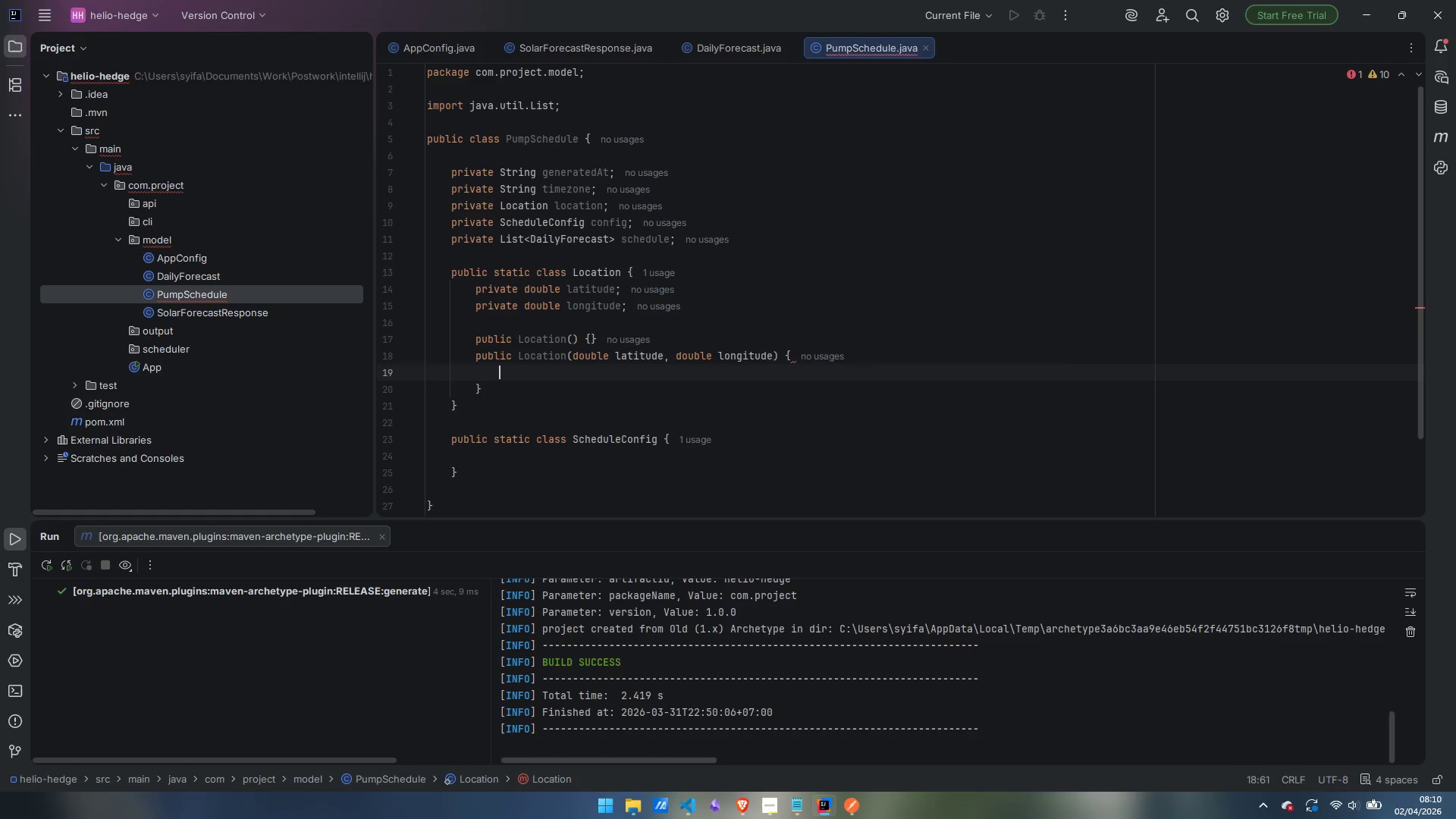 
key(Enter)
 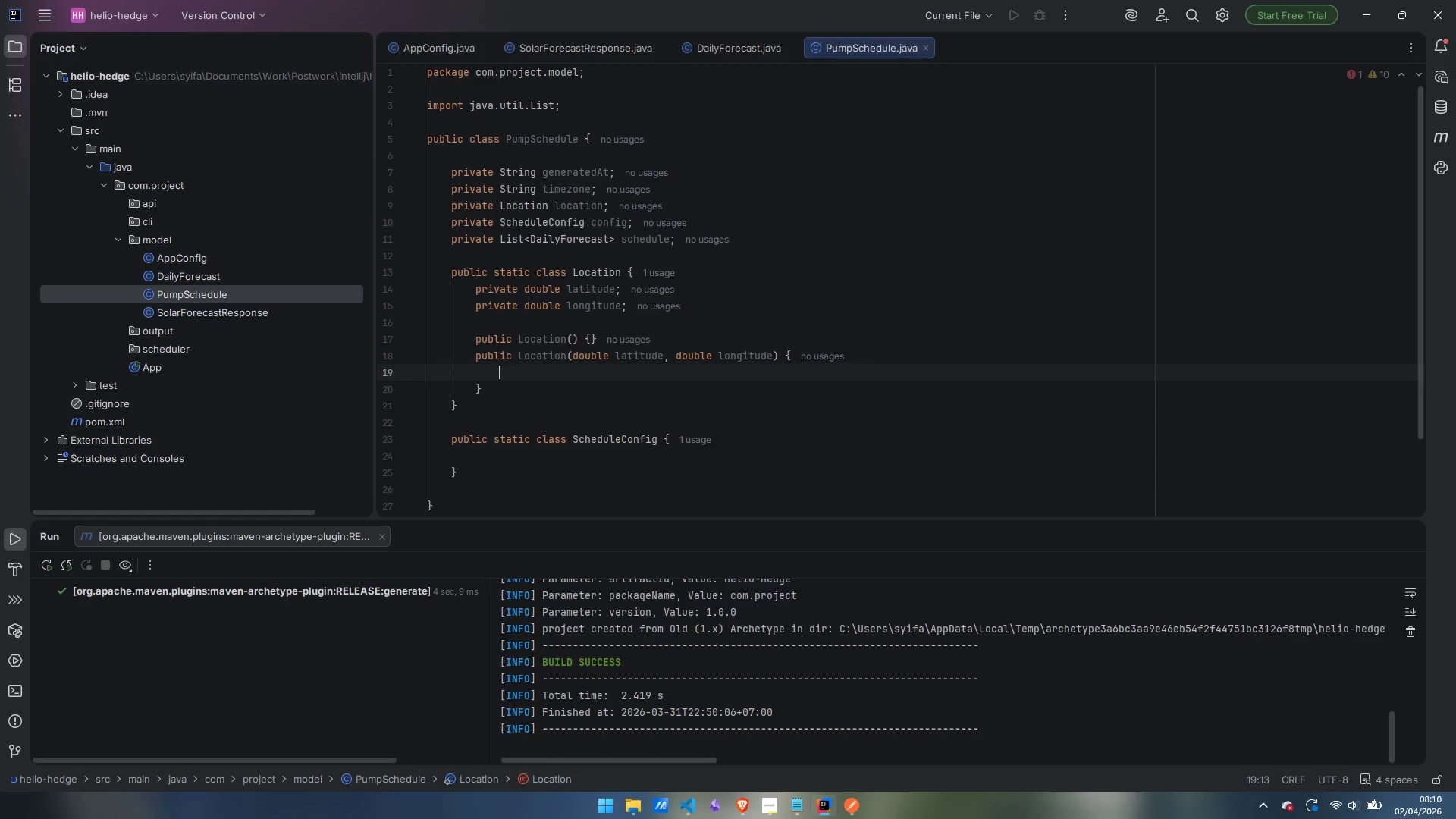 
type(this.latitude = latitid)
key(Backspace)
key(Backspace)
type(ude;)
 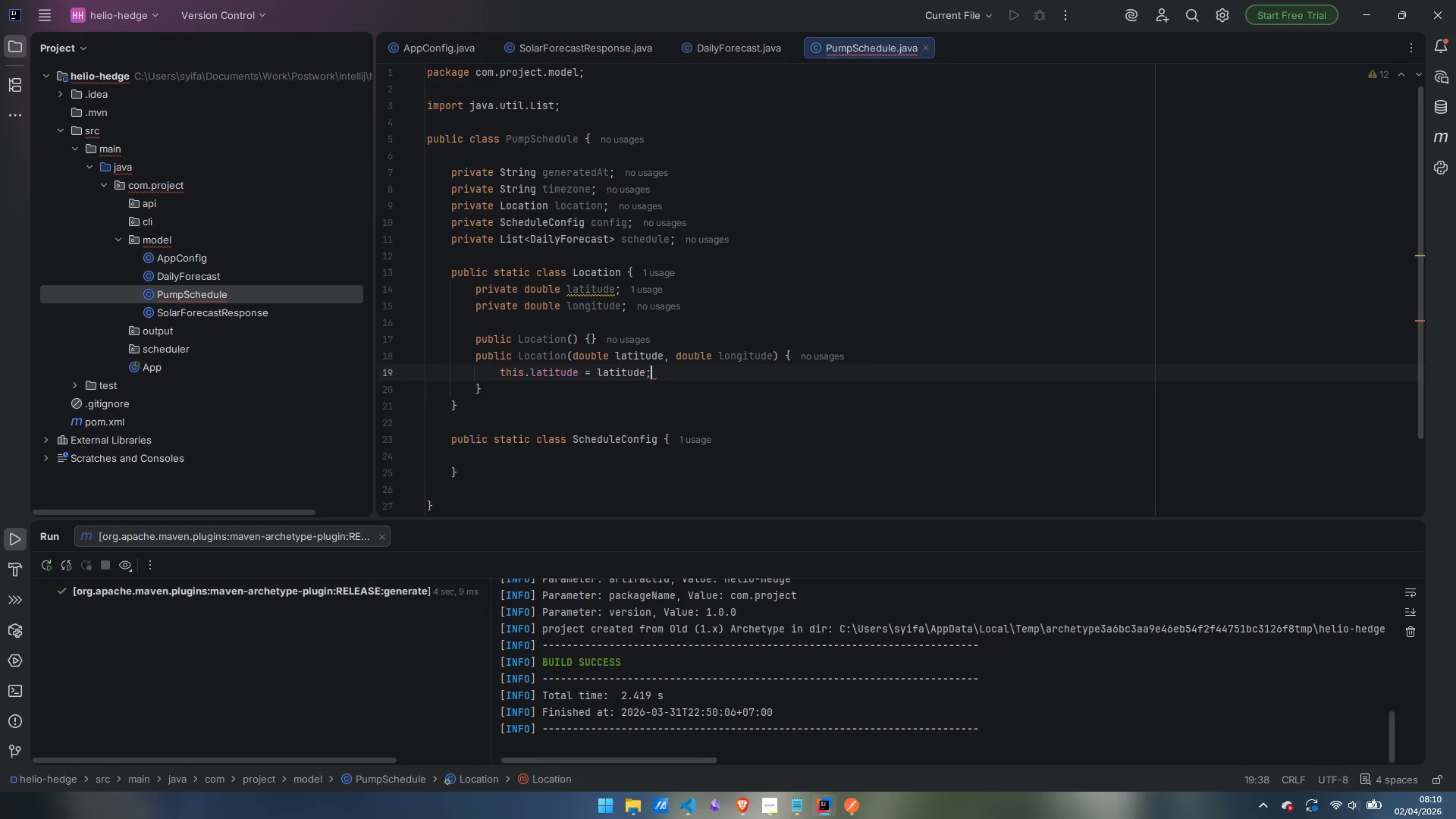 
key(Enter)
 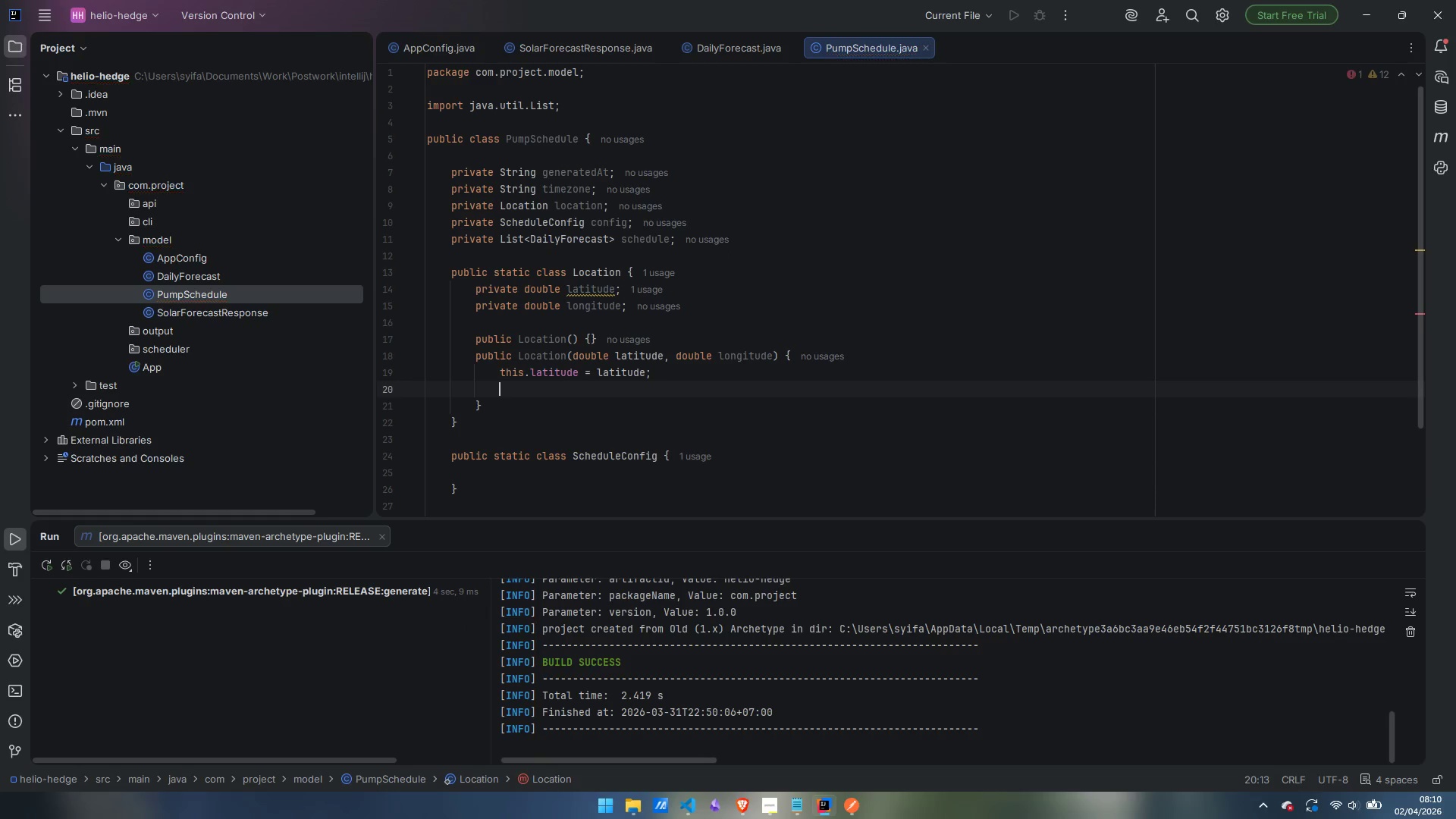 
type(this.longitude = longitude;)
 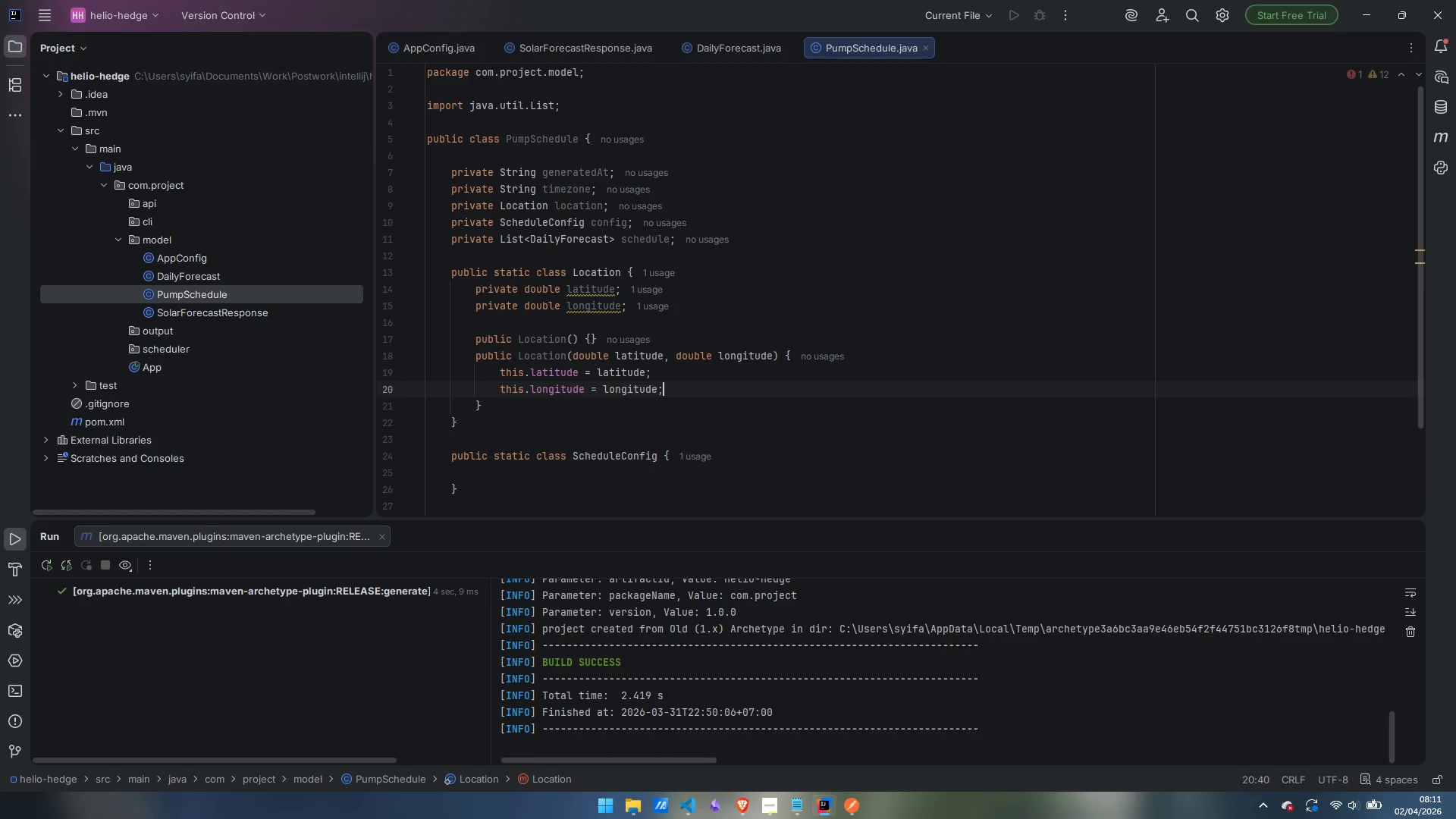 
key(ArrowDown)
 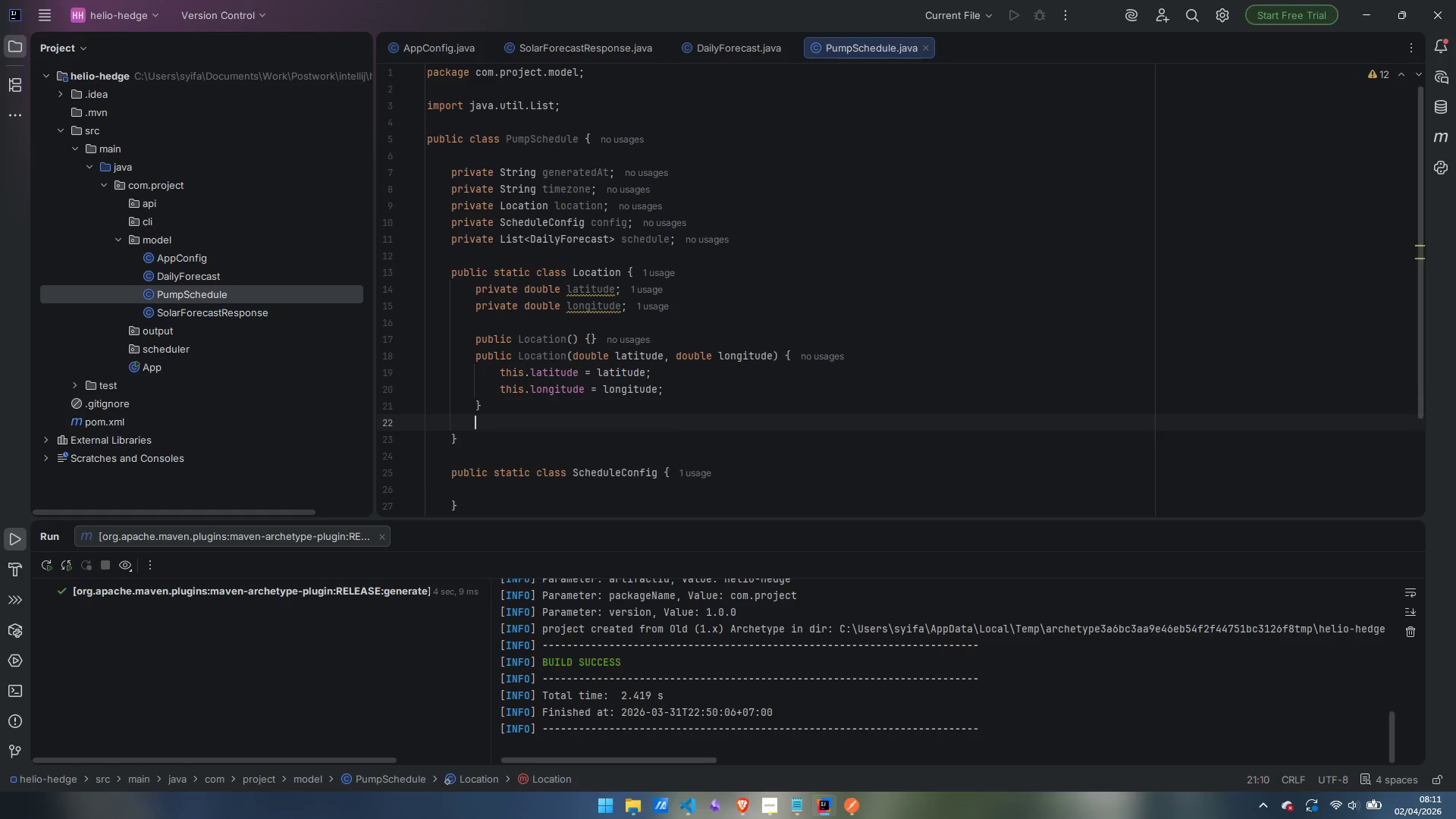 
key(Enter)
 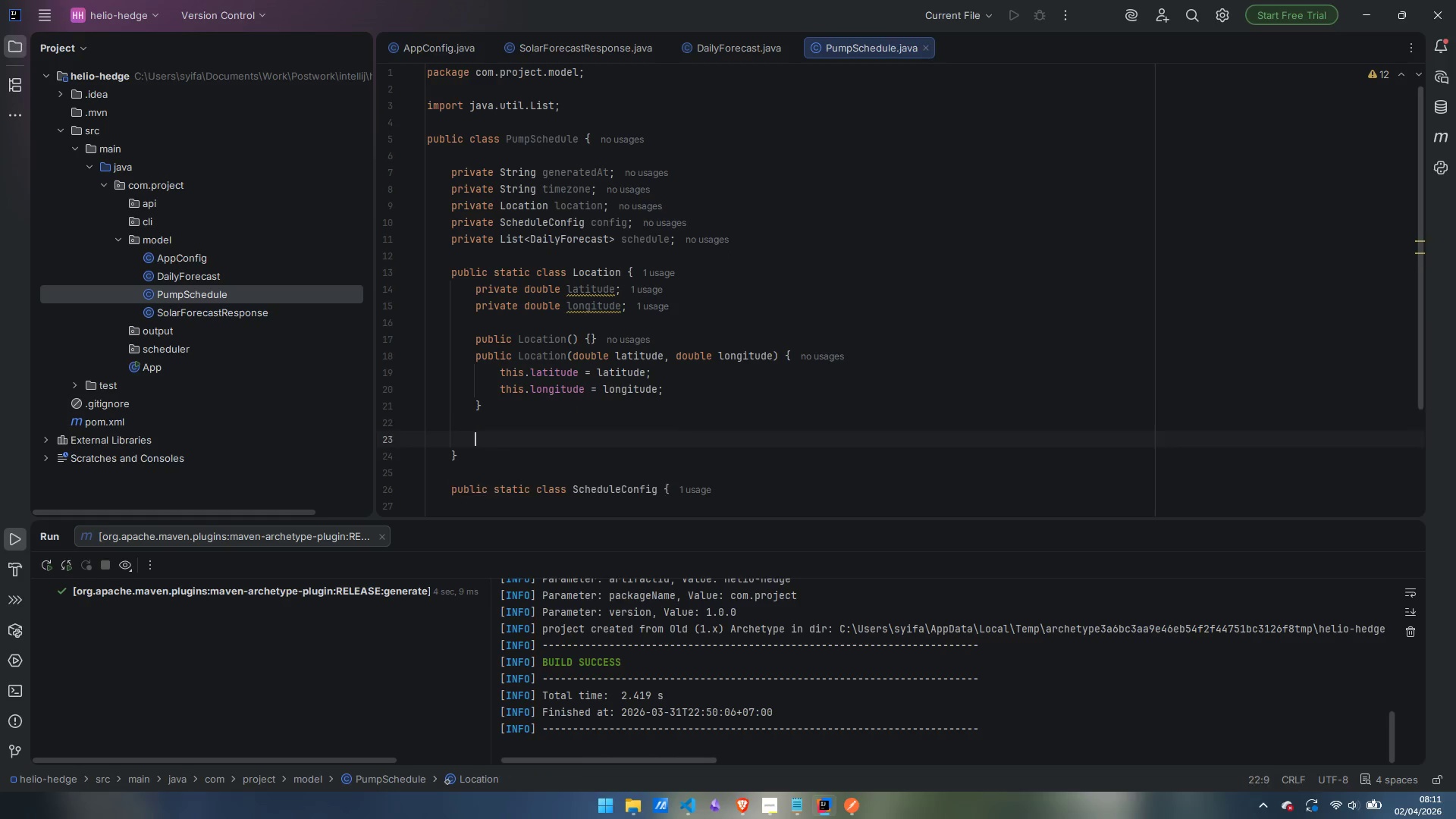 
key(Enter)
 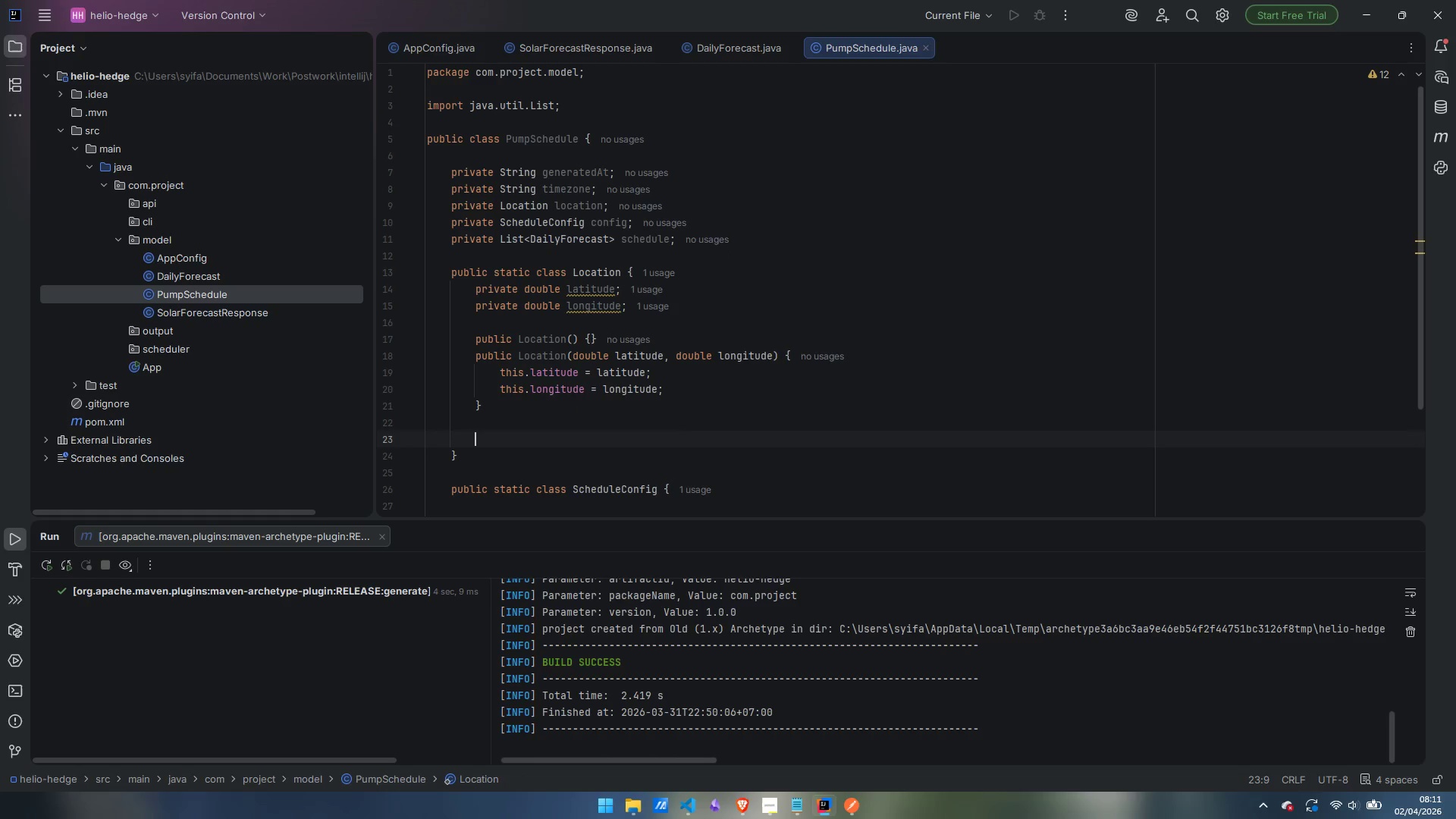 
type(public doub;le )
key(Backspace)
key(Backspace)
key(Backspace)
key(Backspace)
type(le getLatitude()
 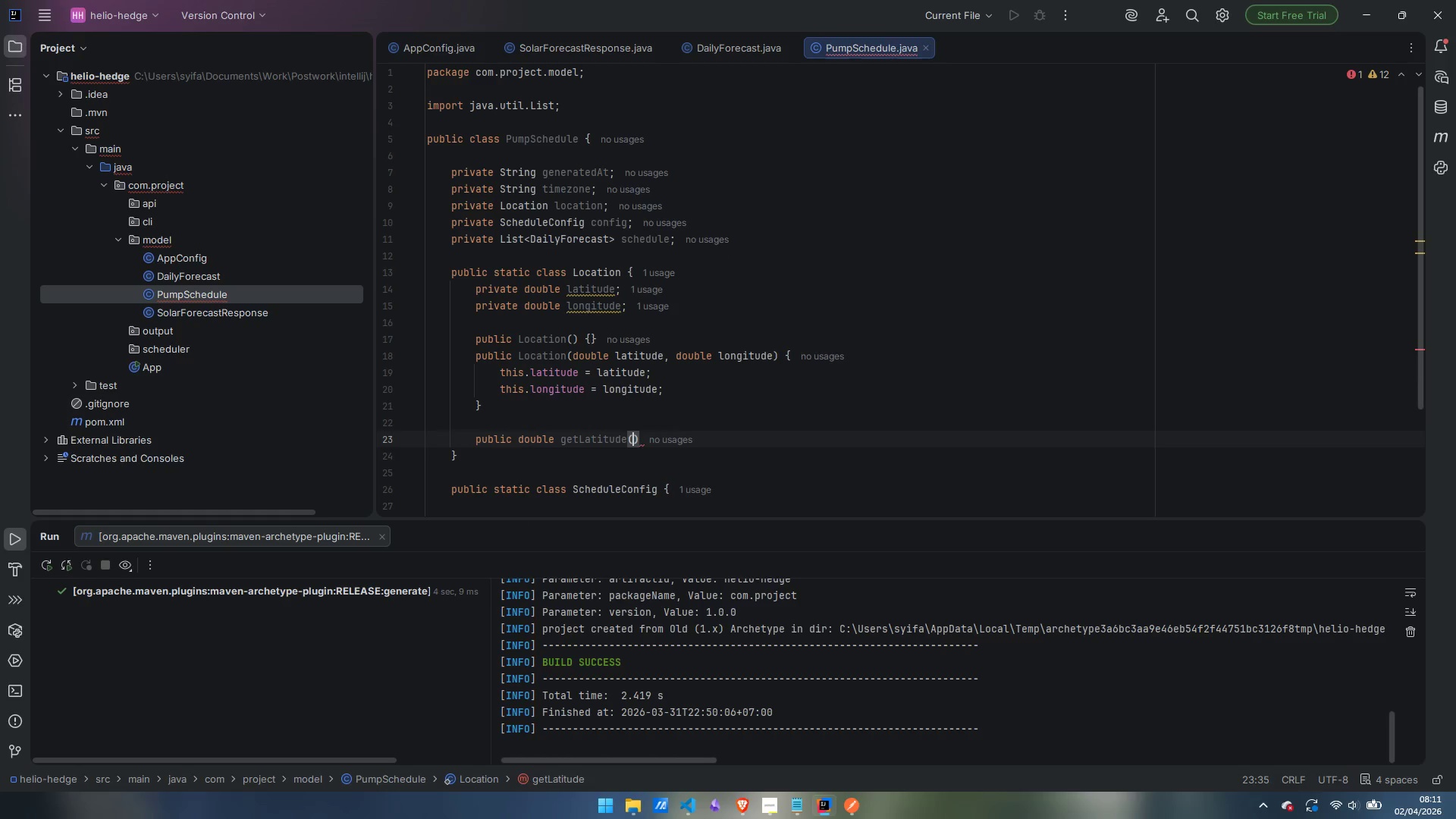 
key(ArrowRight)
 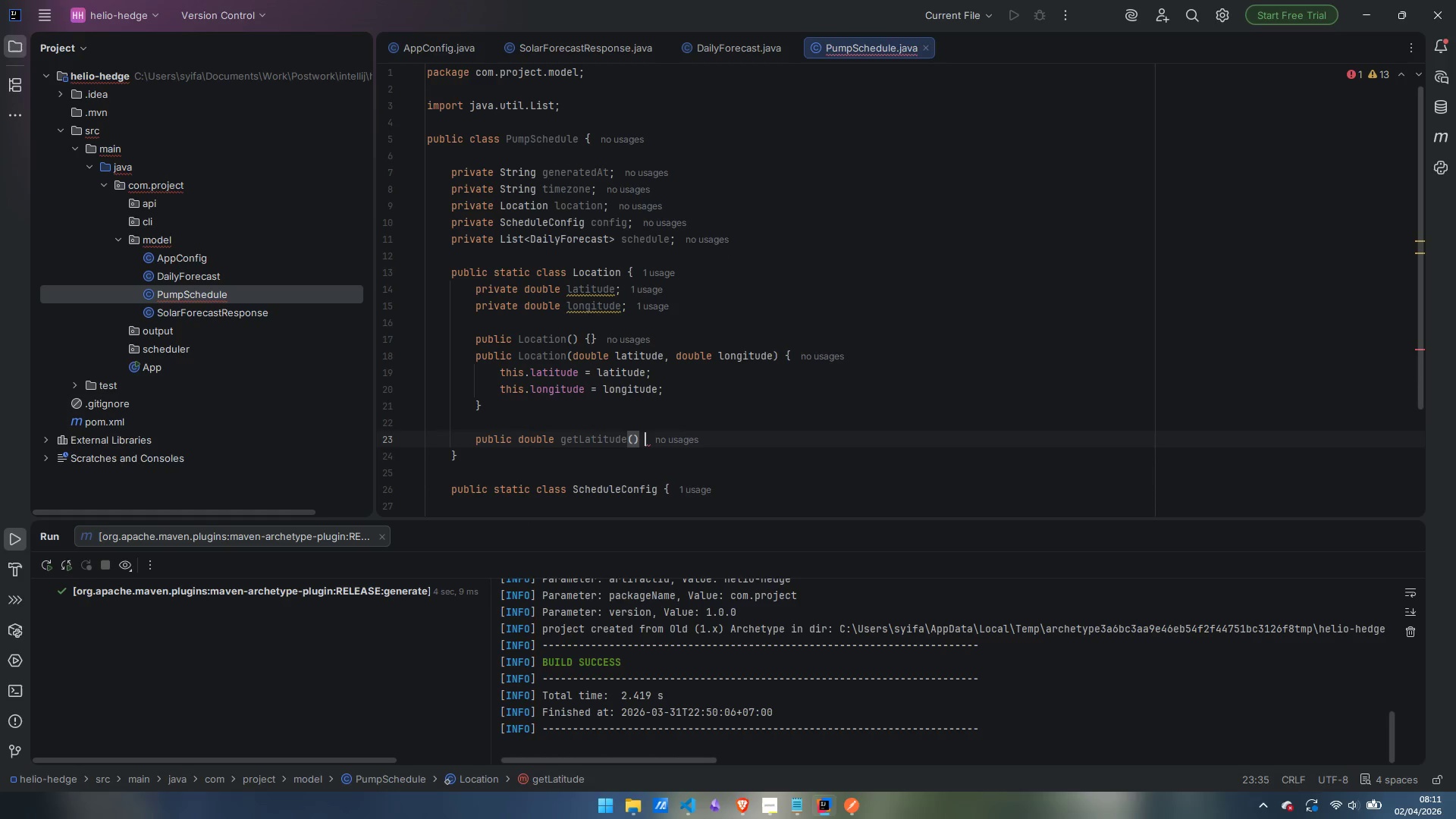 
key(Space)
 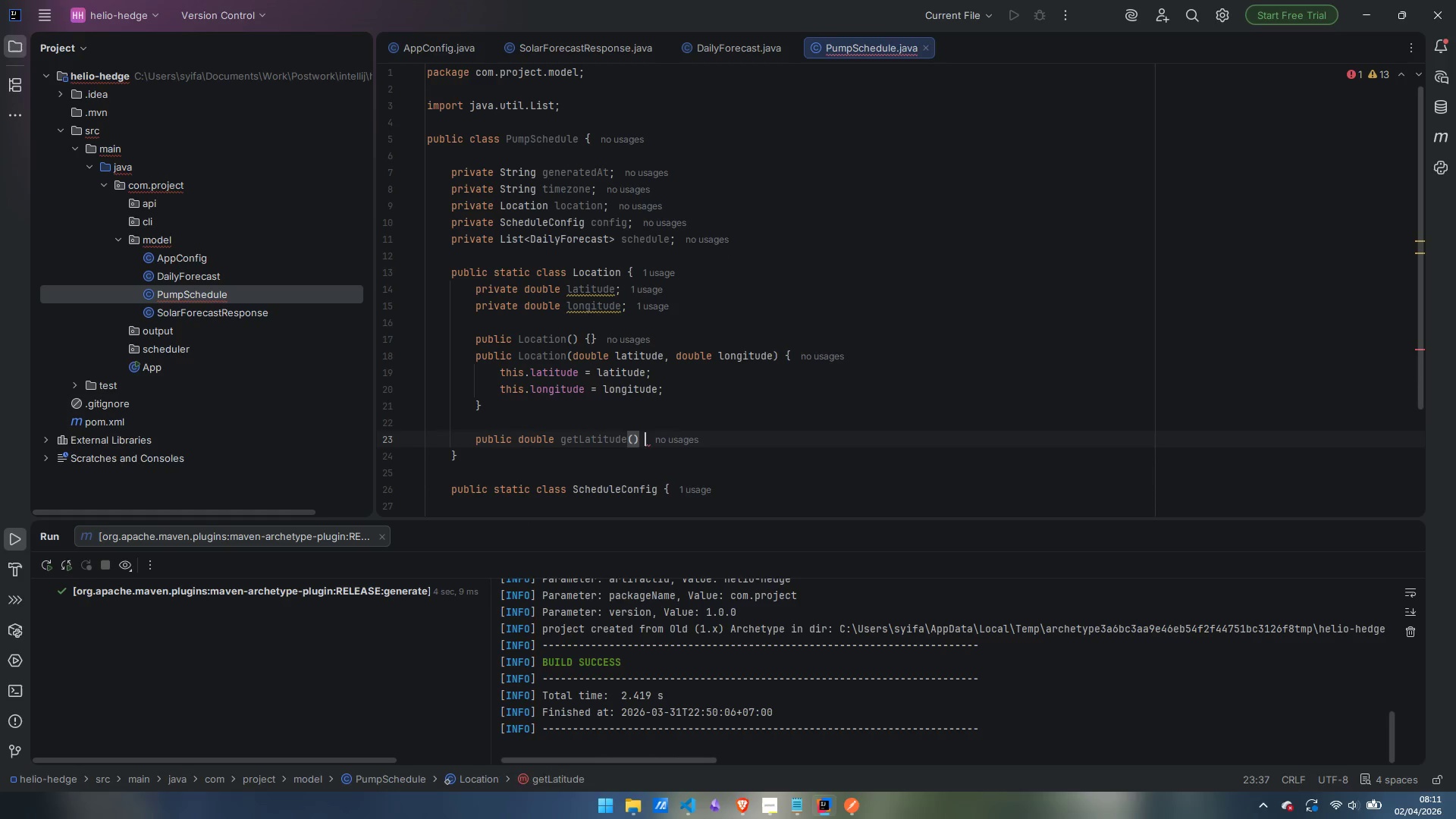 
key(Shift+BracketLeft)
 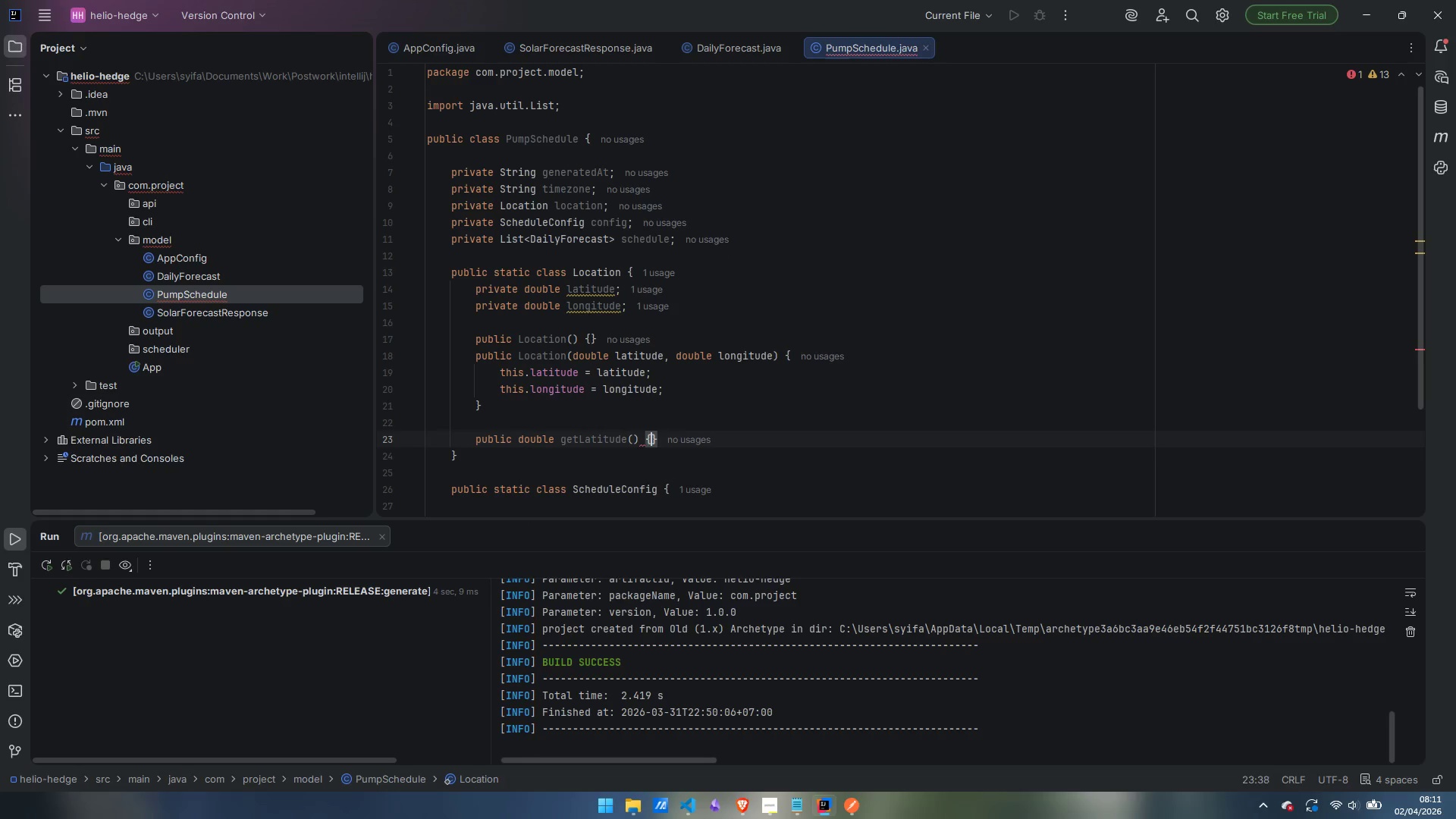 
key(Enter)
 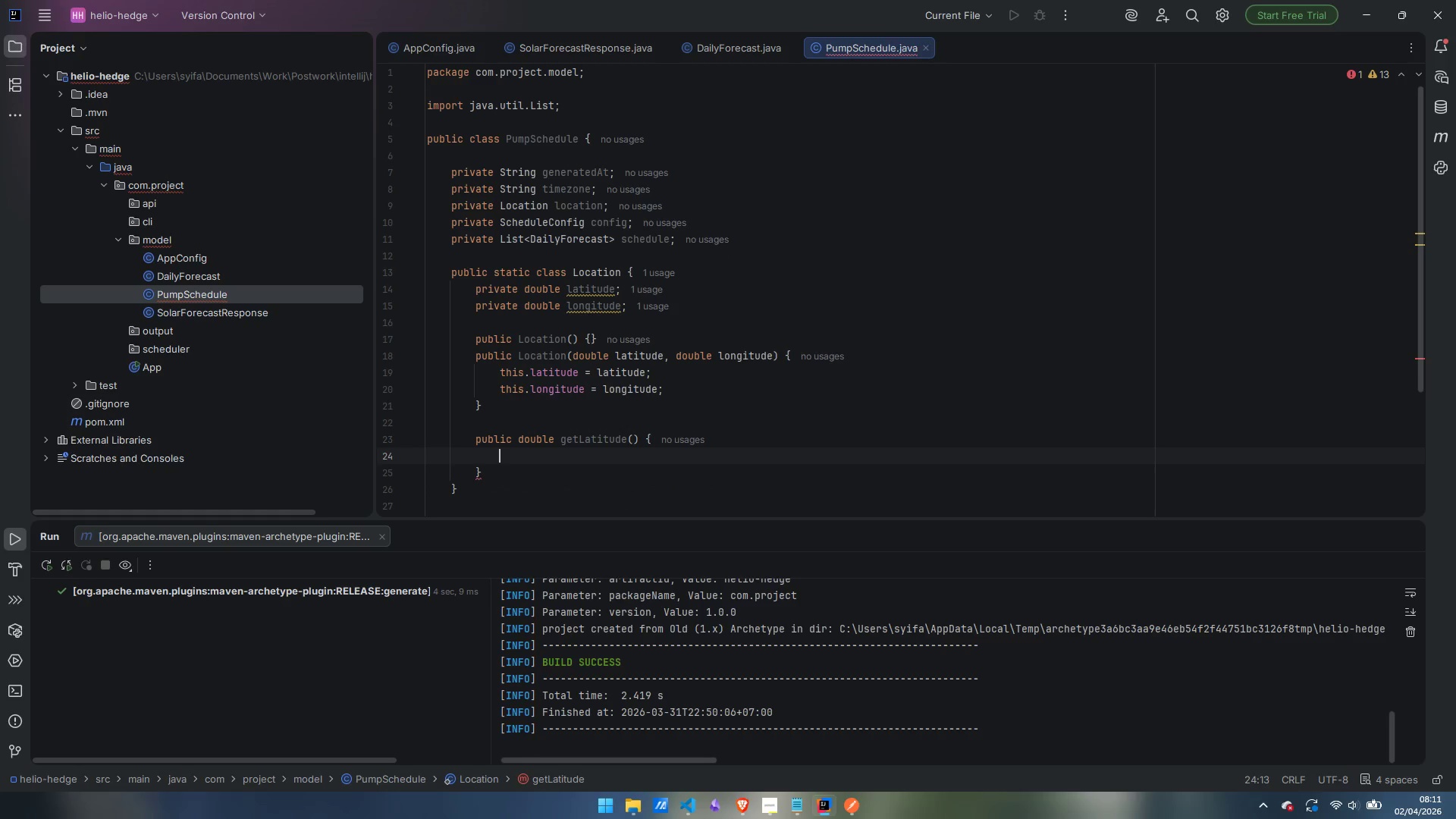 
type(return latitude;)
 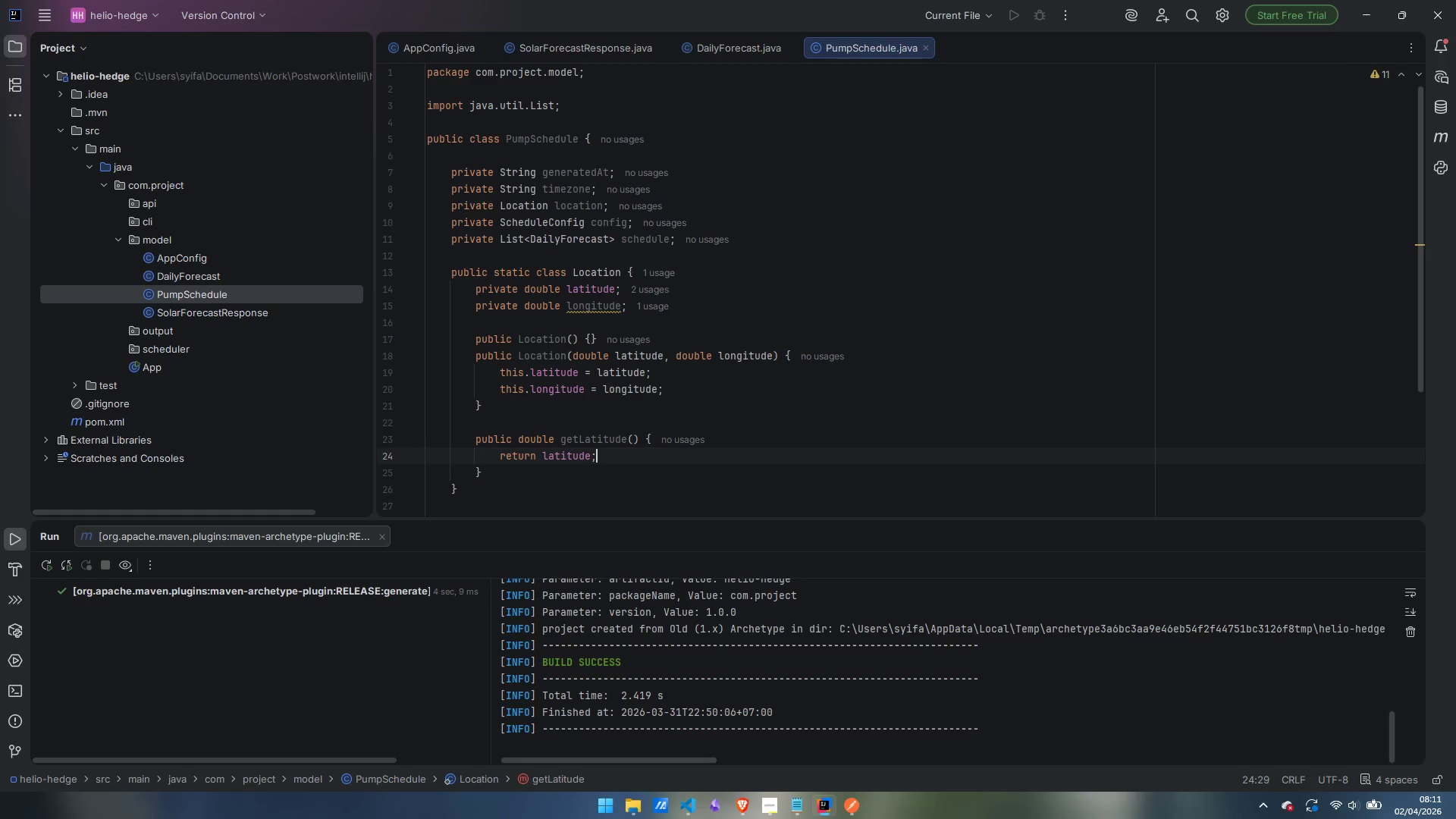 
key(ArrowDown)
 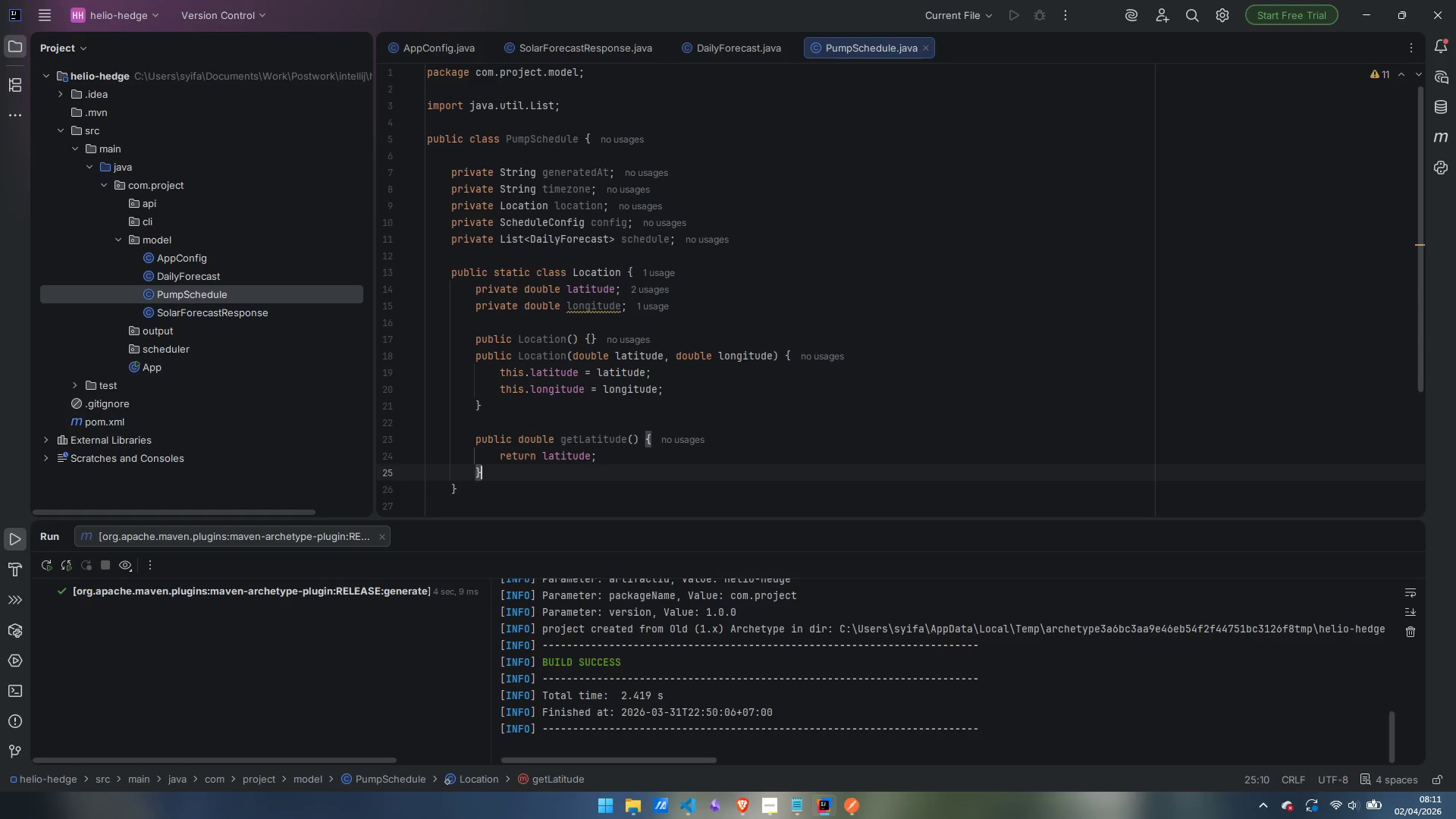 
key(Enter)
 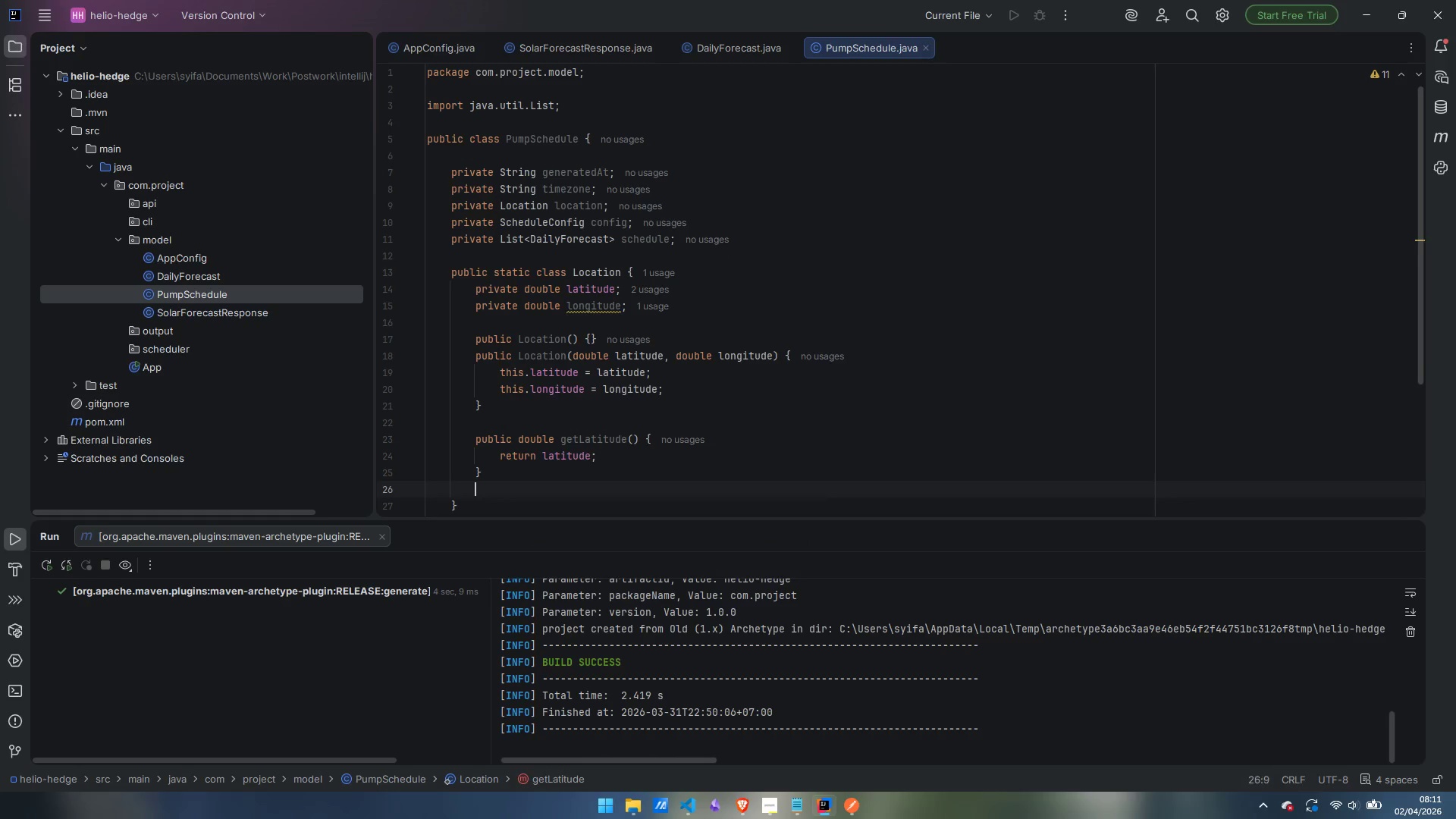 
key(Enter)
 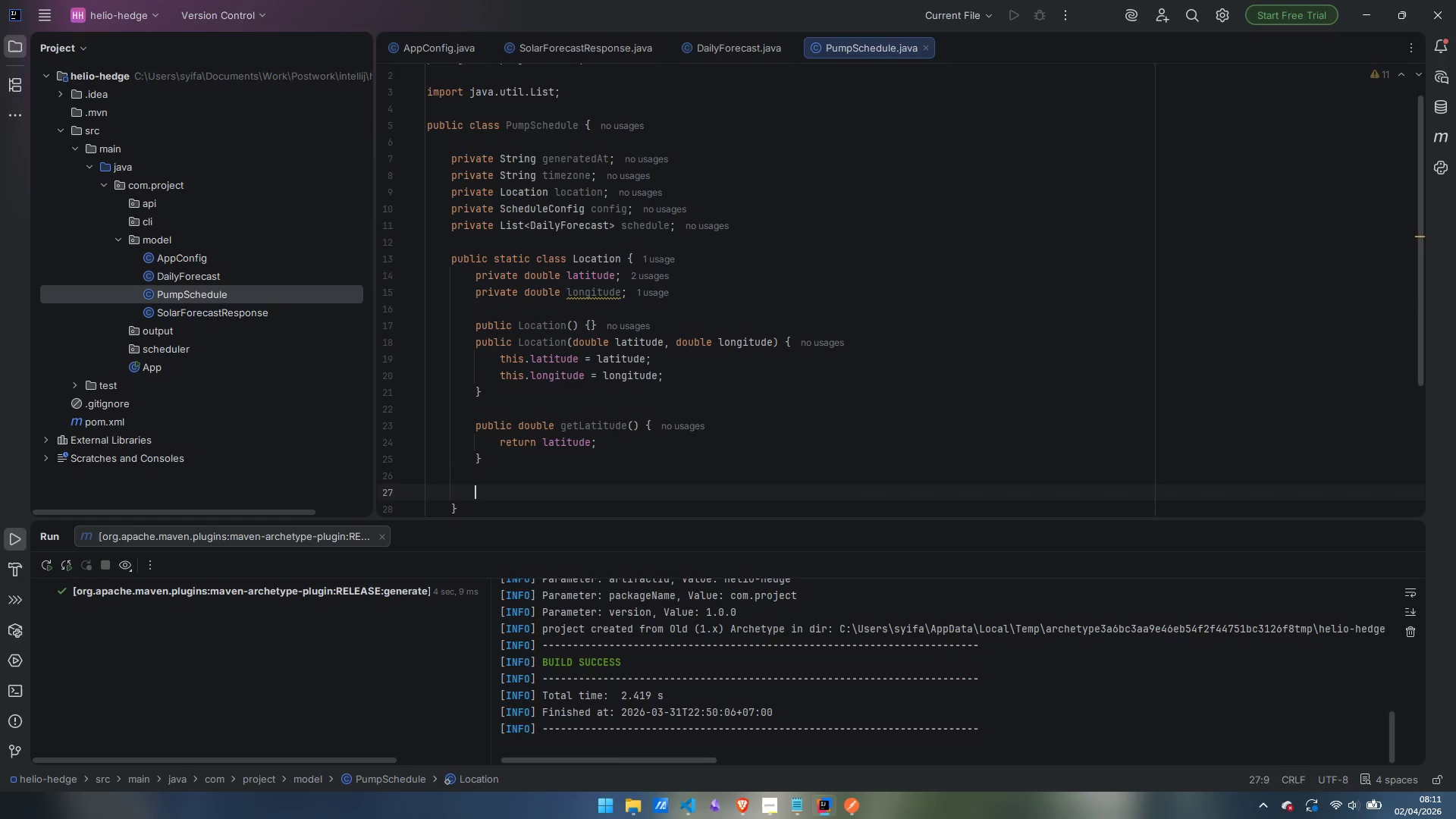 
type(public void setLatitude(double latitude)
 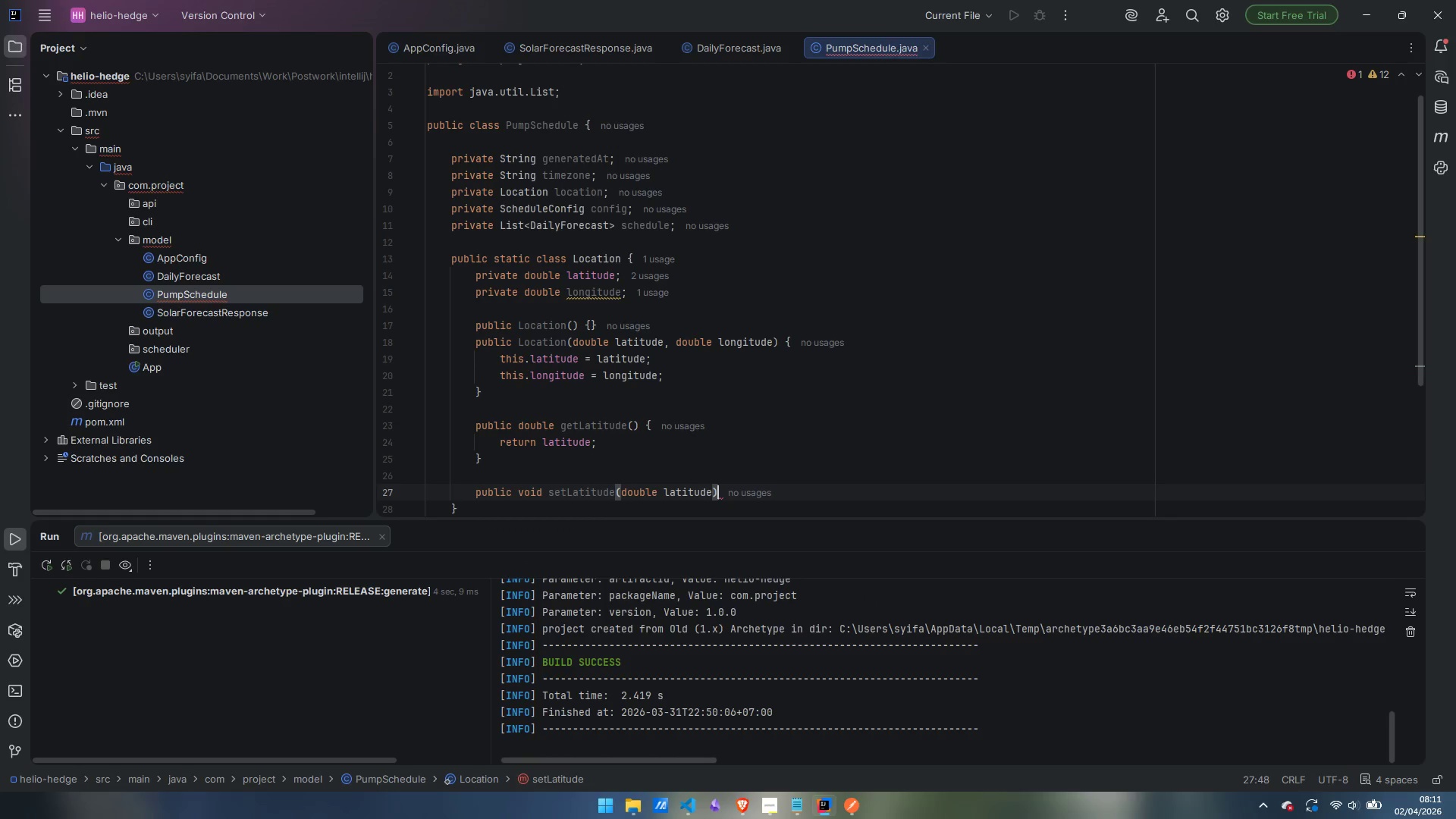 
 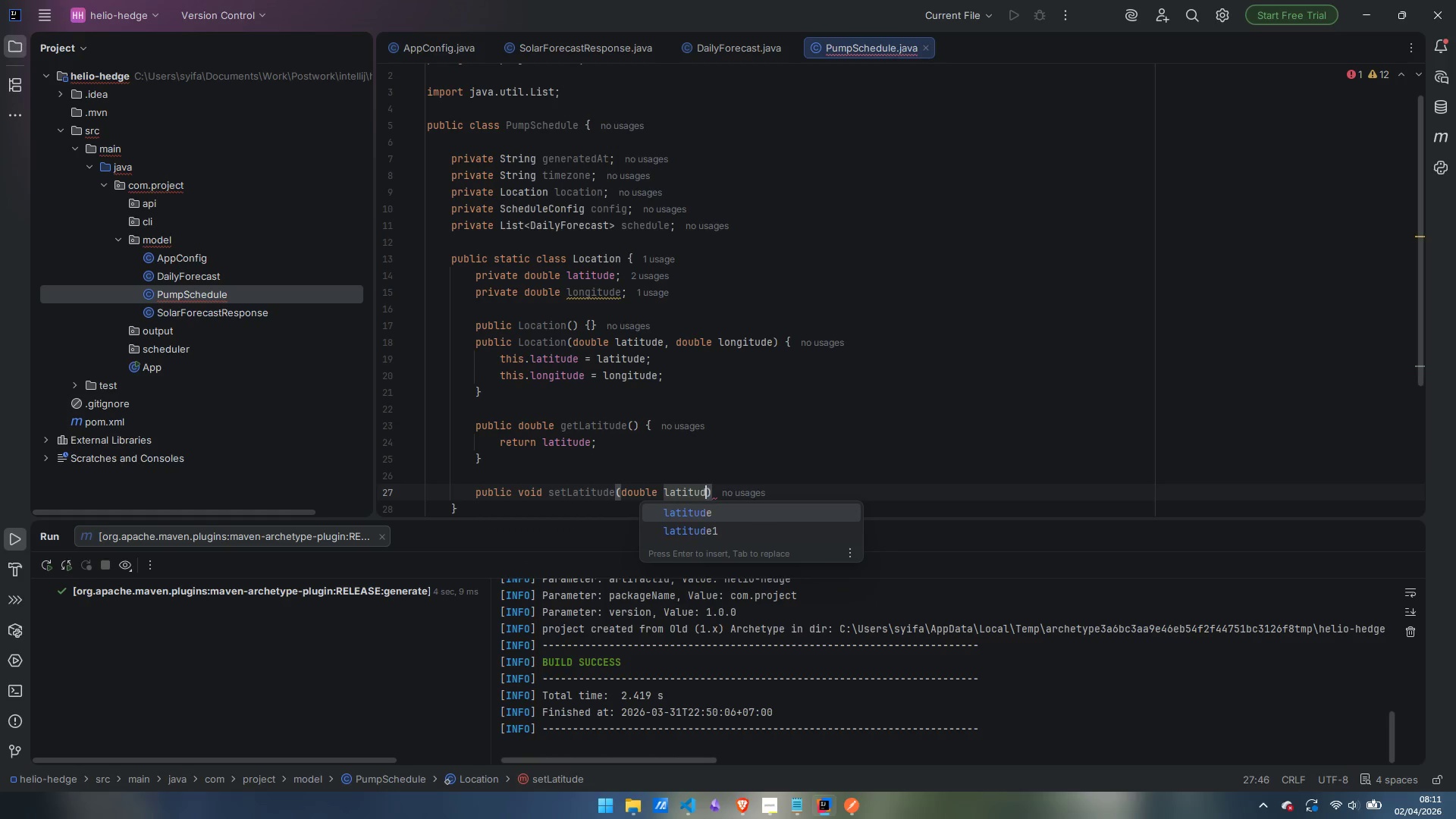 
key(ArrowRight)
 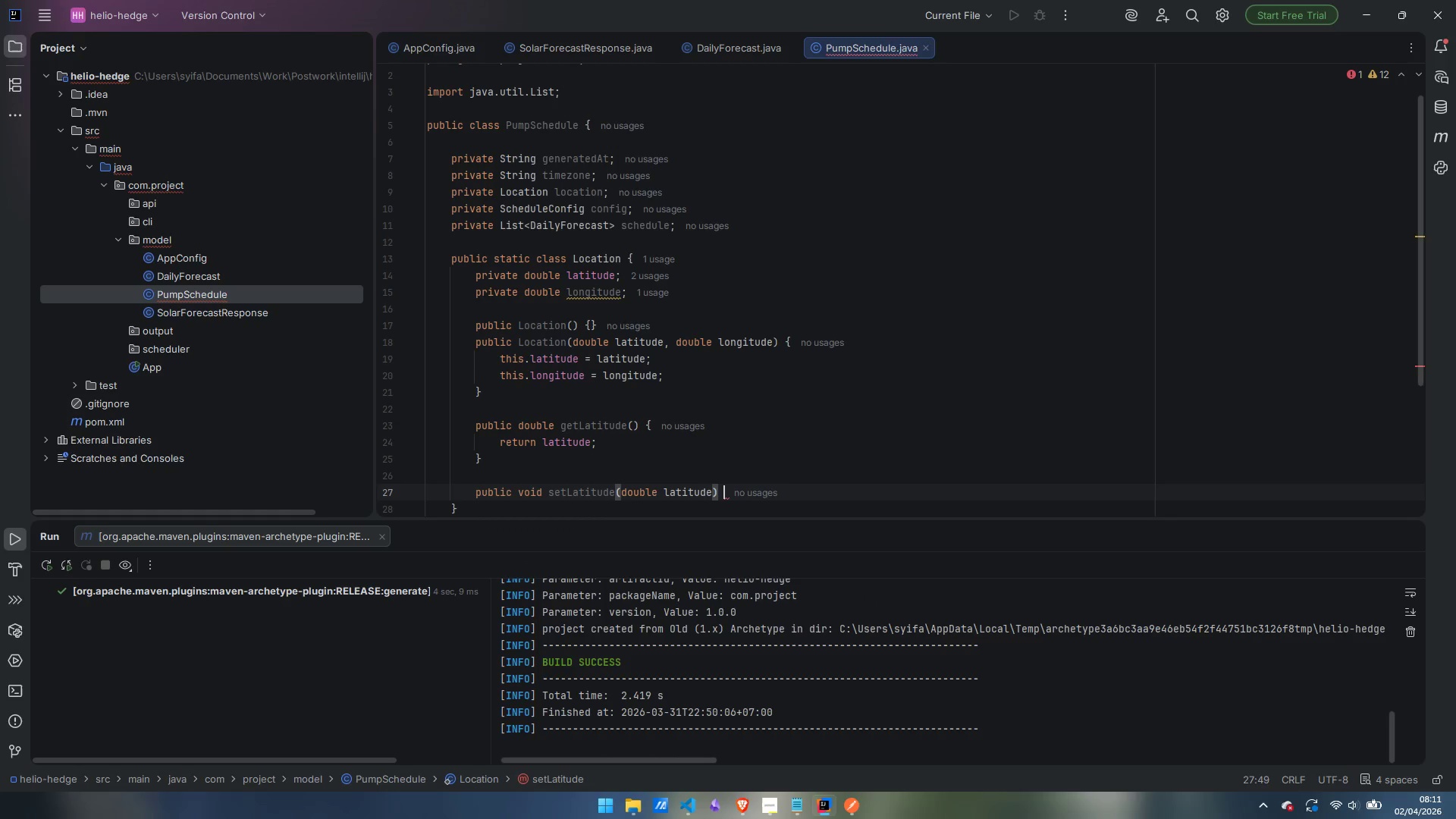 
key(Space)
 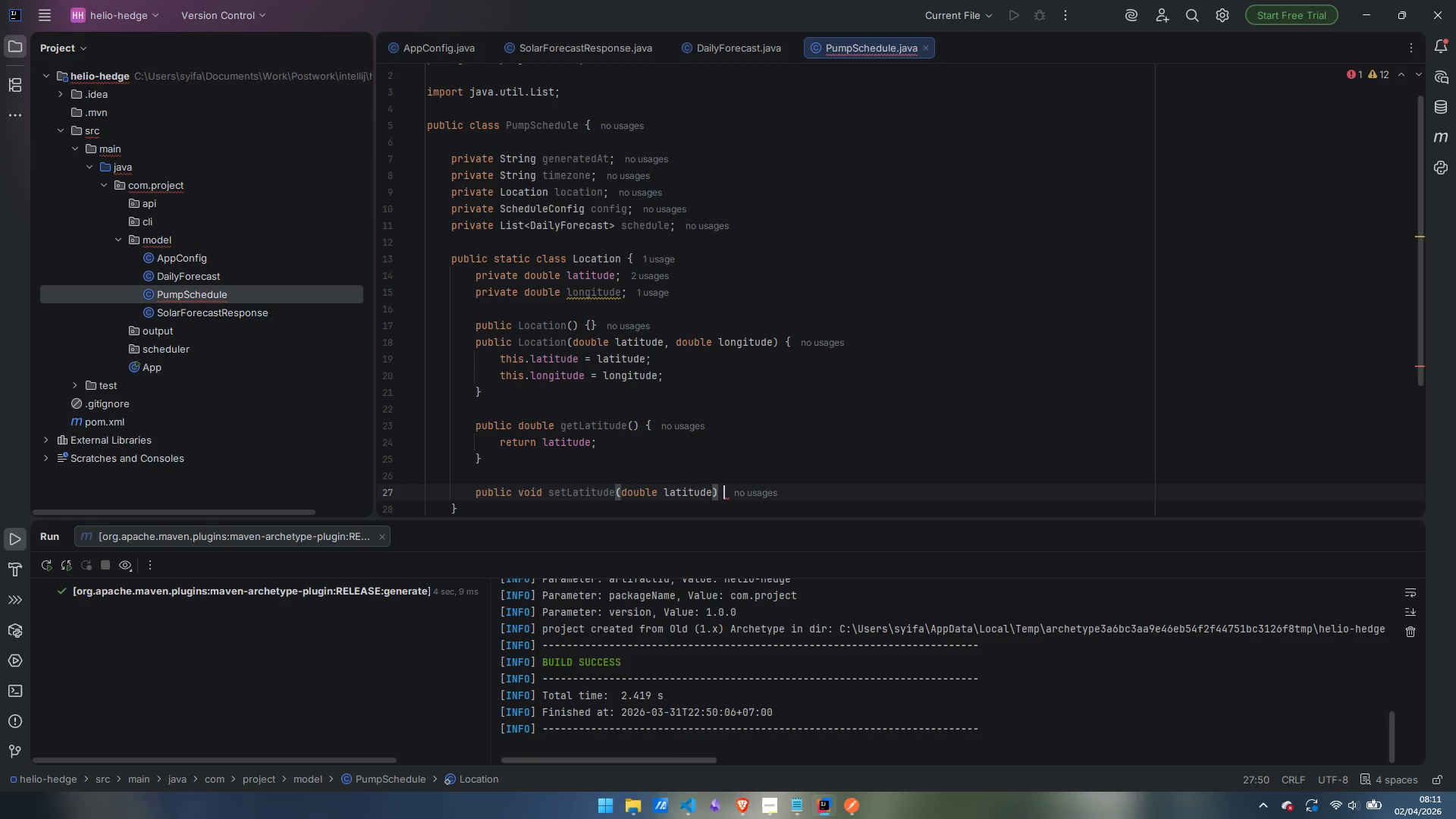 
key(Shift+BracketLeft)
 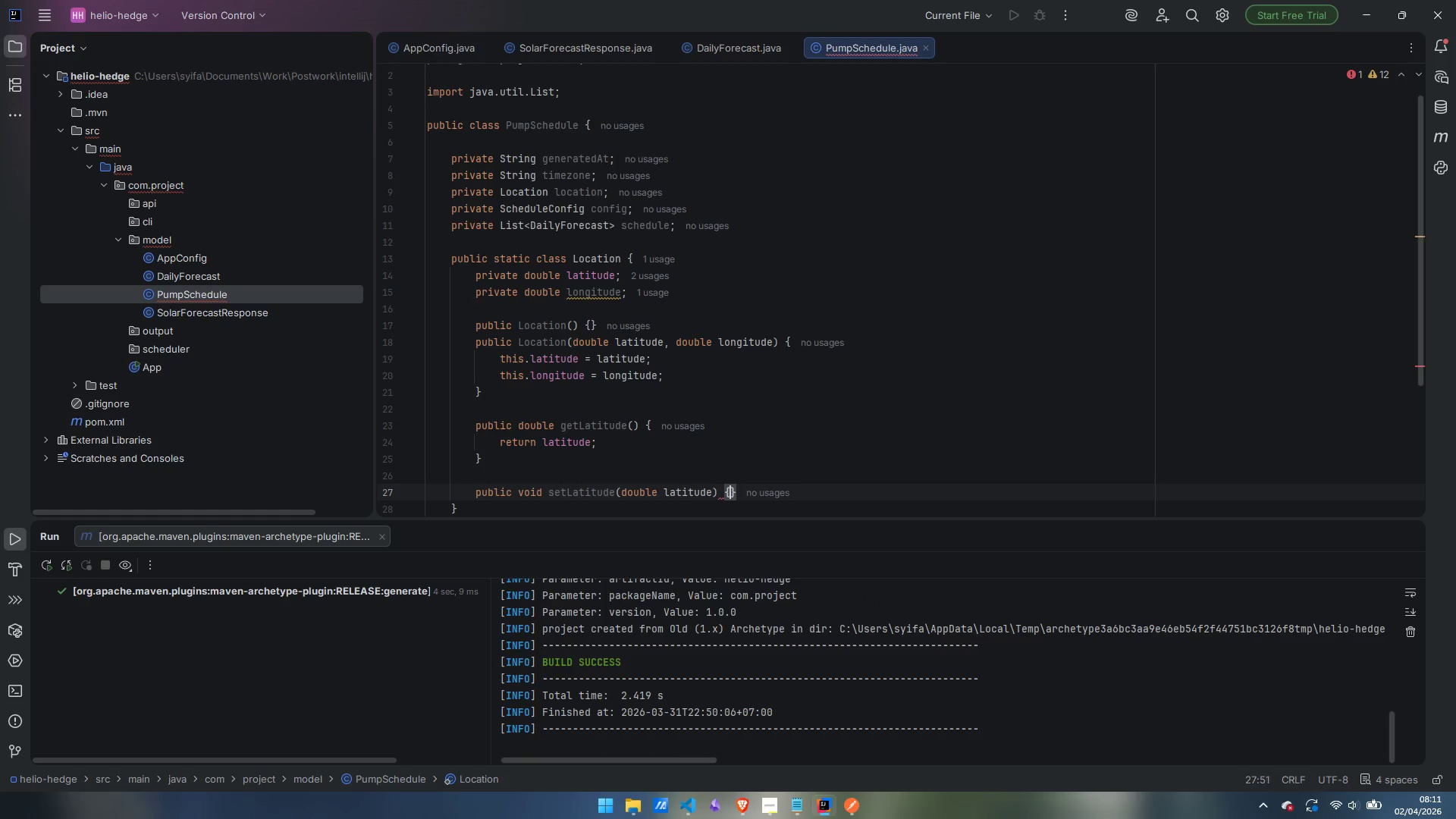 
key(Enter)
 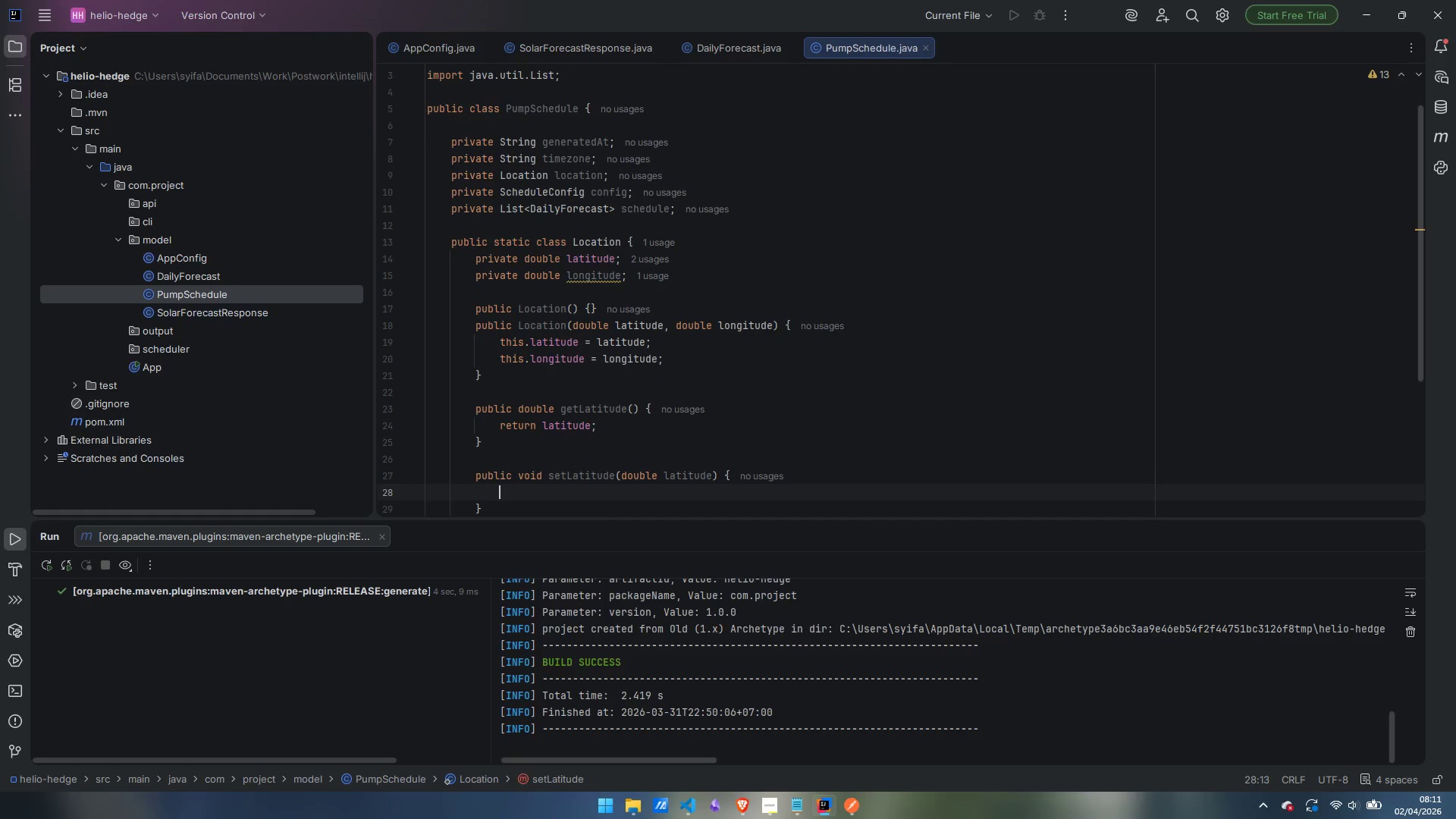 
type(this.latitude = latitude;)
 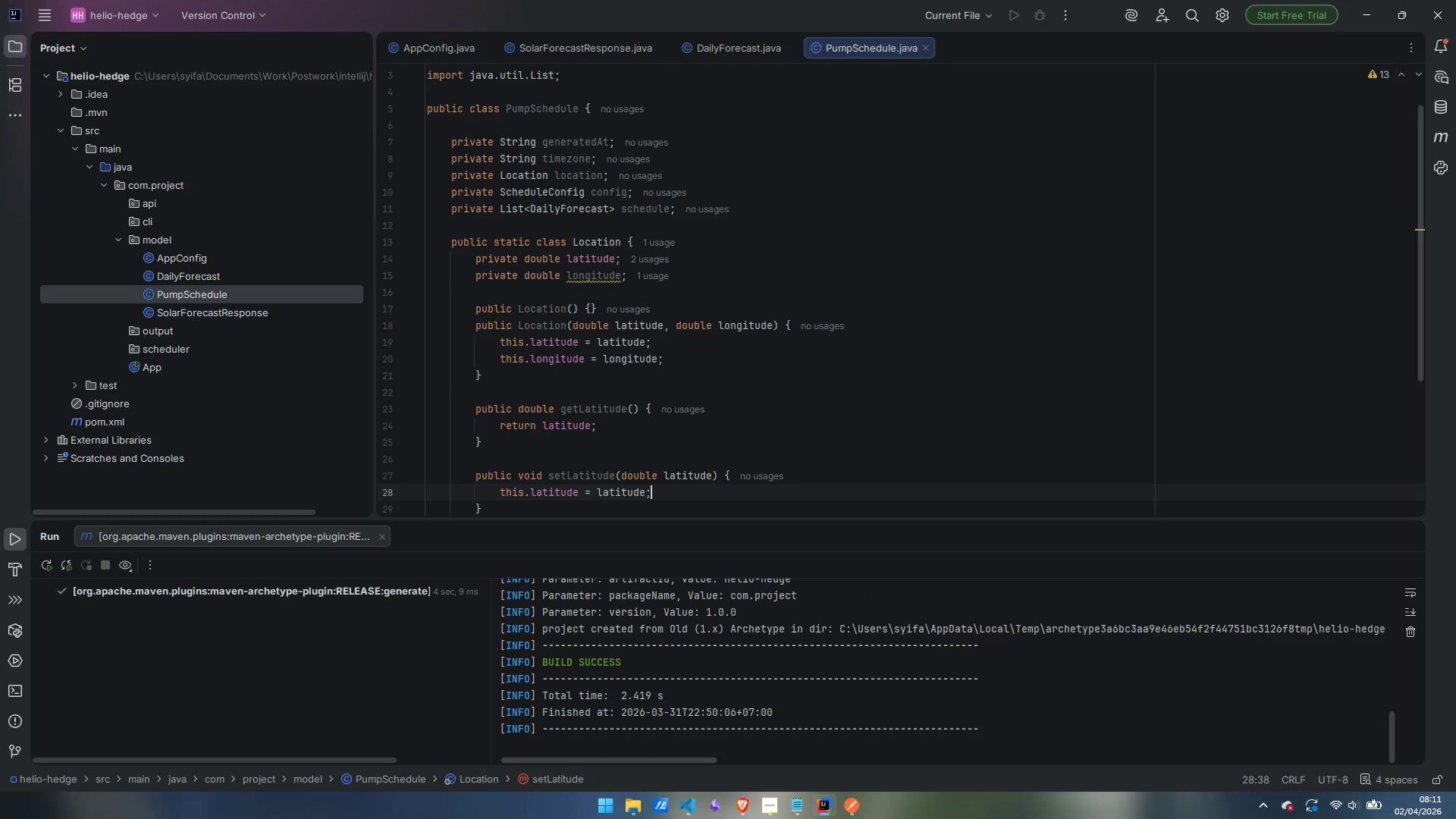 
key(ArrowDown)
 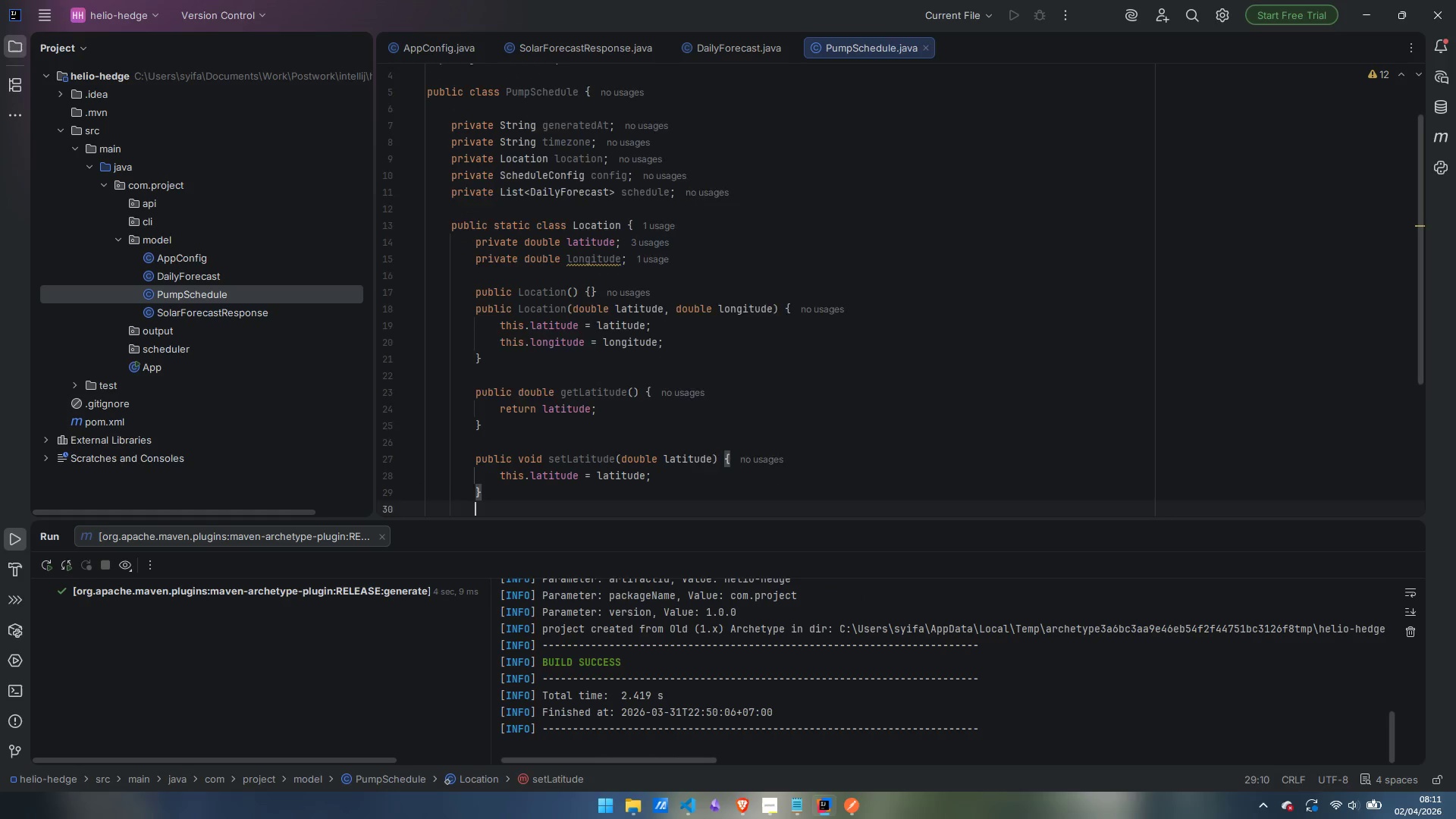 
key(Enter)
 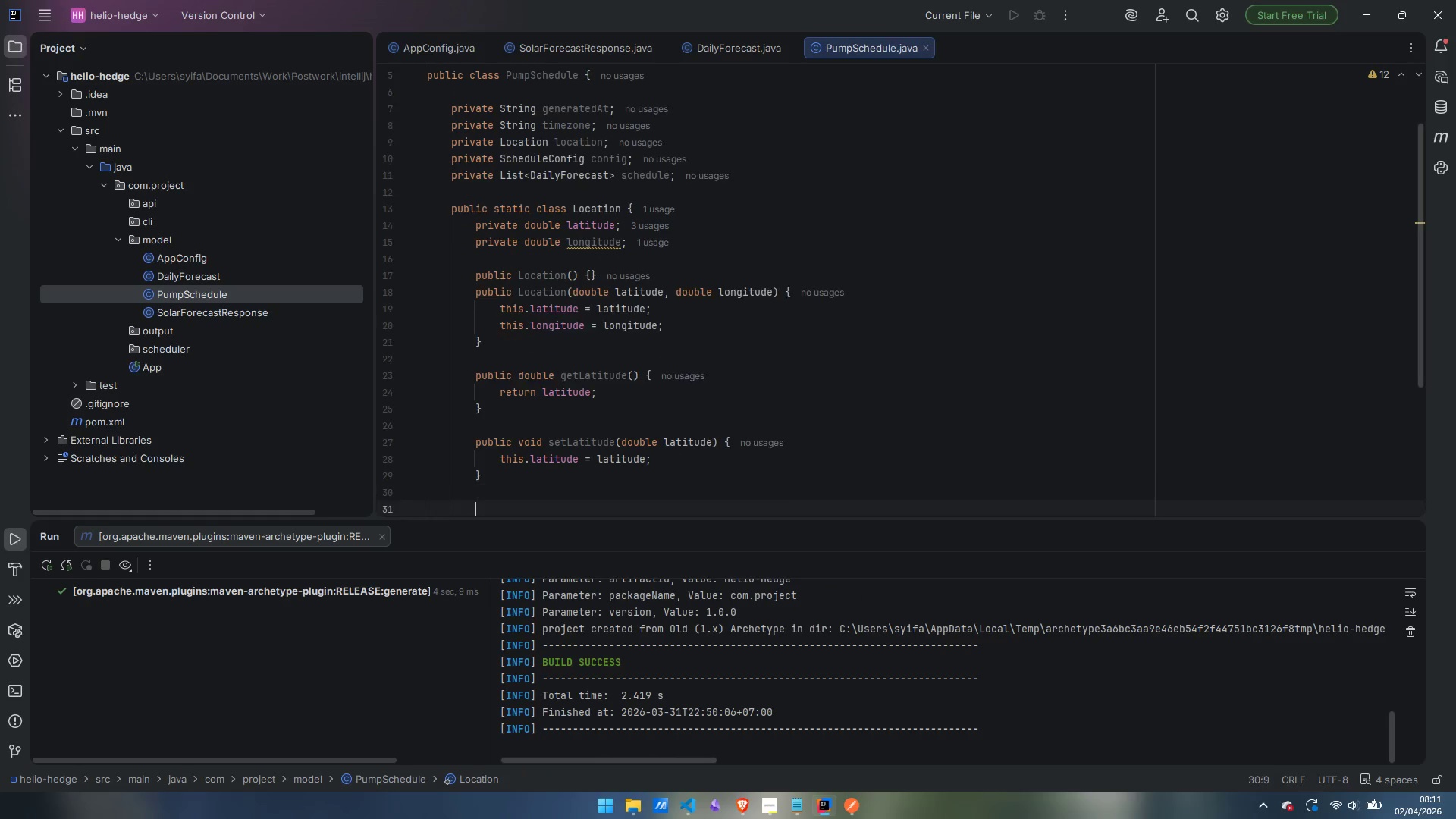 
key(Enter)
 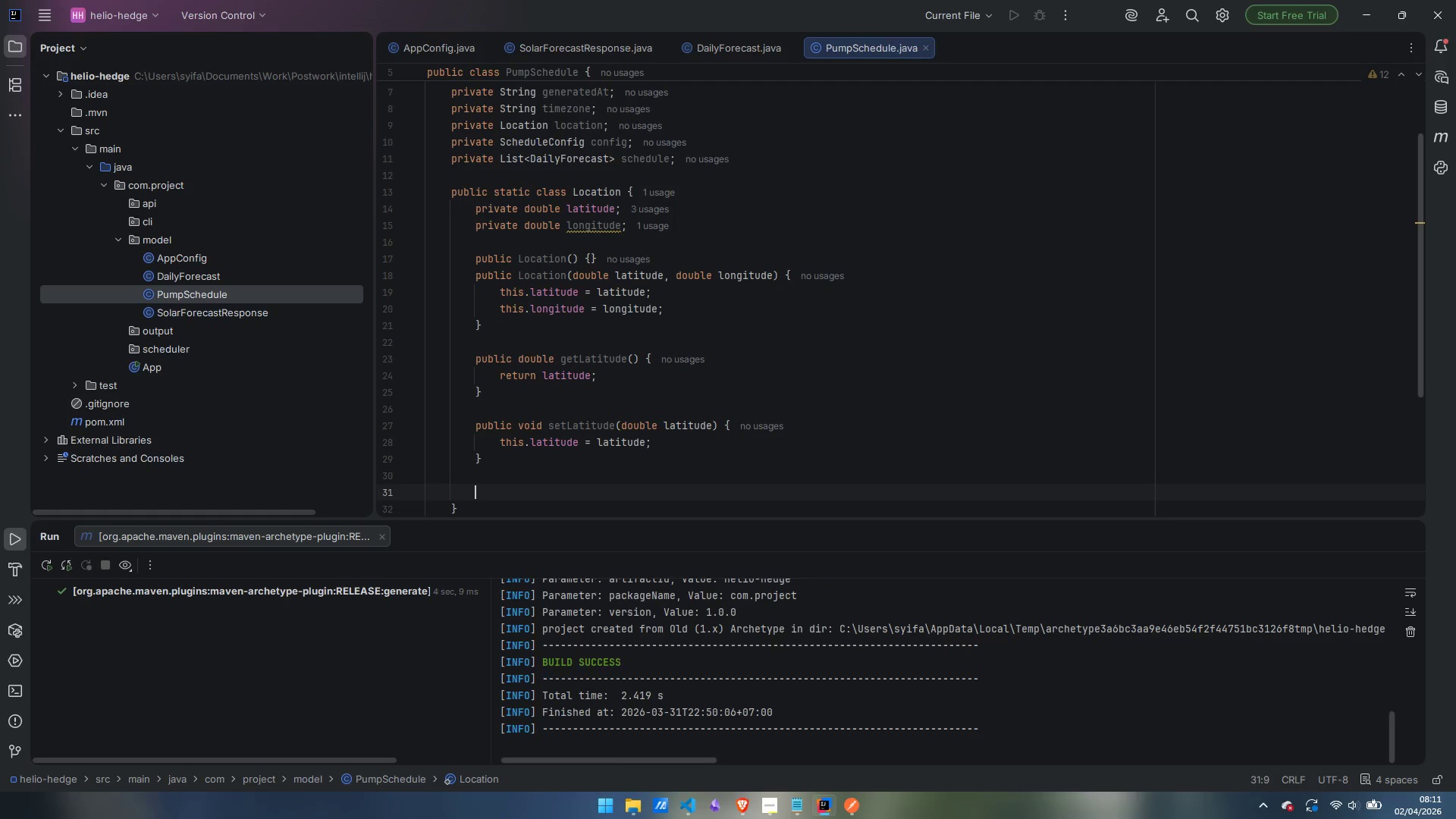 
type(puib)
key(Backspace)
key(Backspace)
type(blic double getLongitude()
 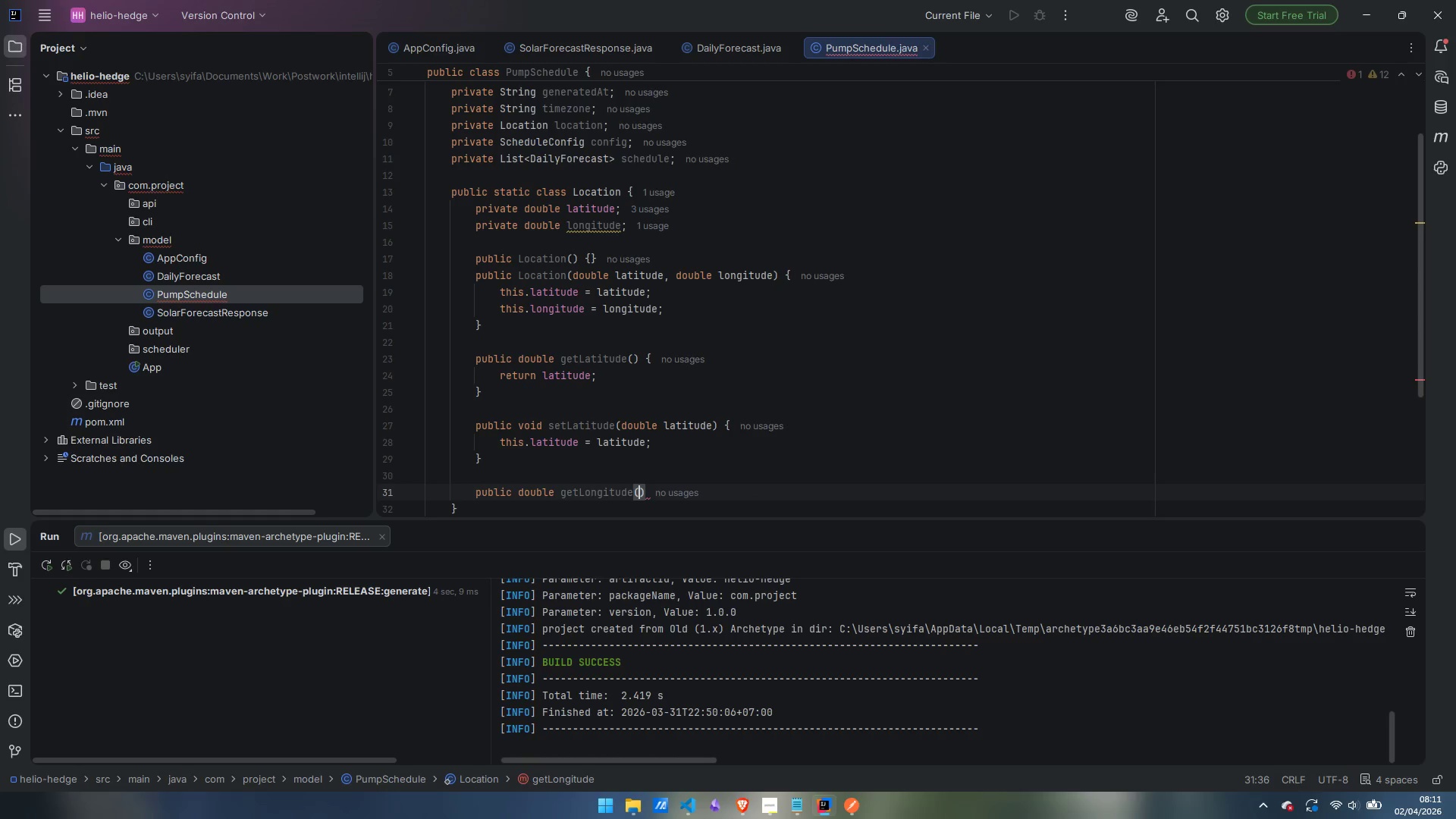 
key(ArrowRight)
 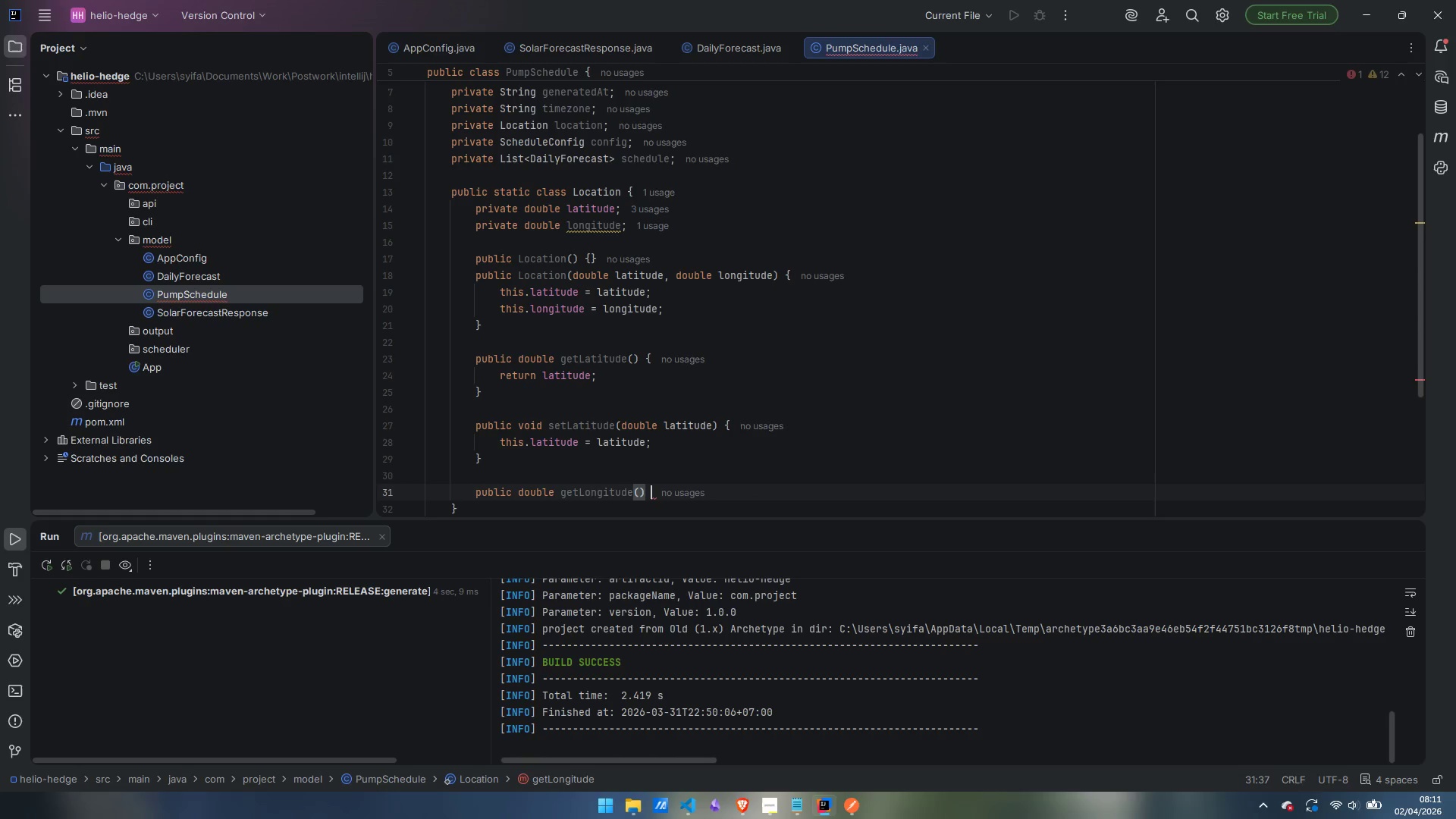 
key(Space)
 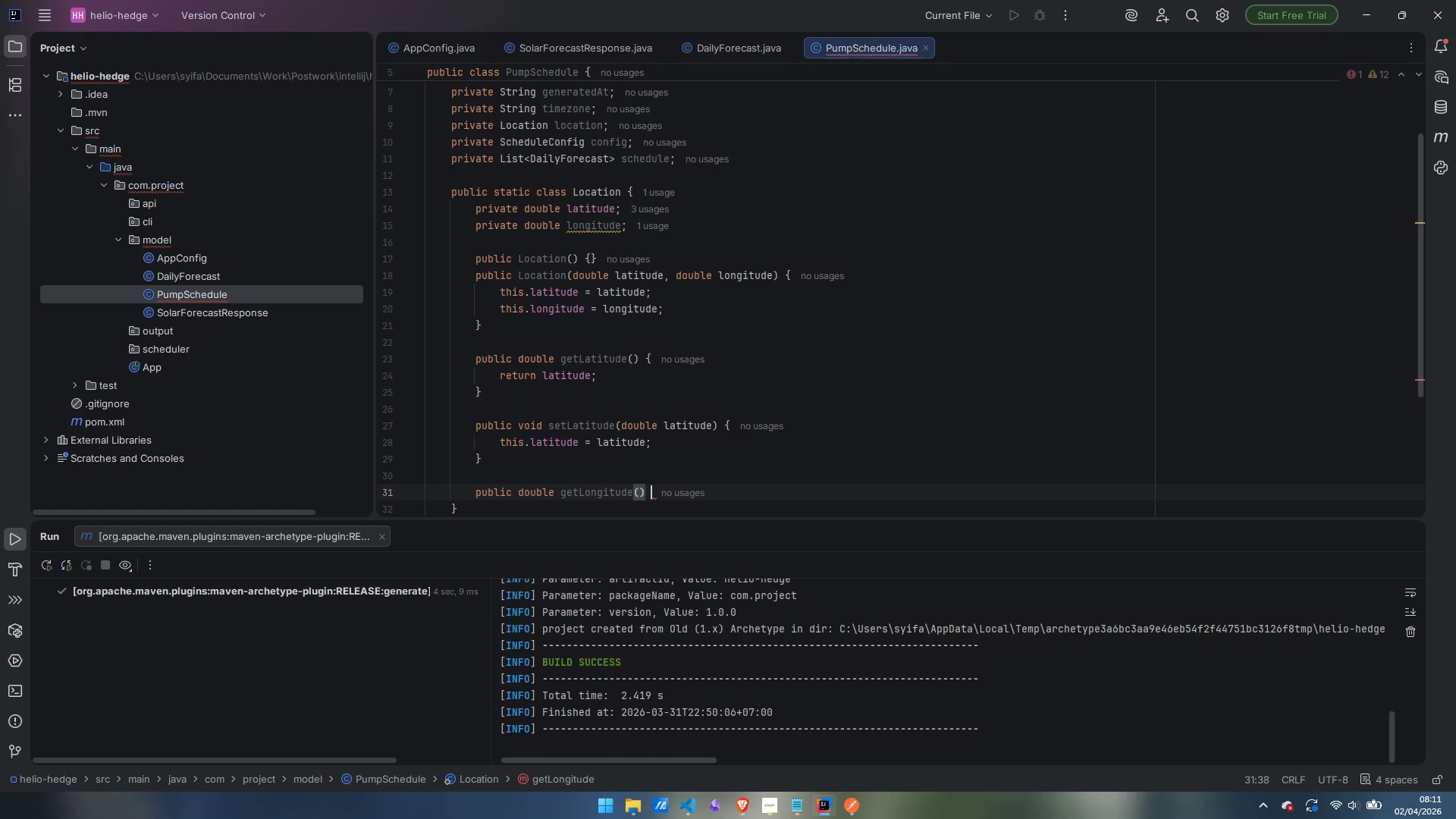 
key(Shift+ShiftLeft)
 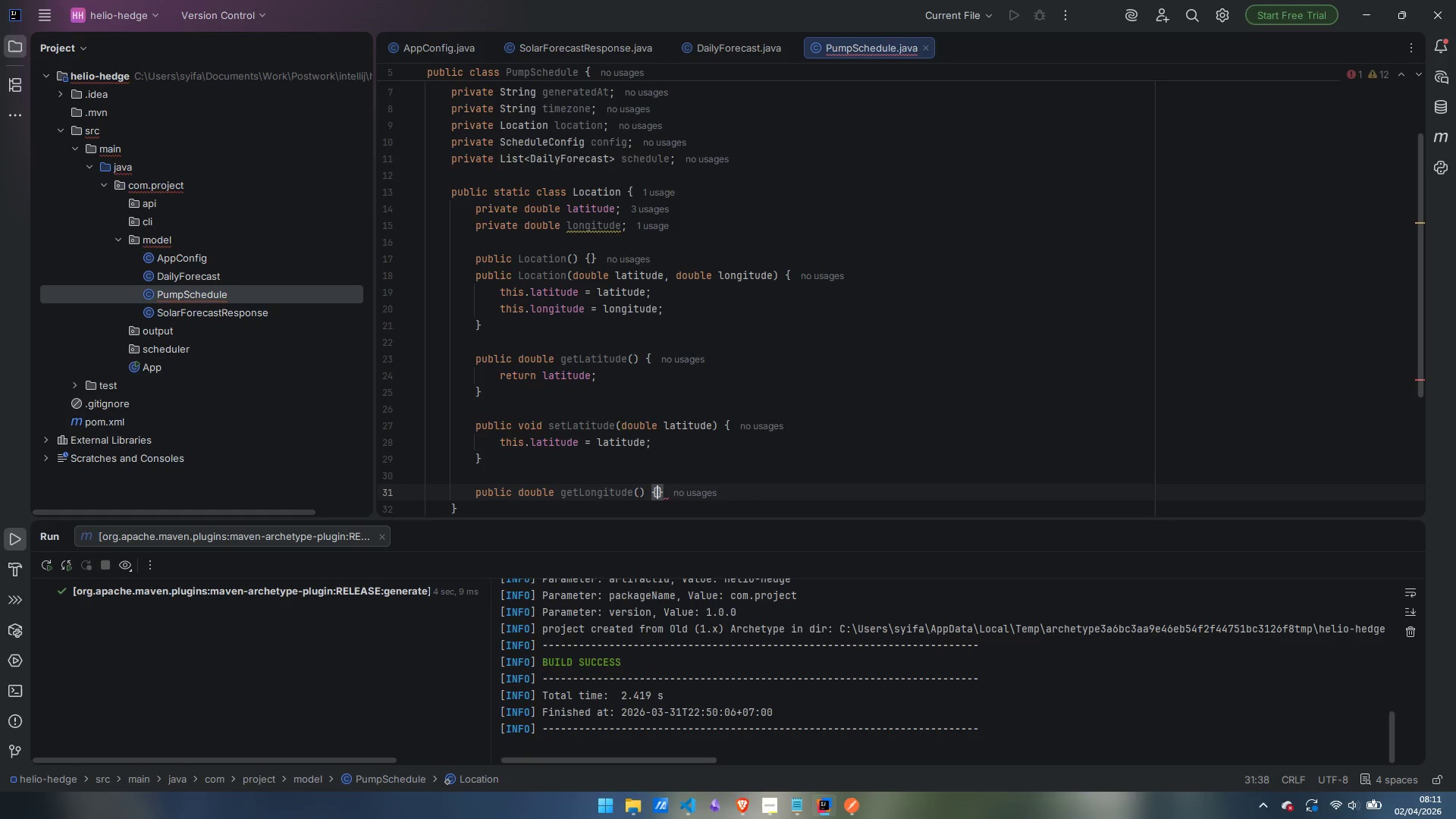 
key(Shift+BracketLeft)
 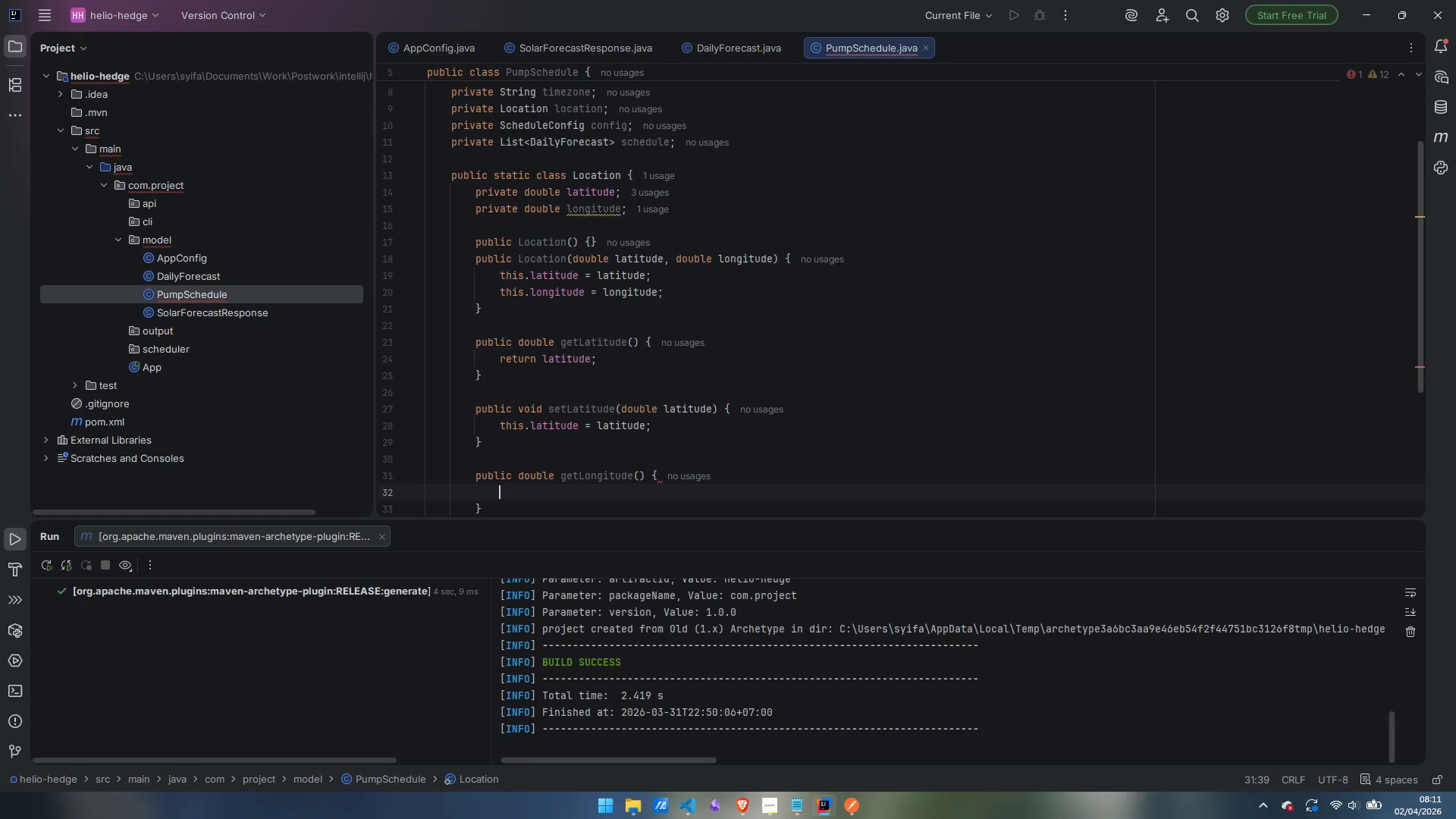 
key(Enter)
 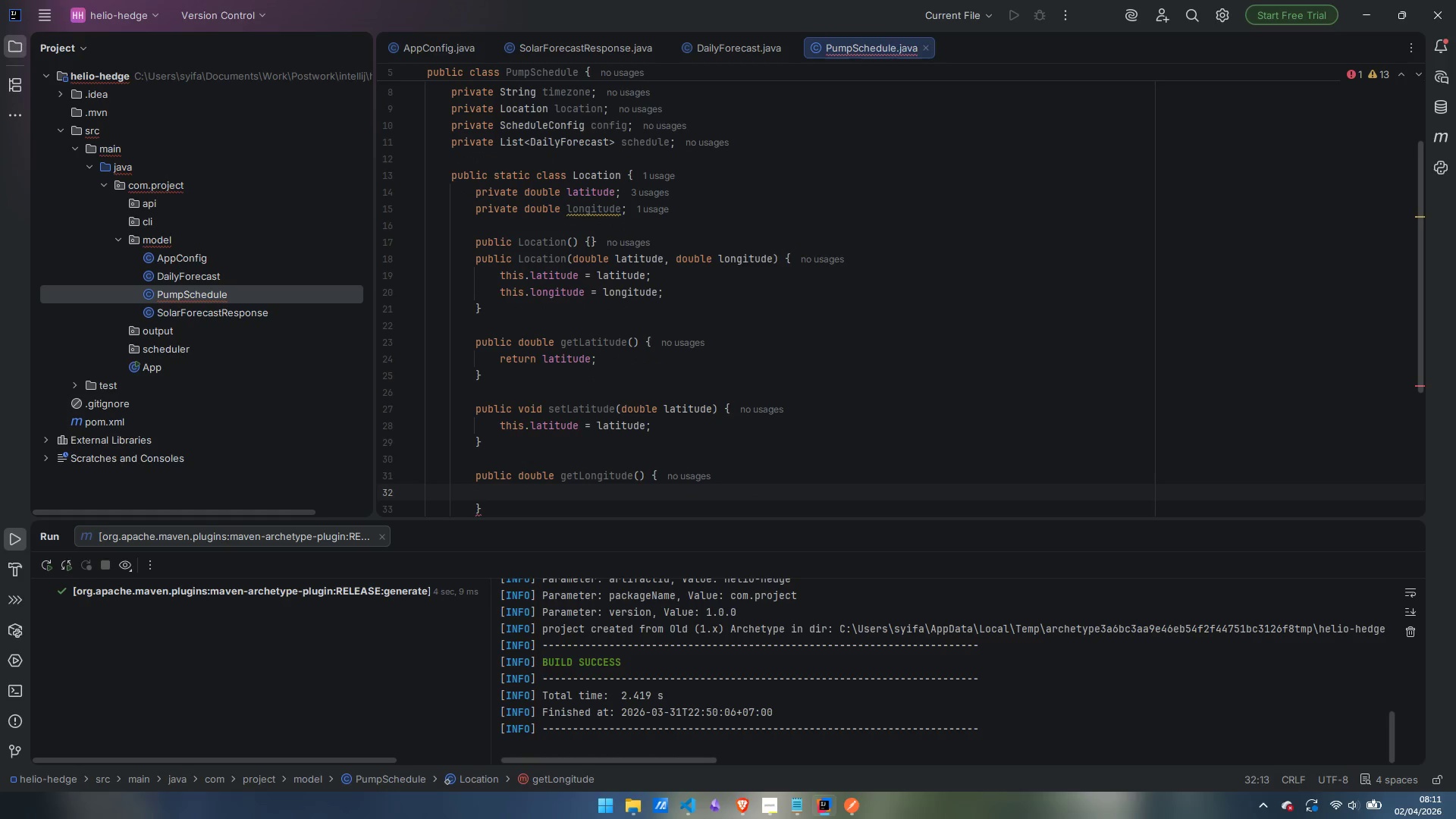 
type(return longitude;)
 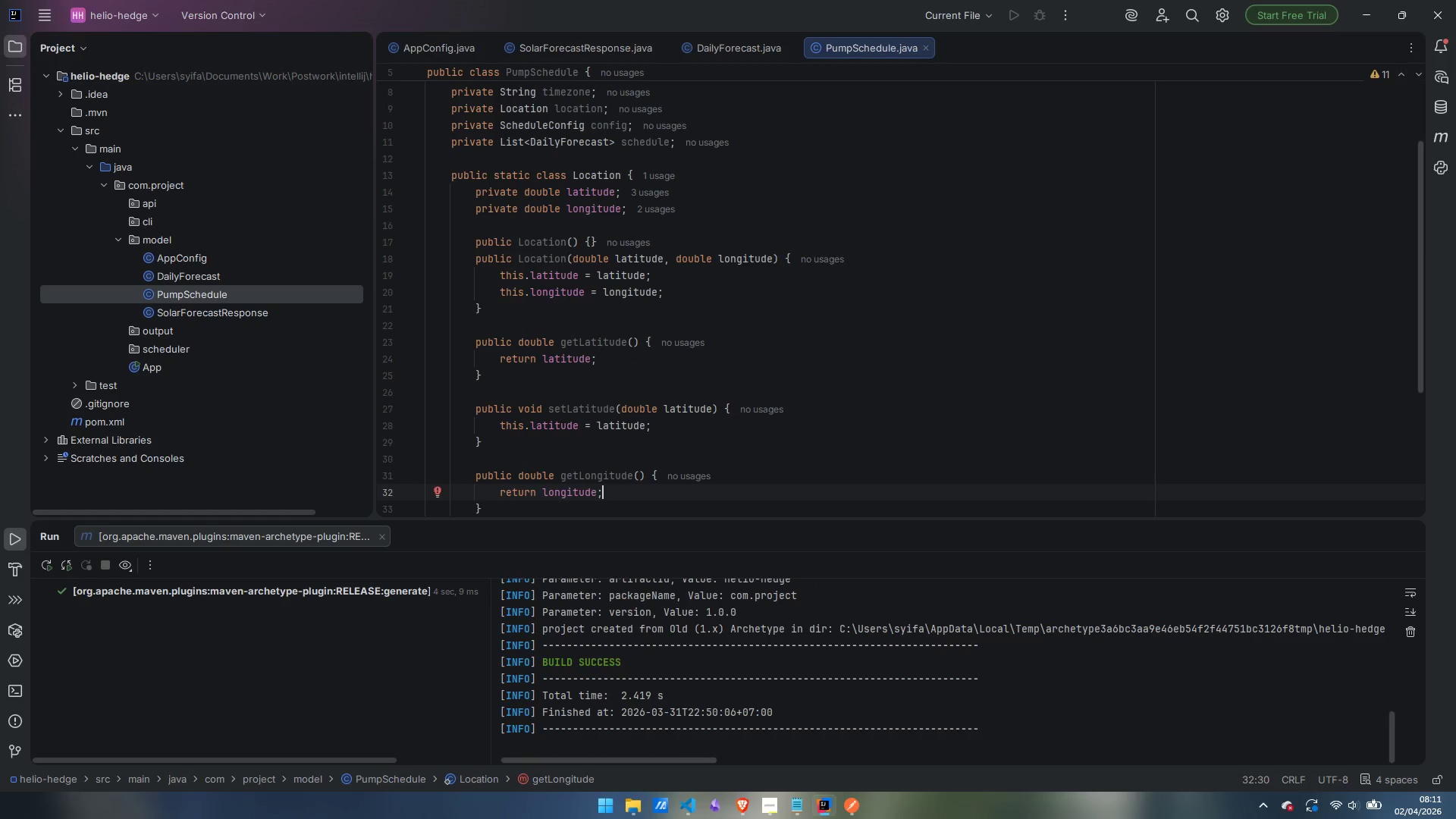 
key(ArrowDown)
 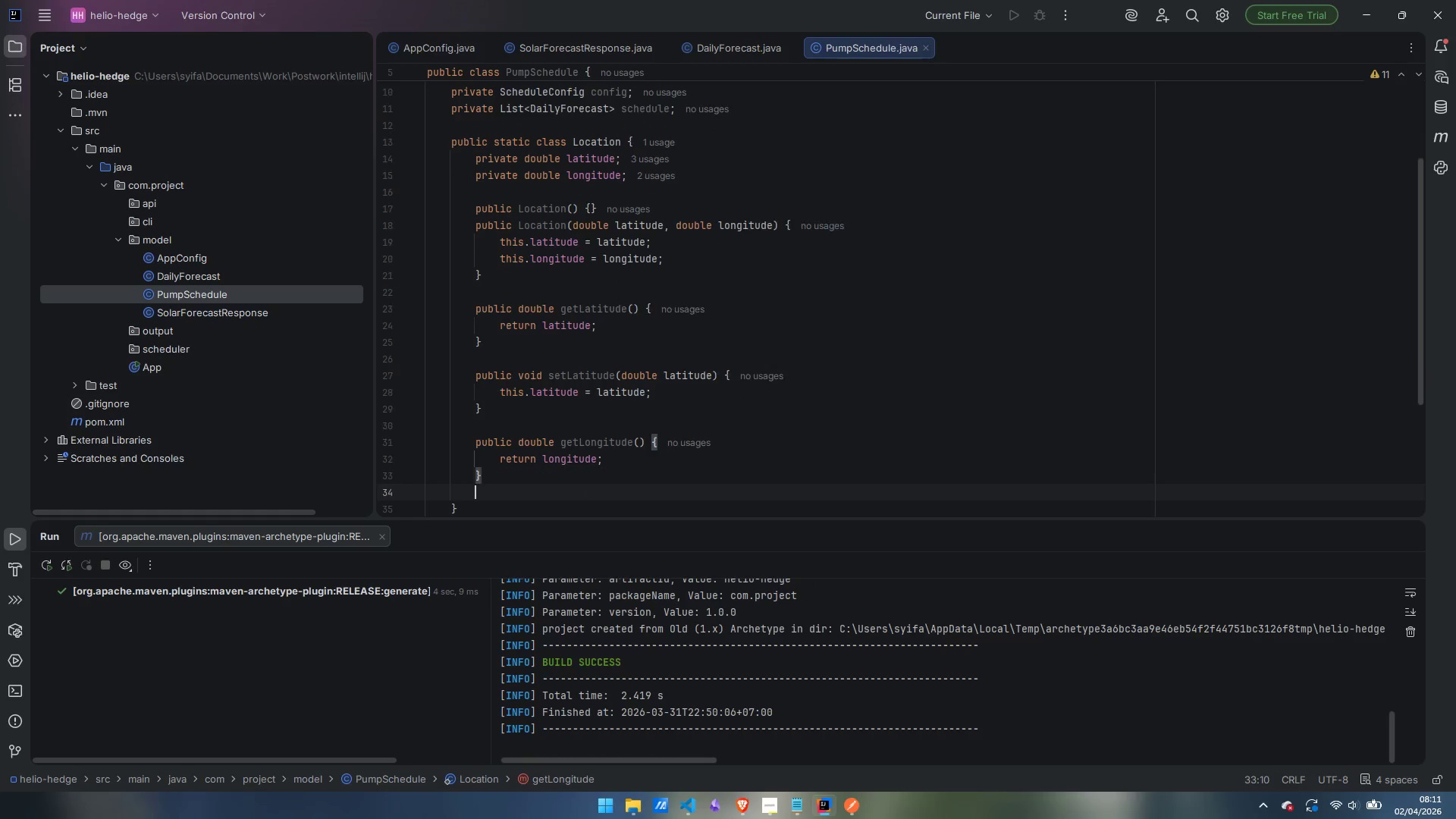 
key(Enter)
 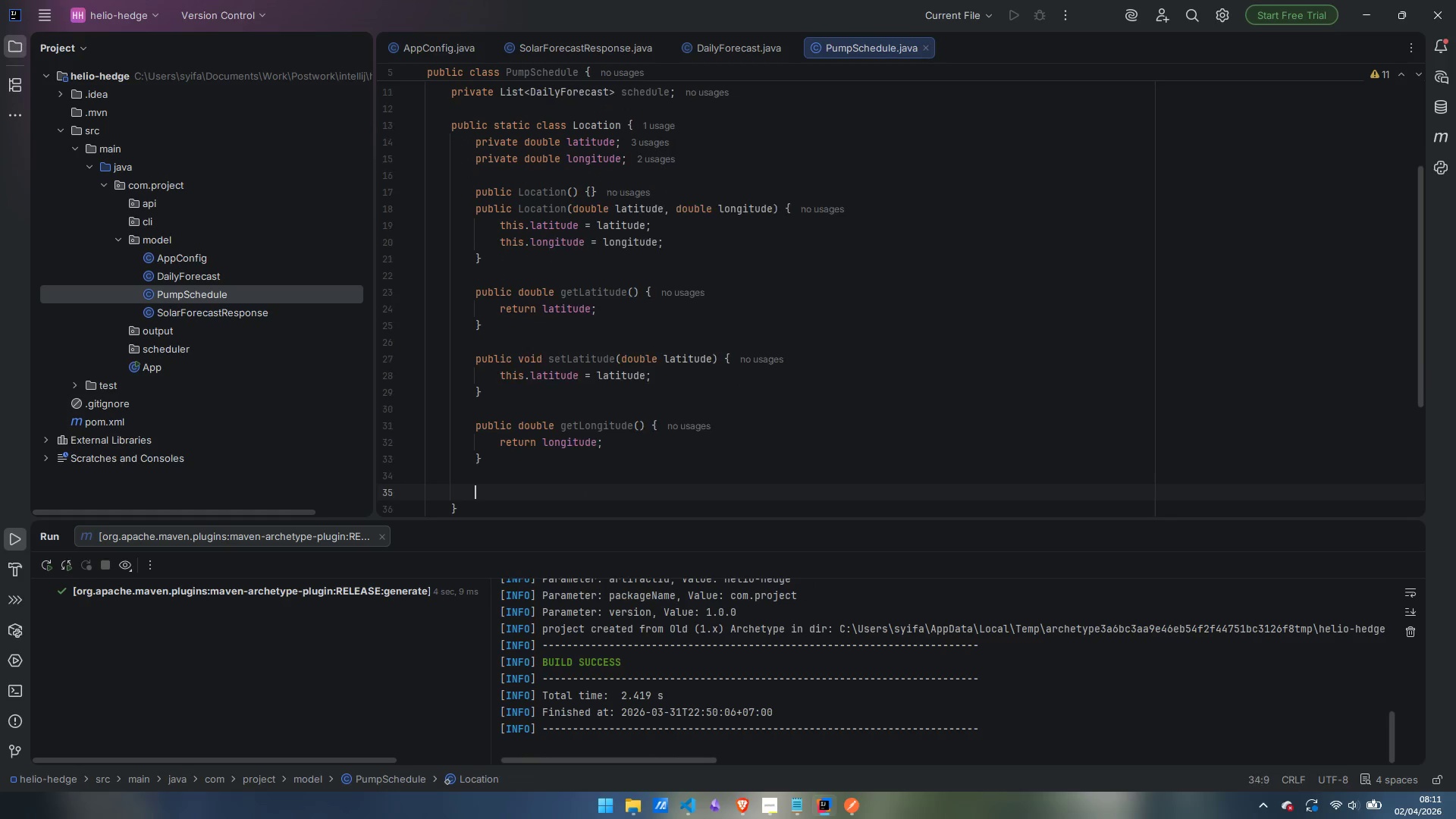 
key(Enter)
 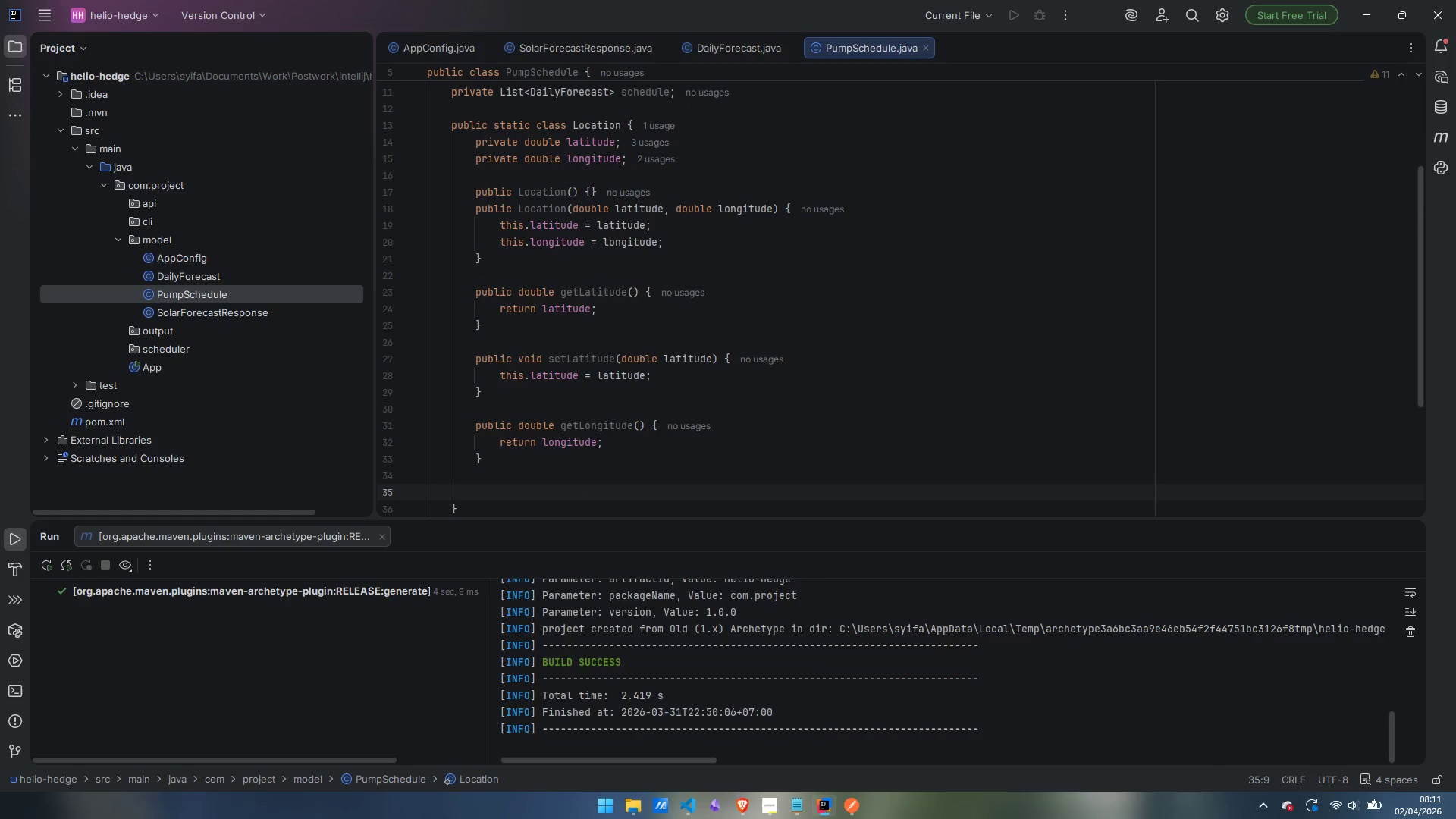 
type(public set)
 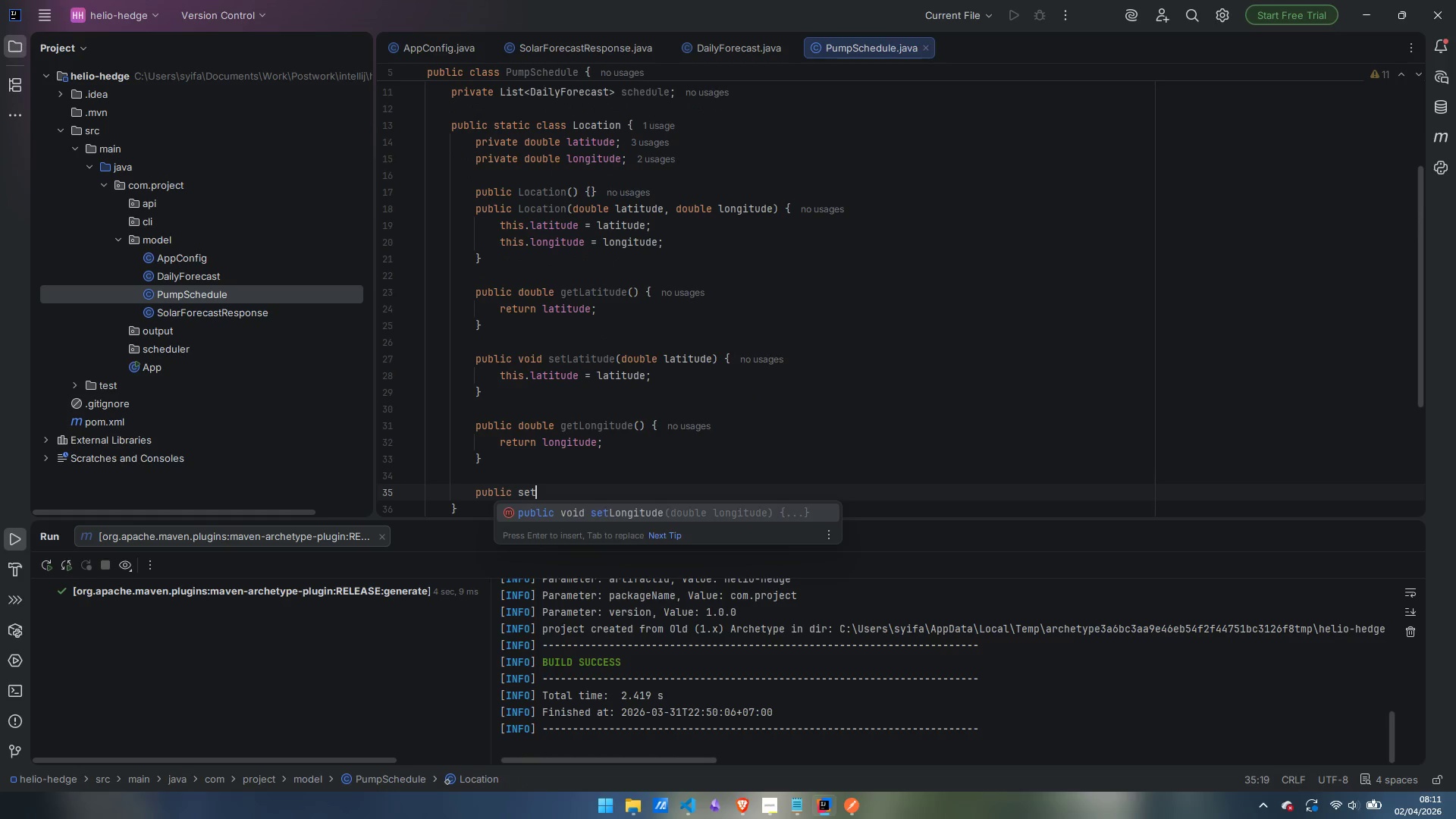 
key(Control+ControlLeft)
 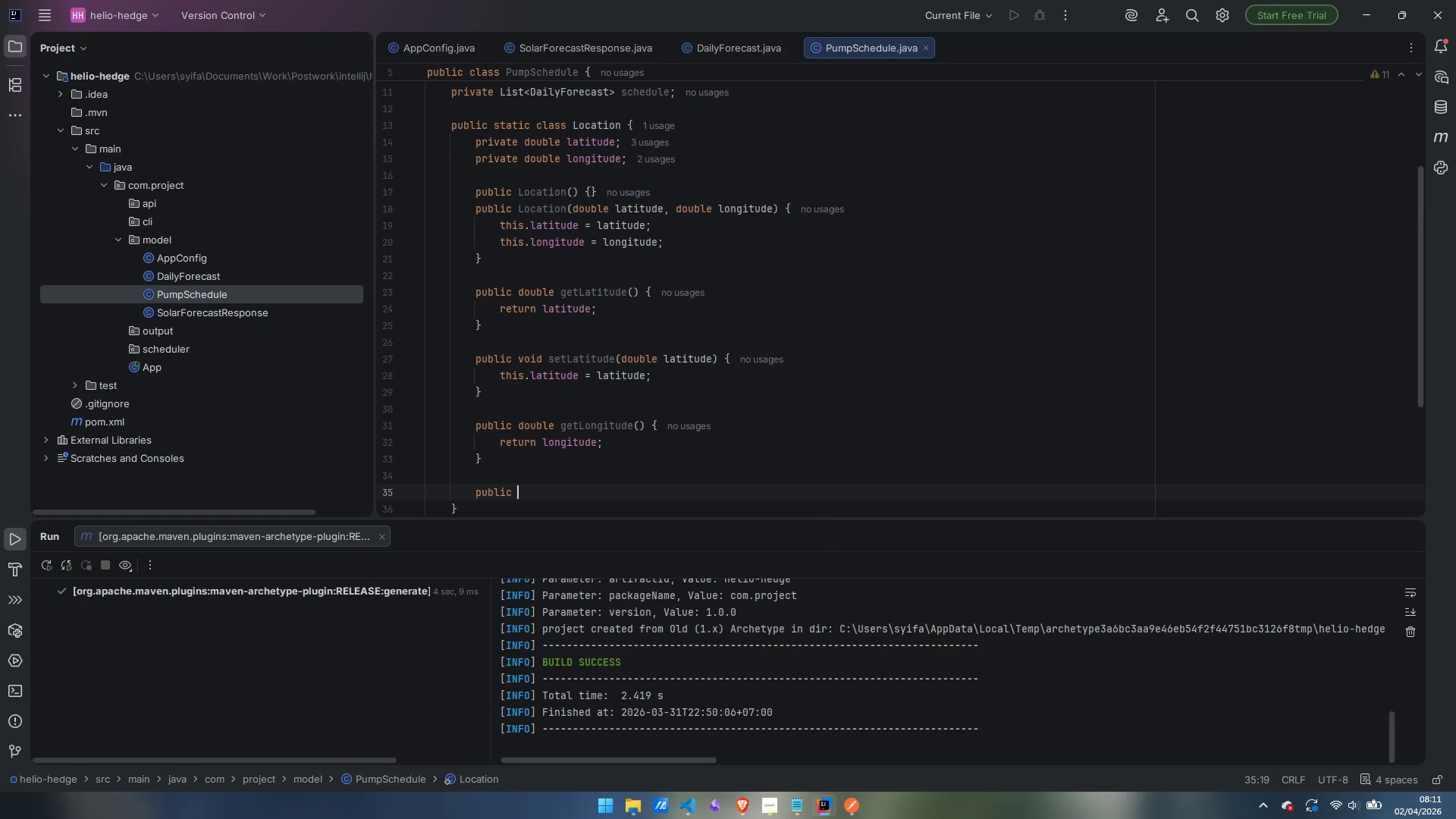 
key(Control+Backspace)
 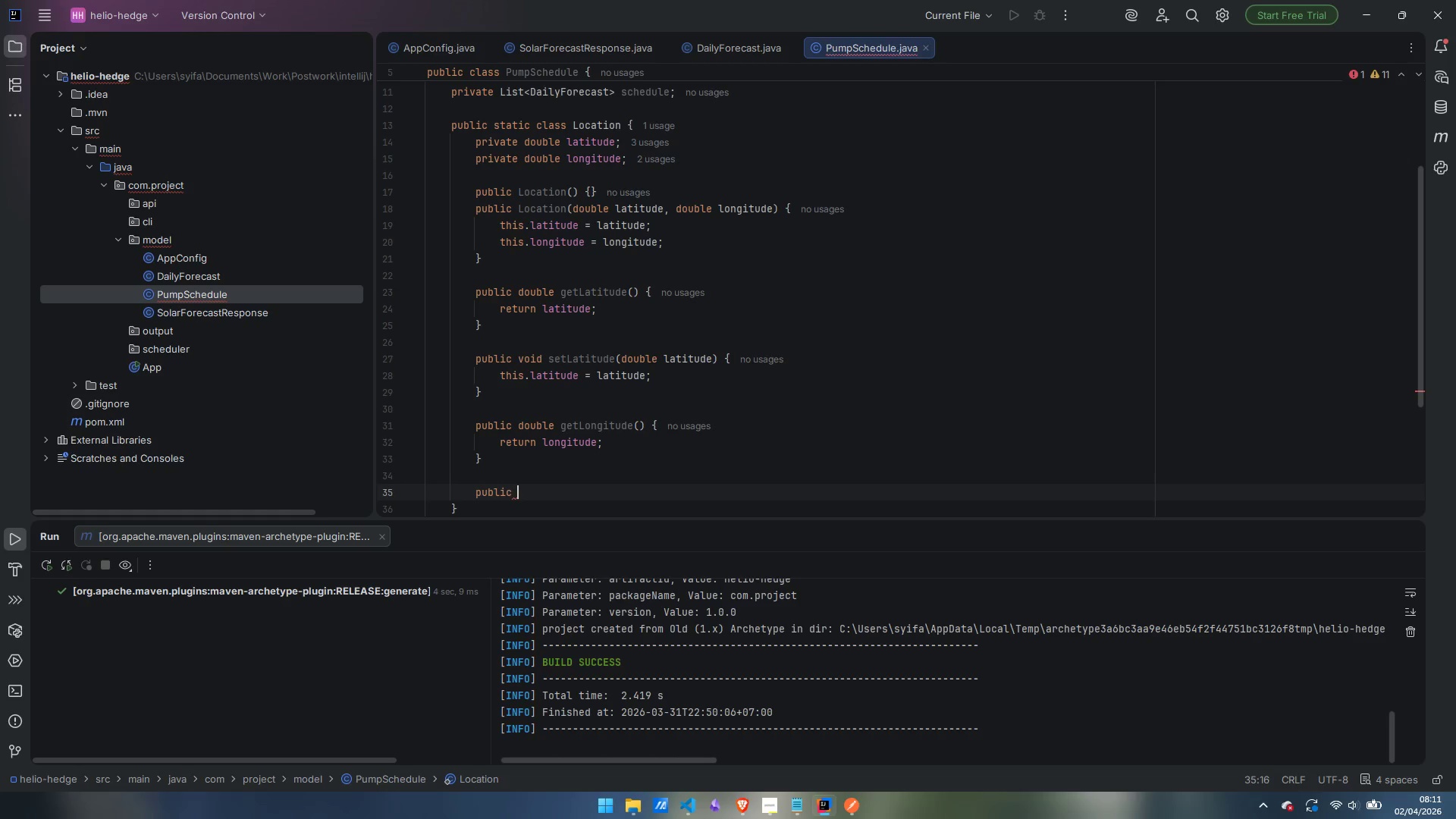 
type(void setLongitude(Double)
 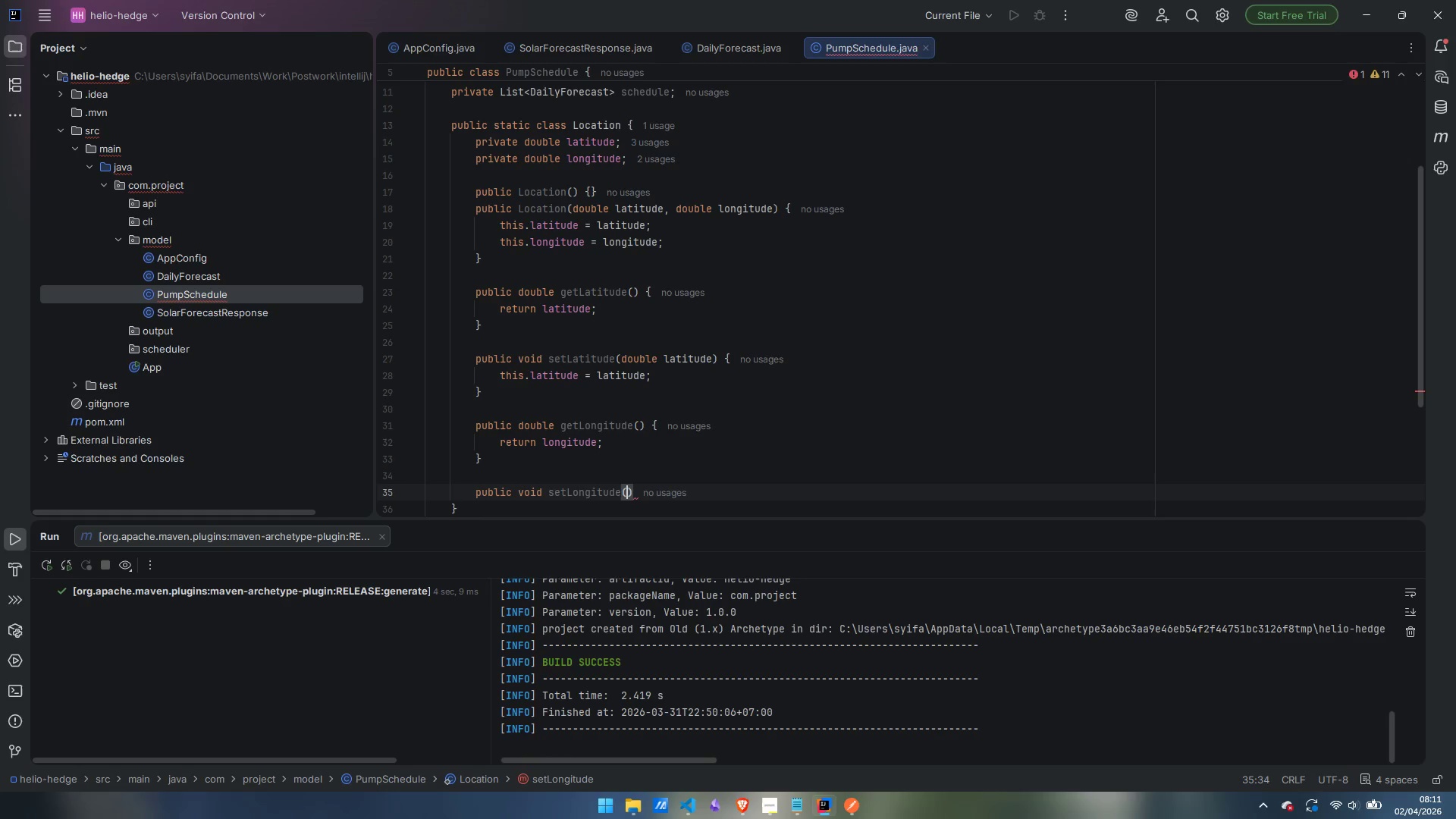 
 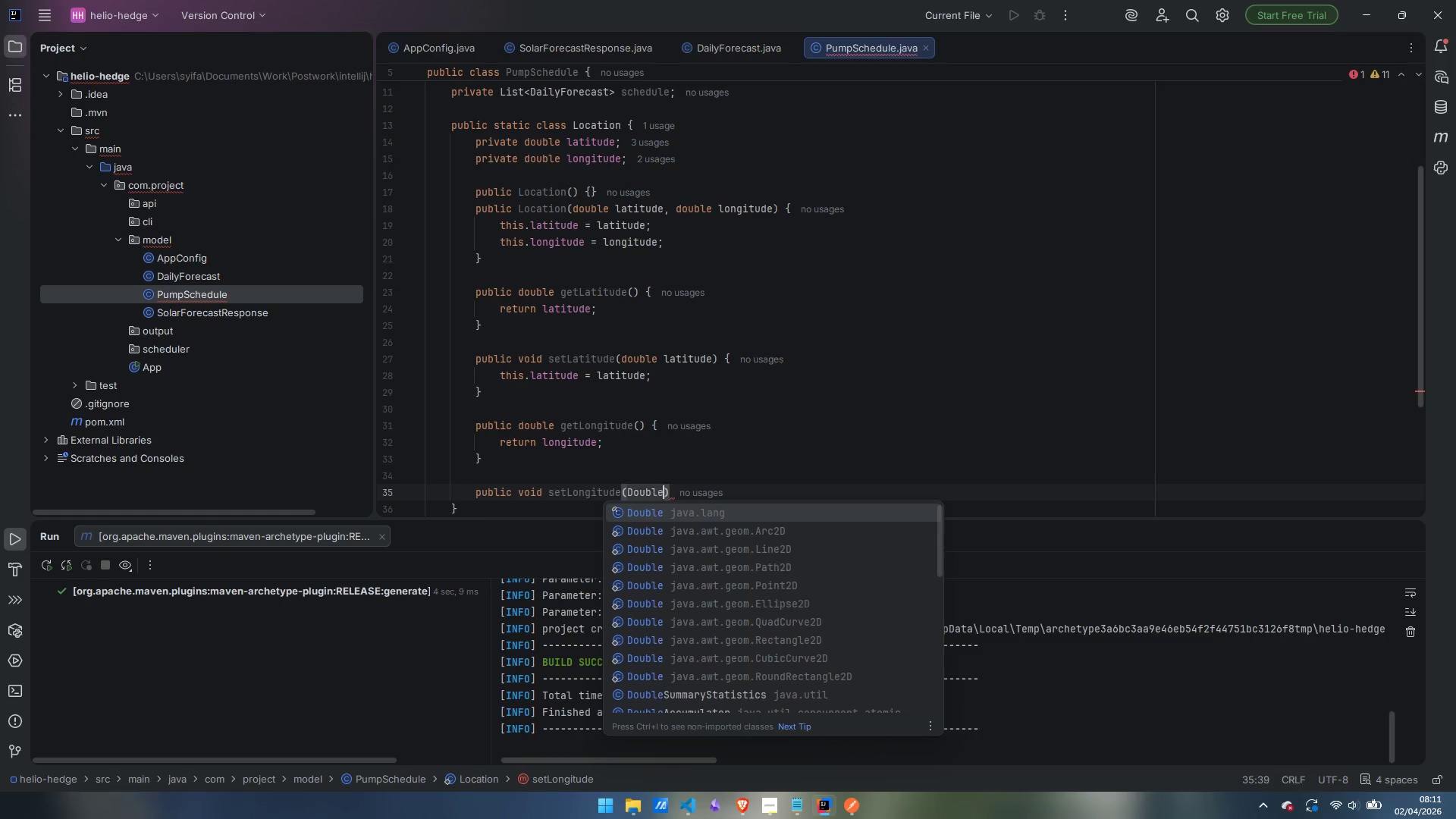 
key(Control+ControlLeft)
 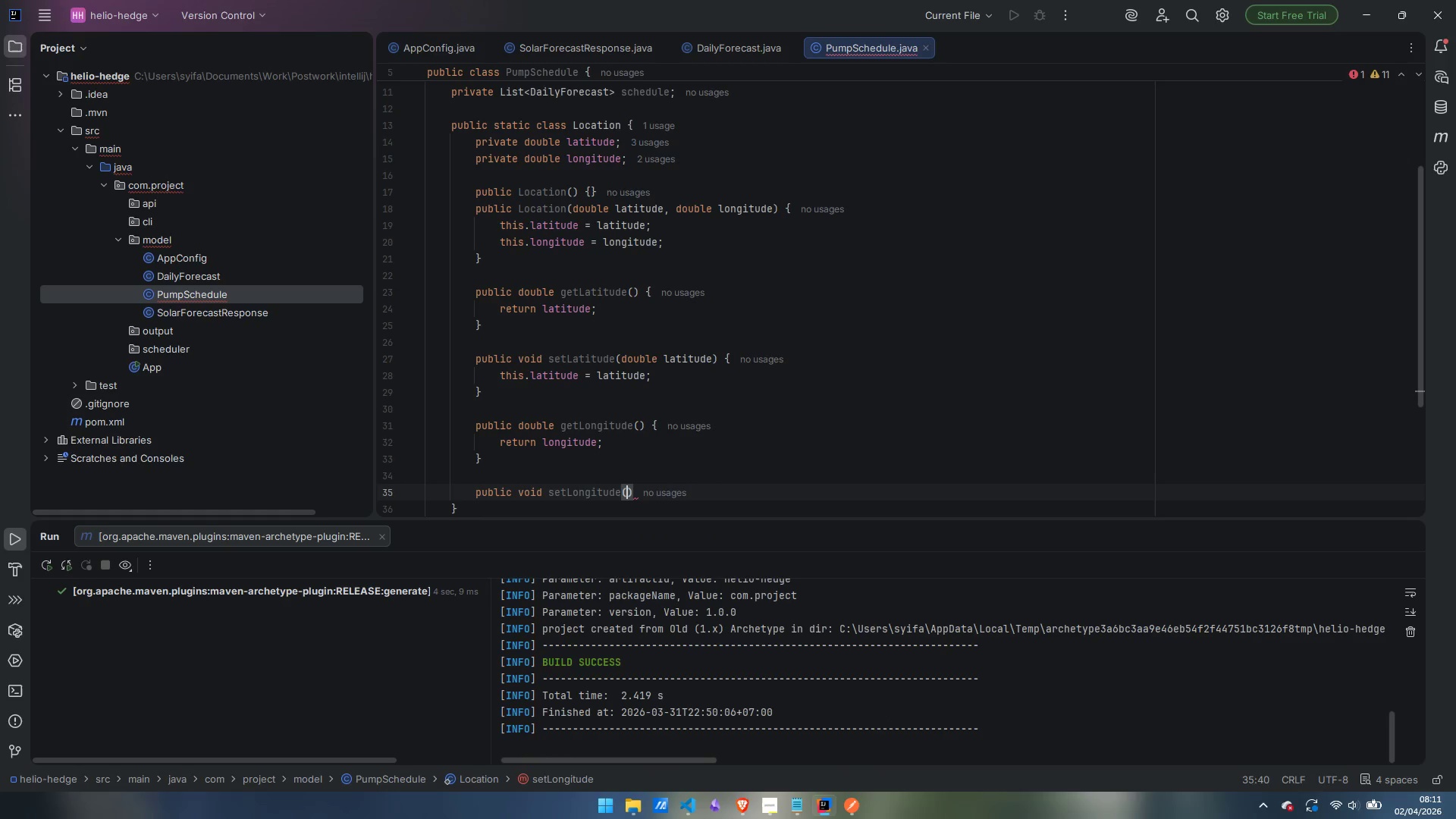 
key(Control+Backspace)
 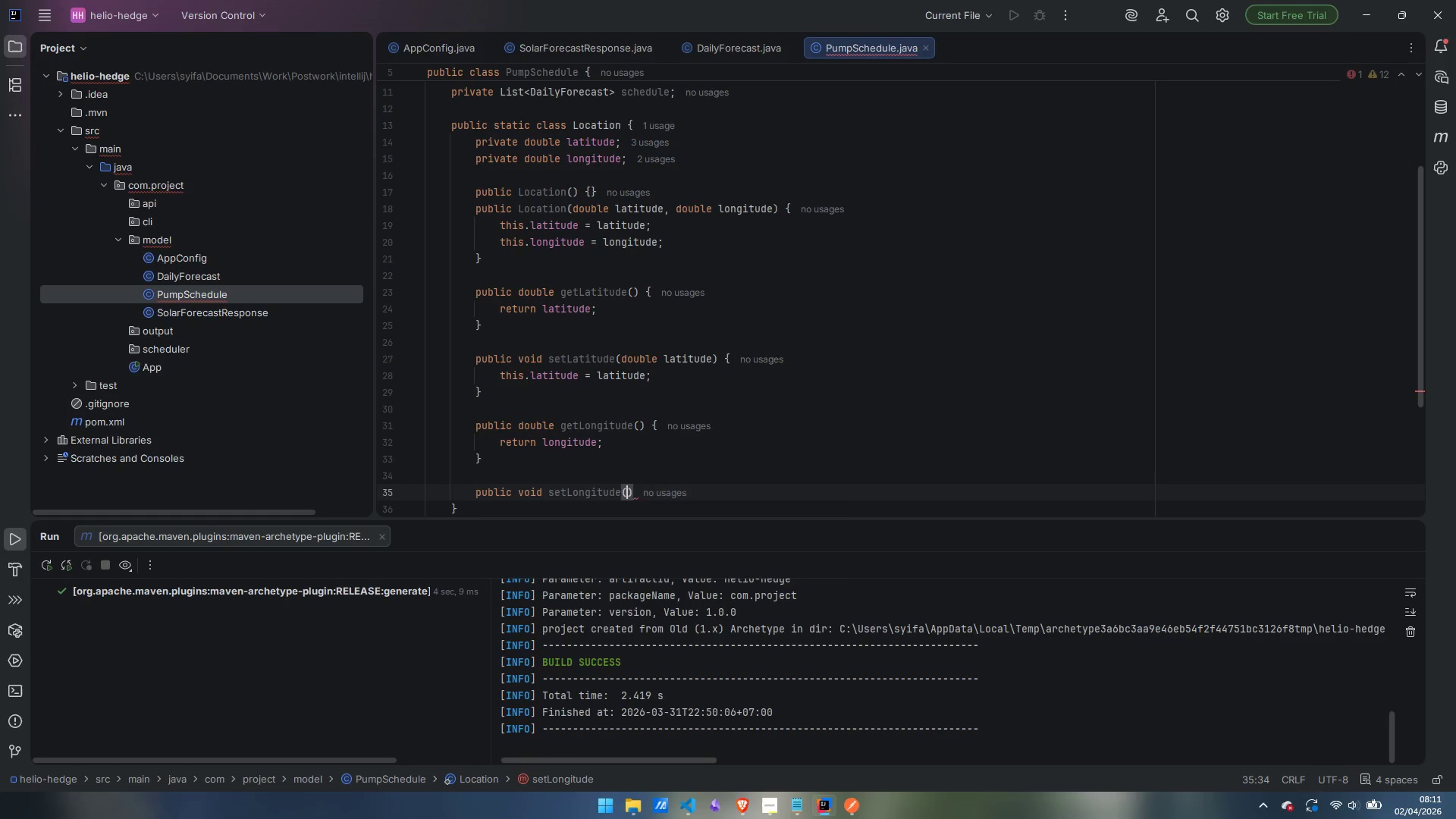 
type(double longitude)
 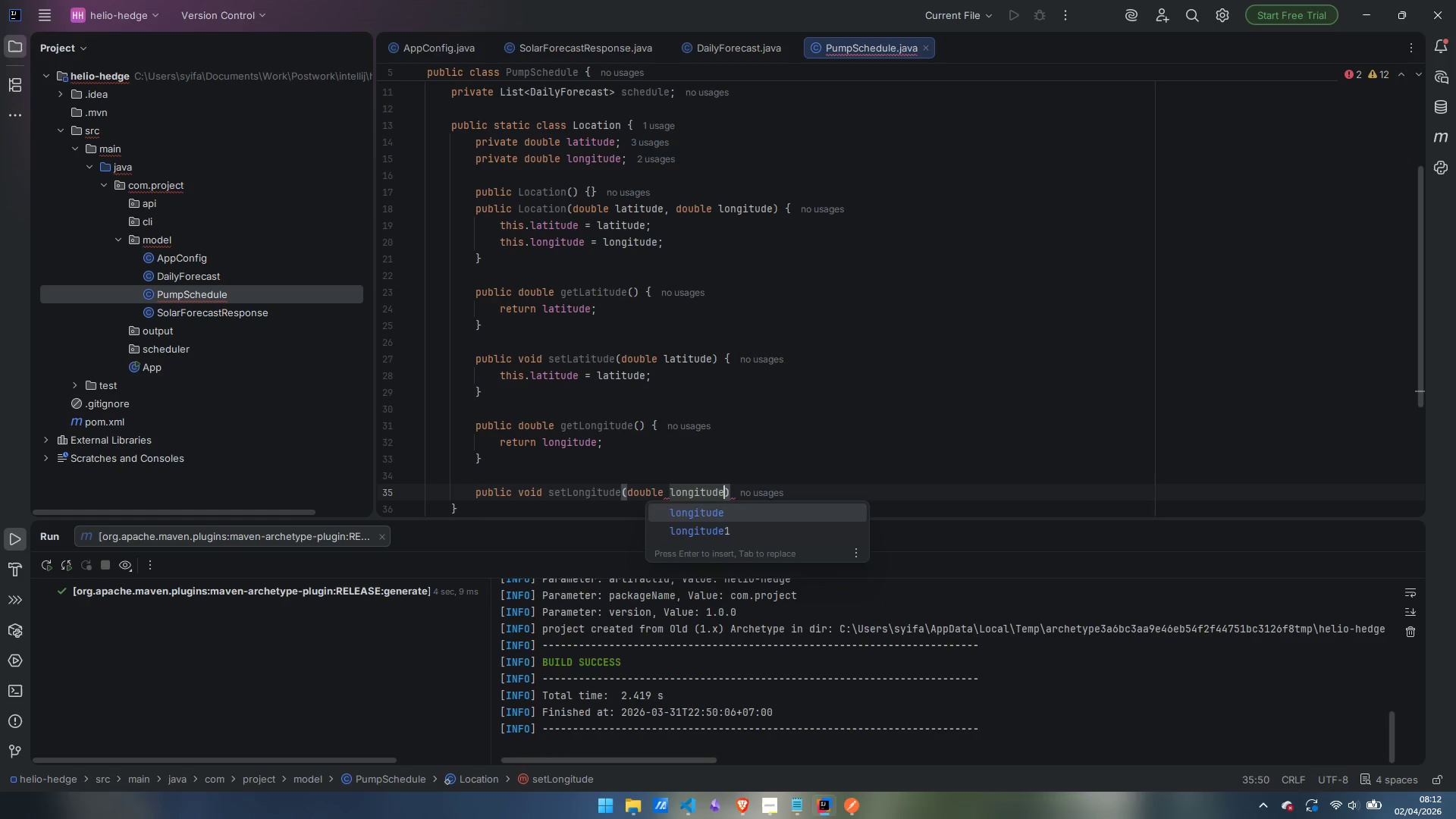 
key(ArrowRight)
 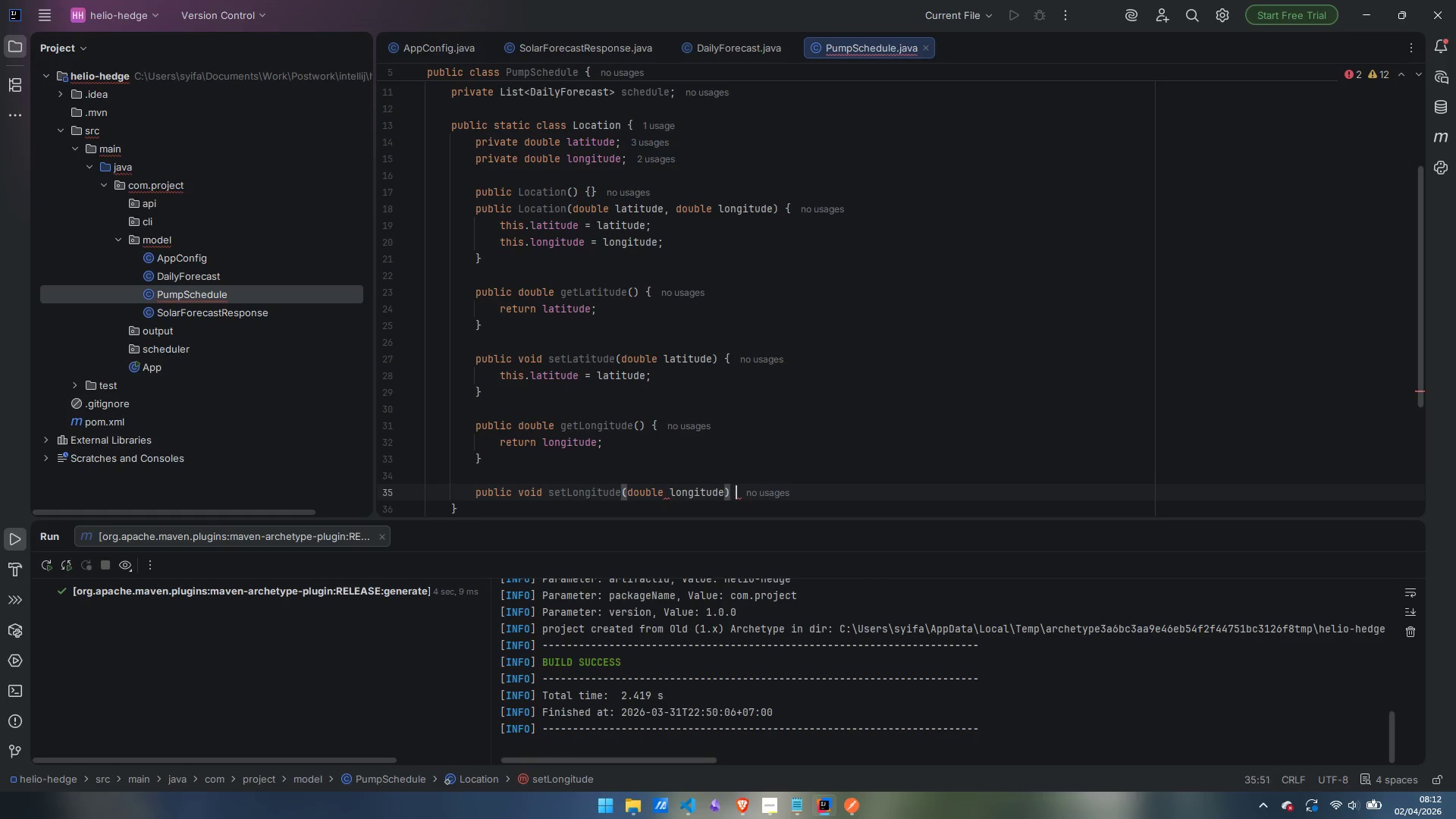 
key(Space)
 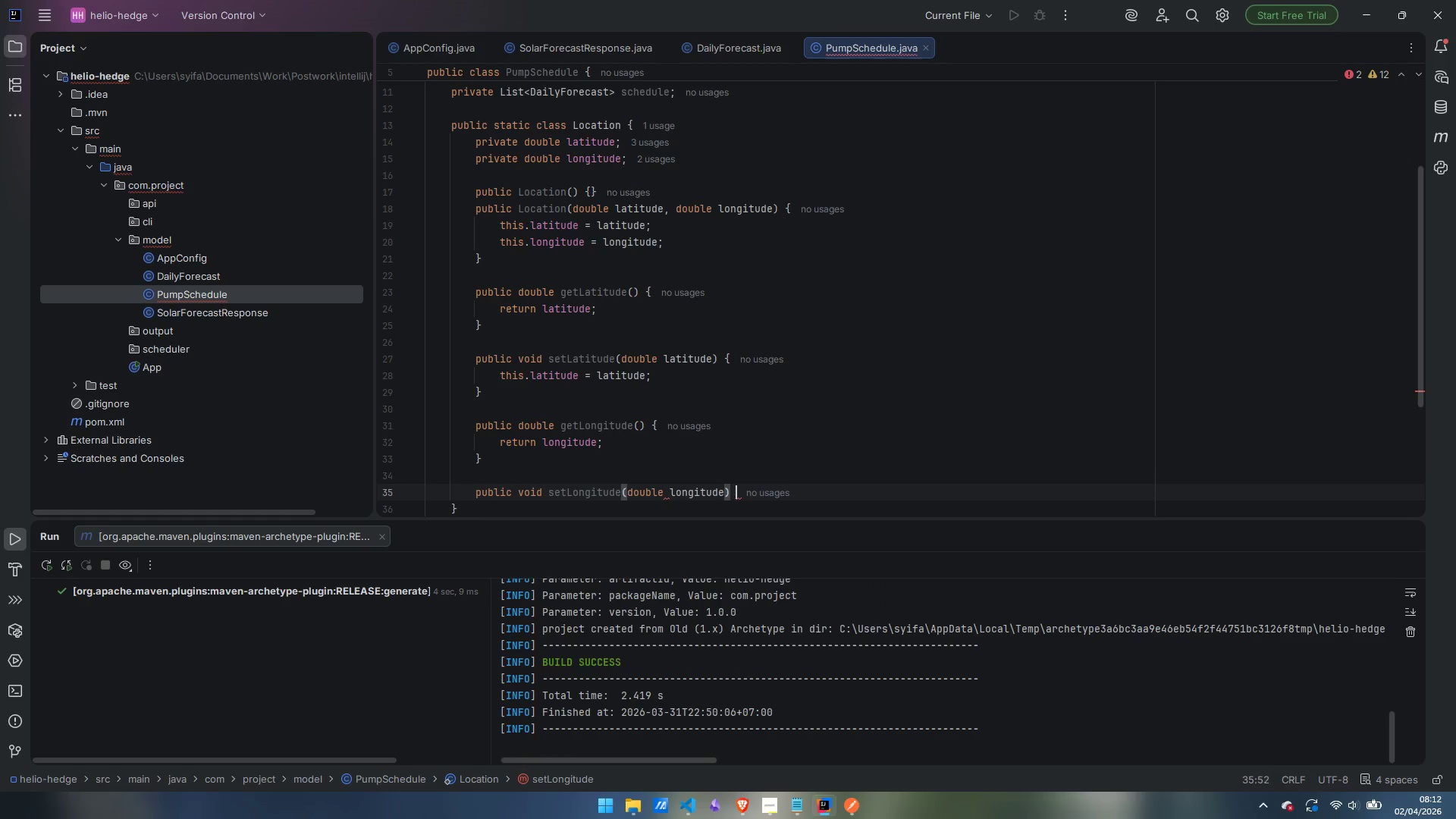 
key(Shift+ShiftLeft)
 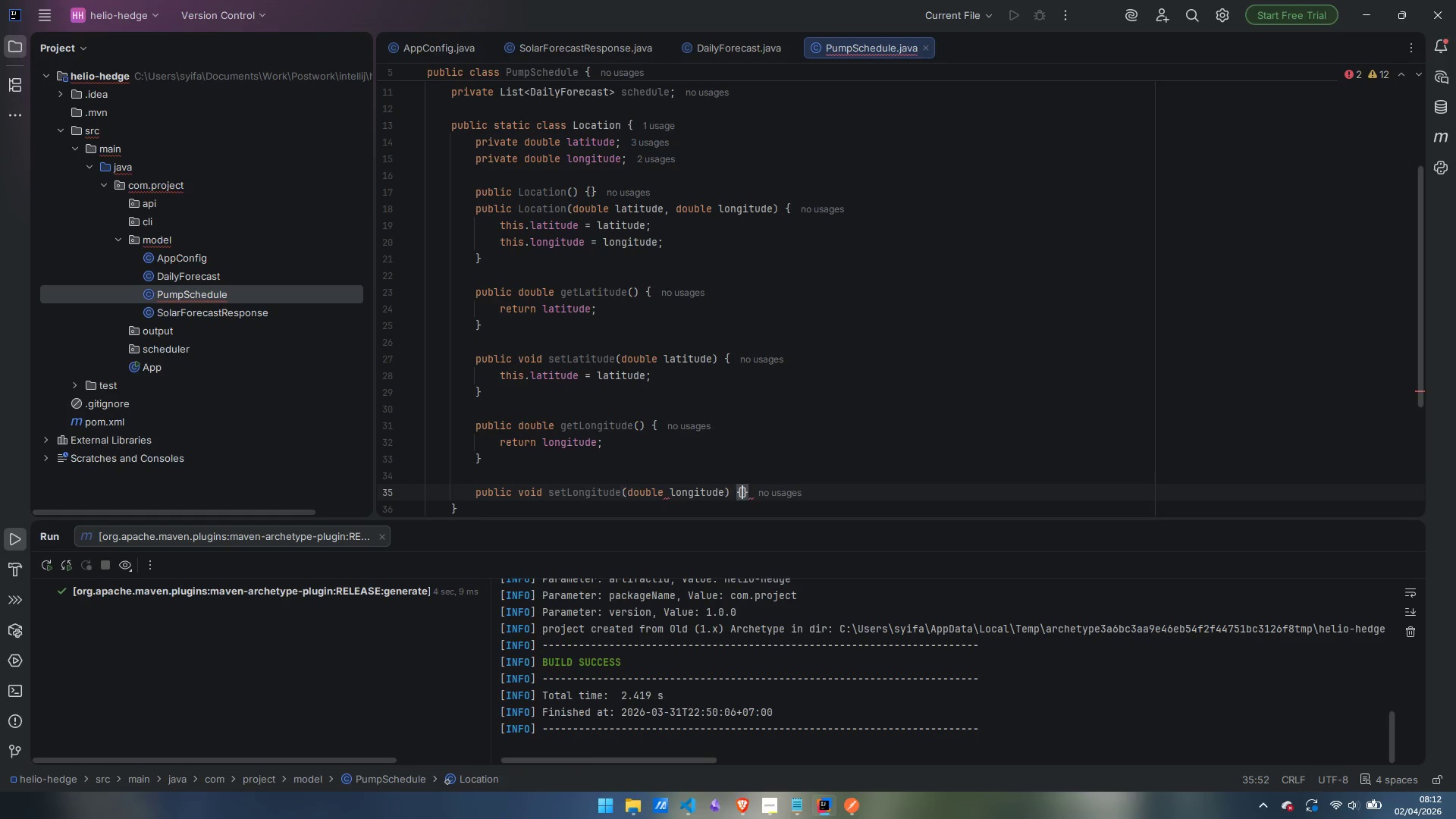 
key(Shift+BracketLeft)
 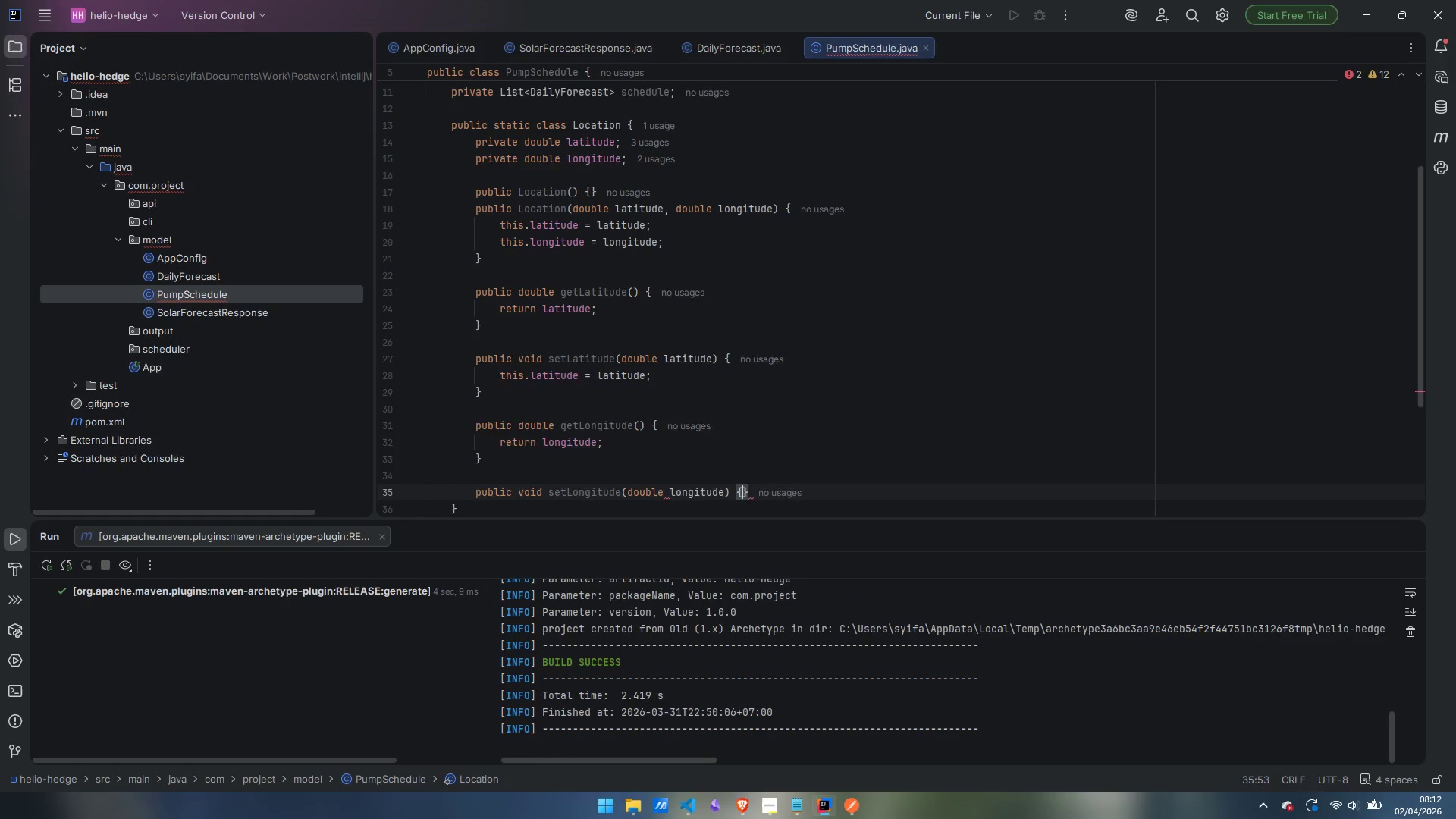 
key(Enter)
 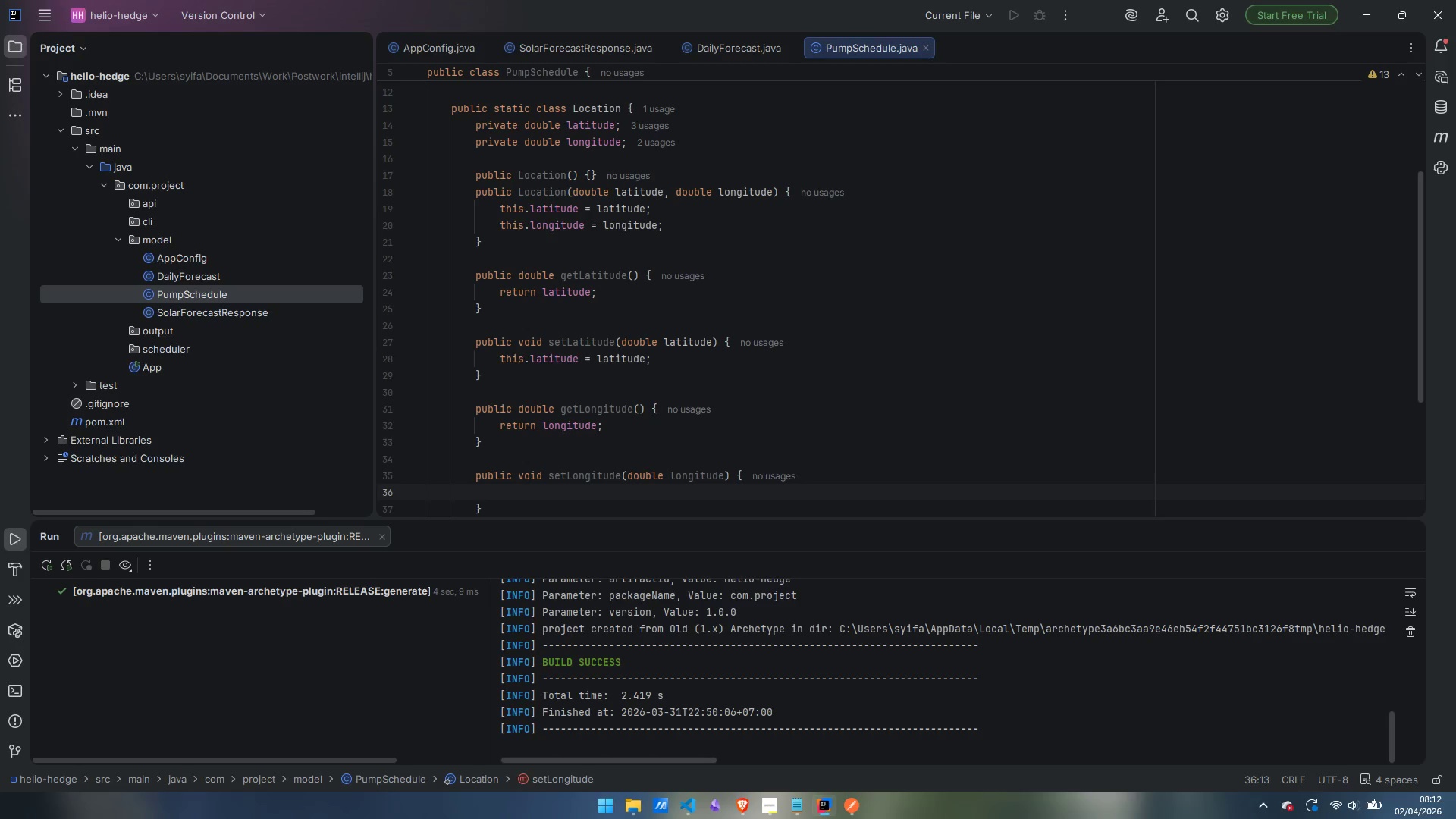 
type(this.longitude = longitude;)
 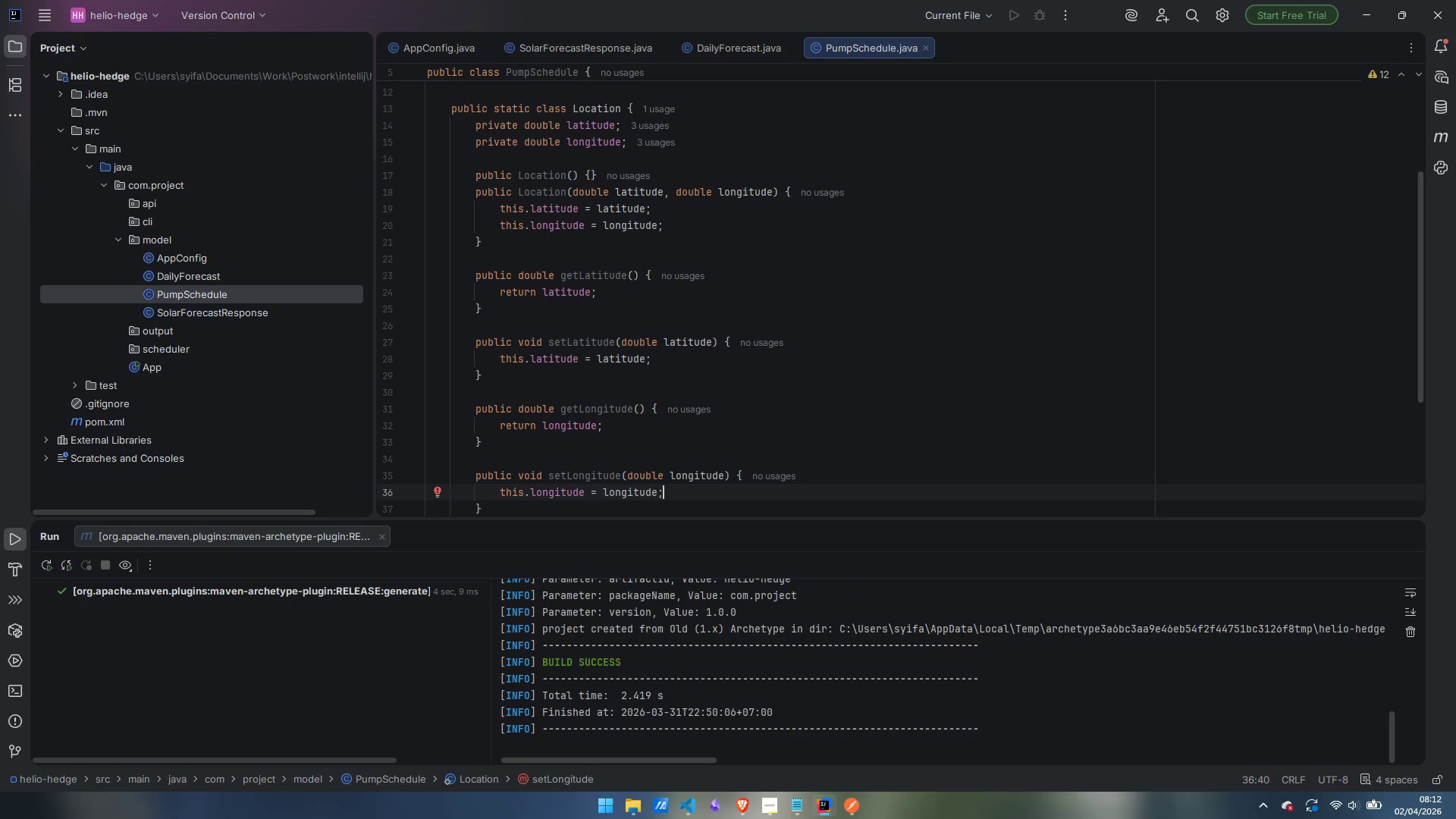 
scroll: coordinate [626, 303], scroll_direction: up, amount: 4.0
 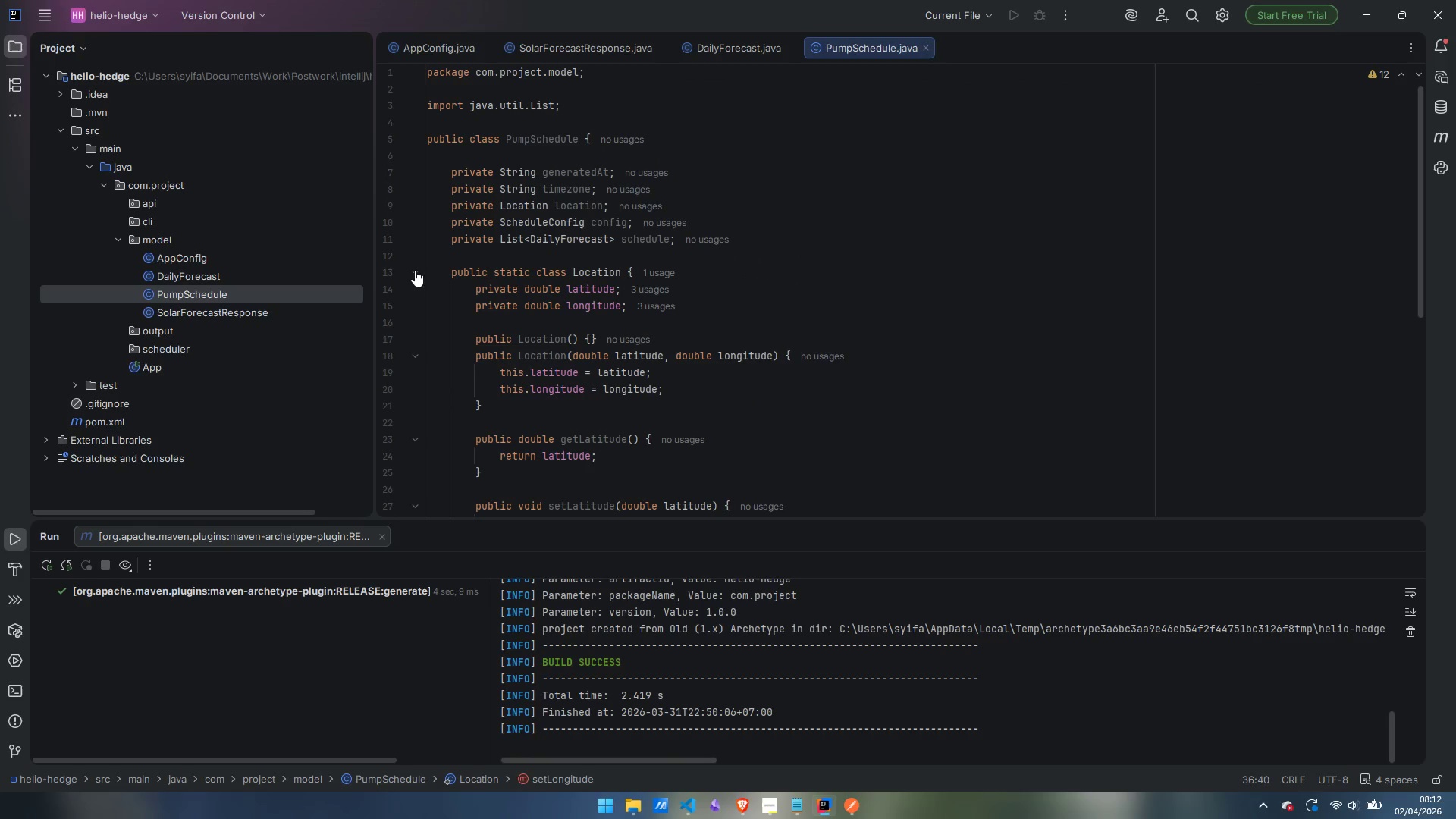 
left_click([415, 270])
 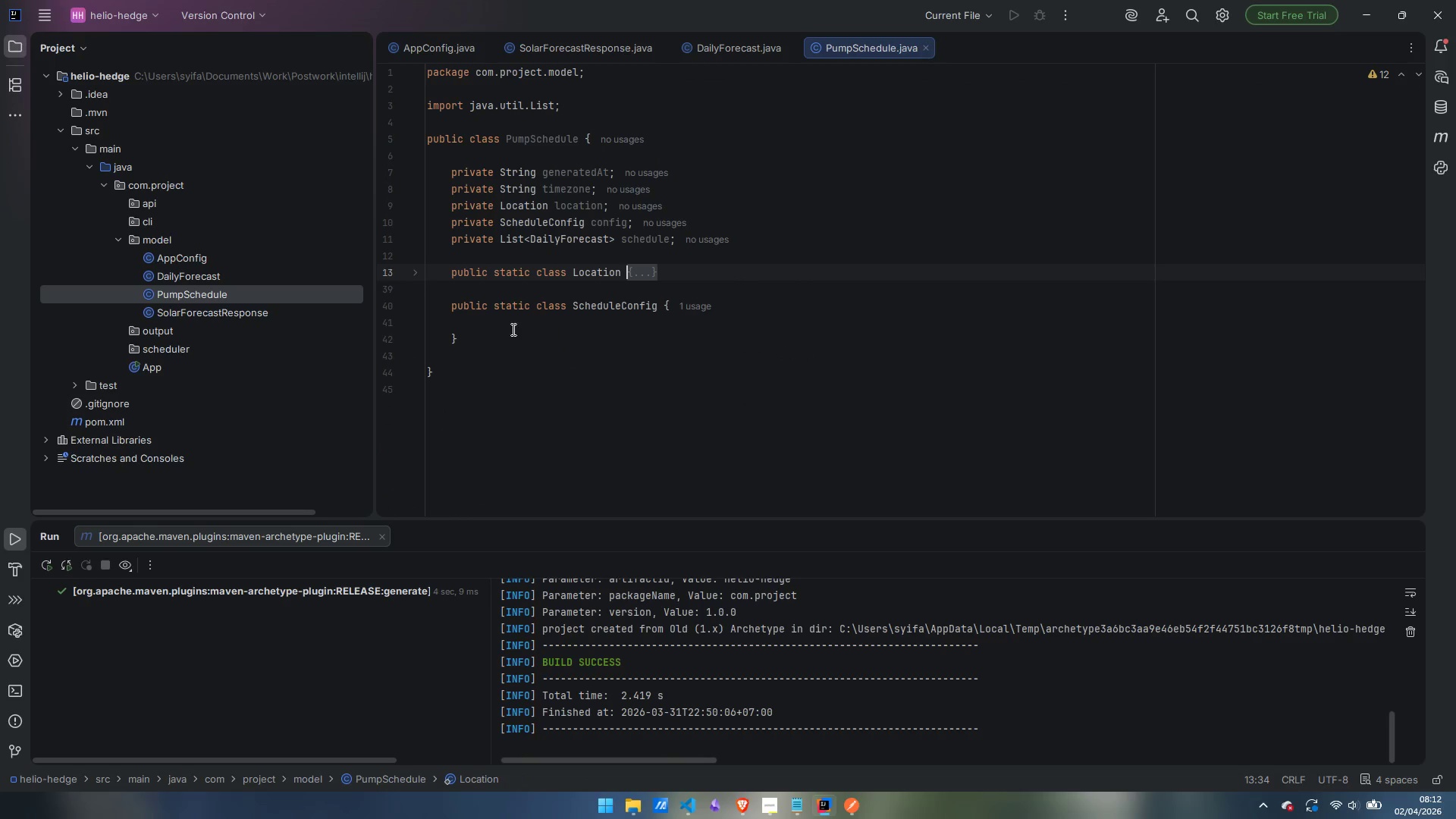 
left_click([536, 329])
 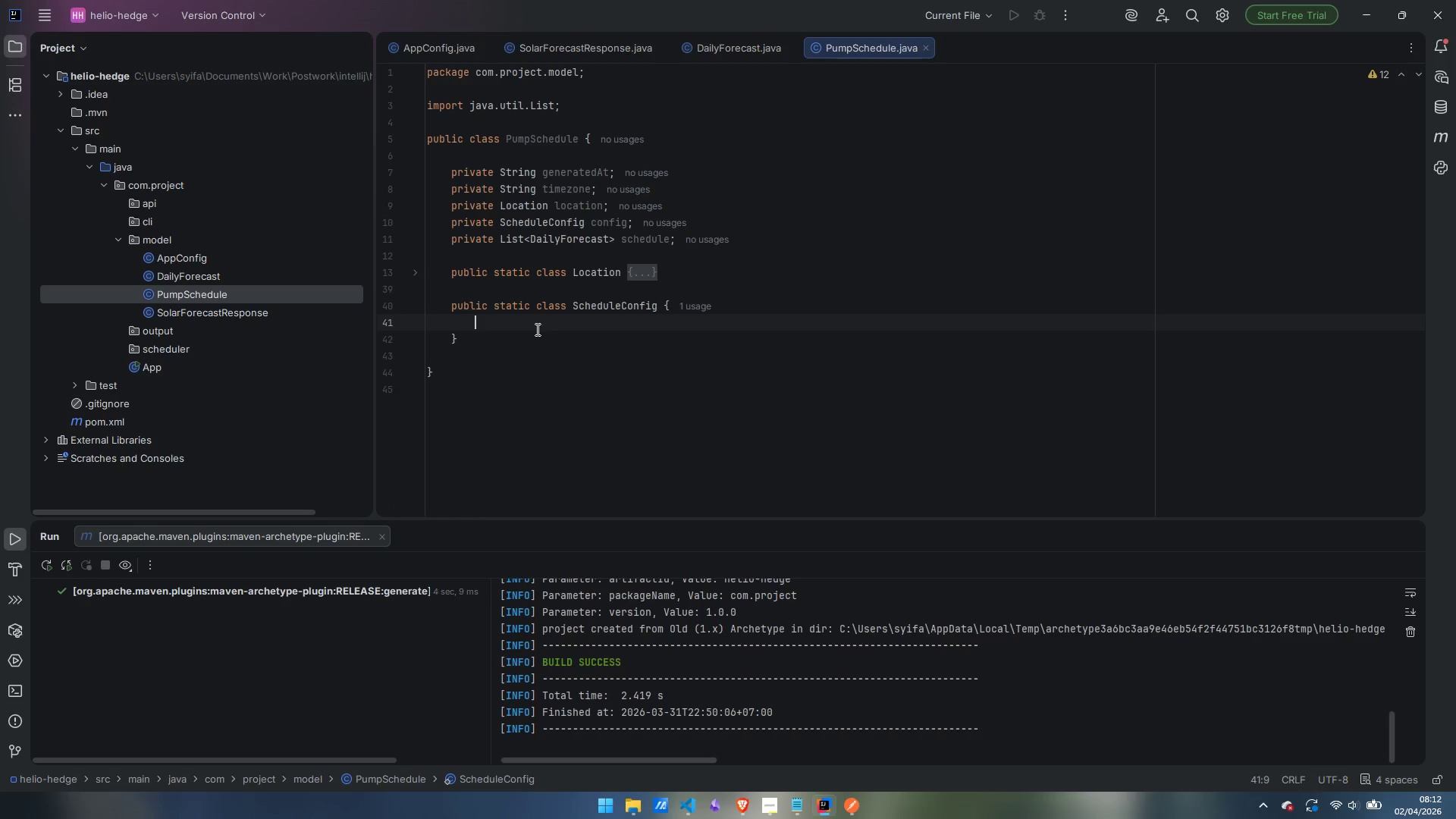 
wait(10.81)
 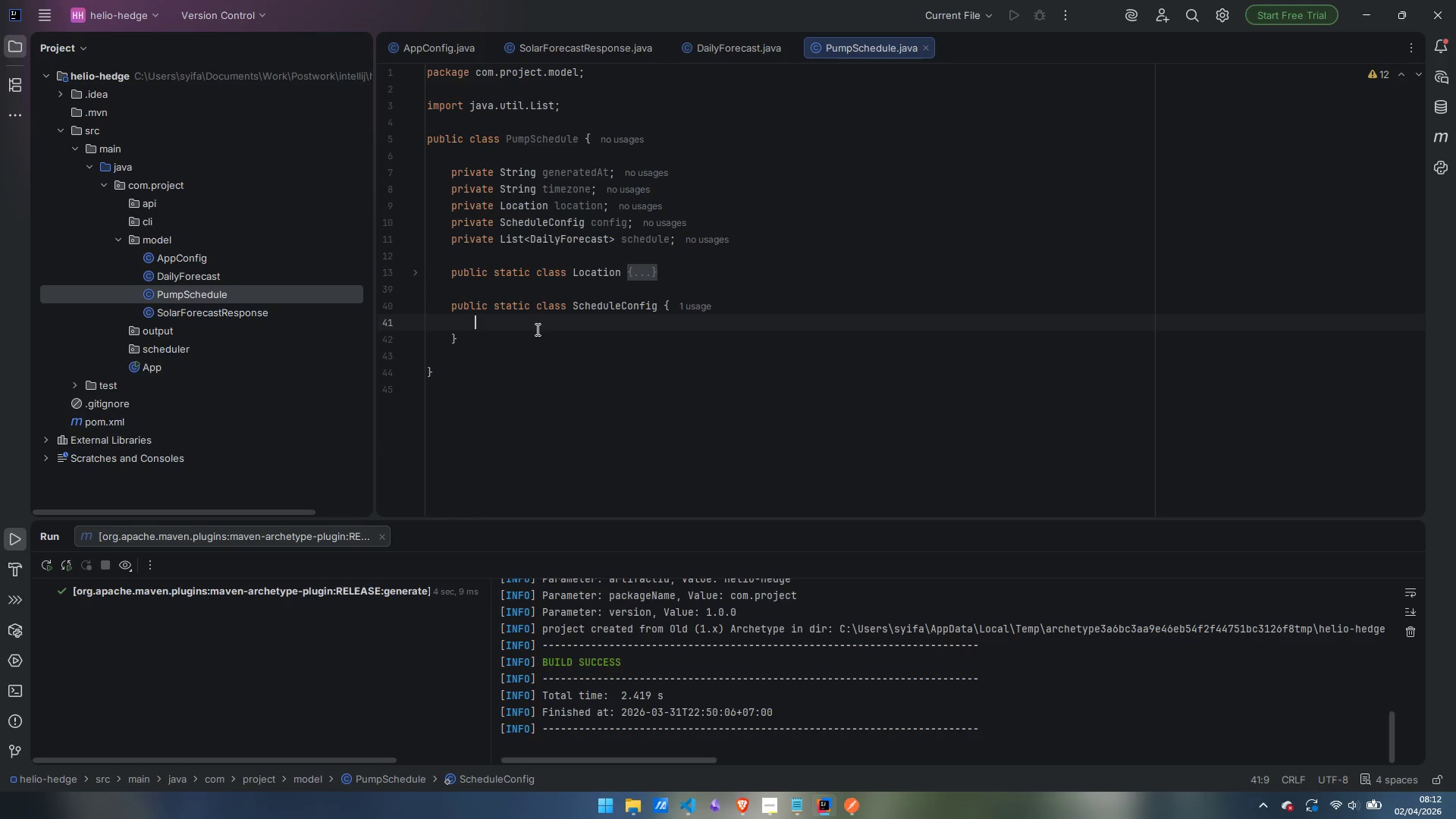 
type(private doubel )
key(Backspace)
key(Backspace)
key(Backspace)
type(le )
 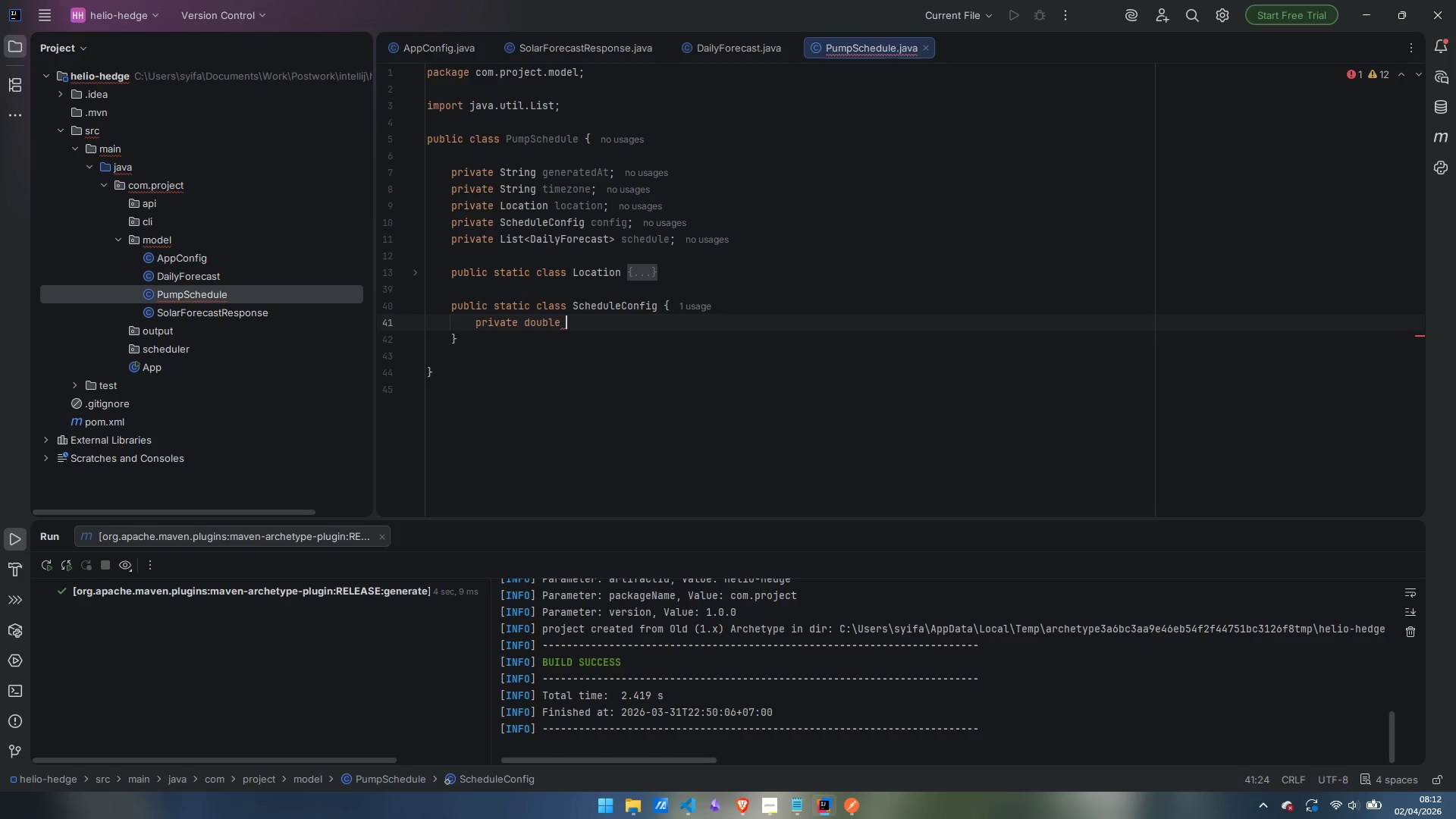 
type(thresholdWhM2;)
 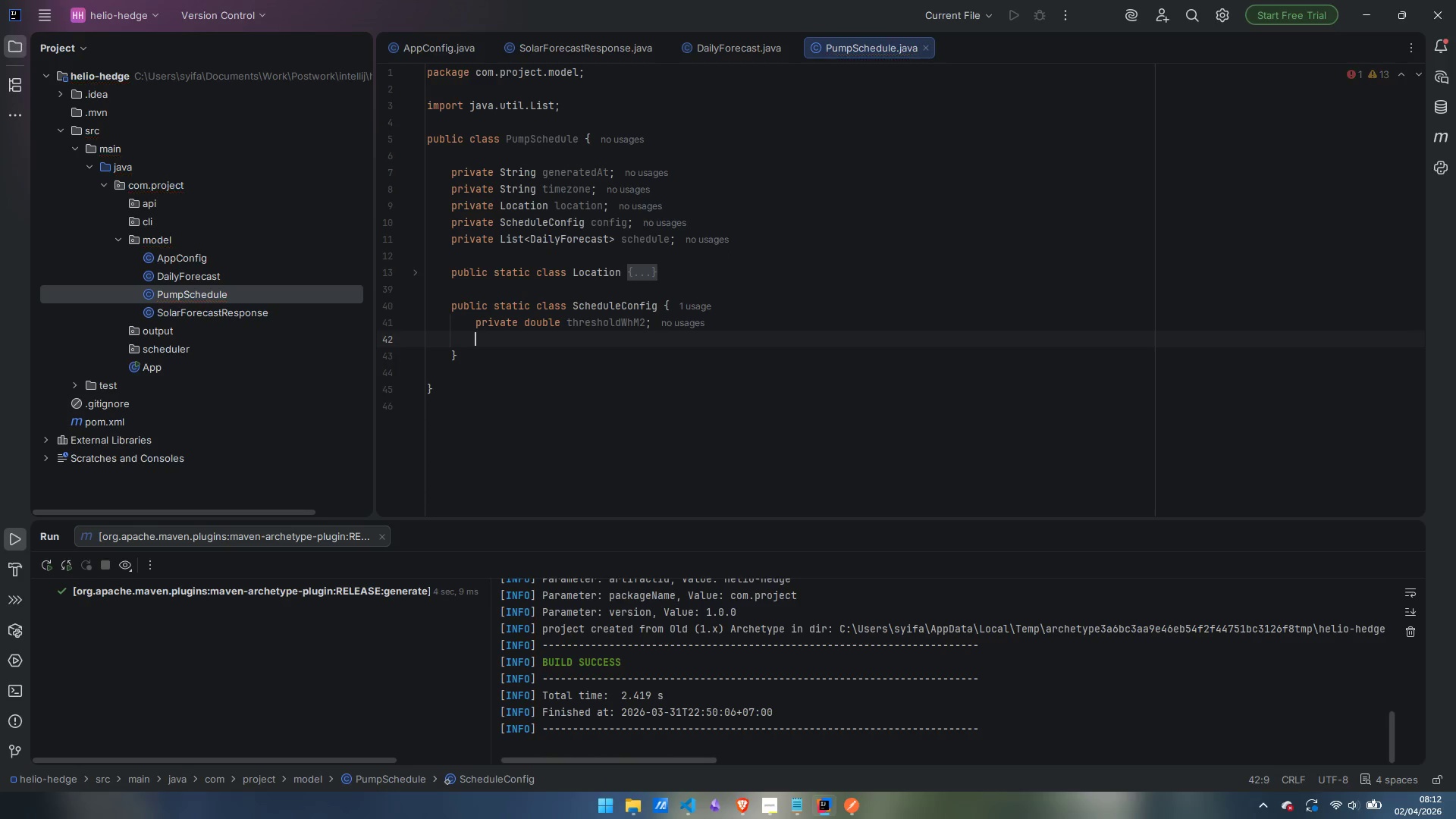 
 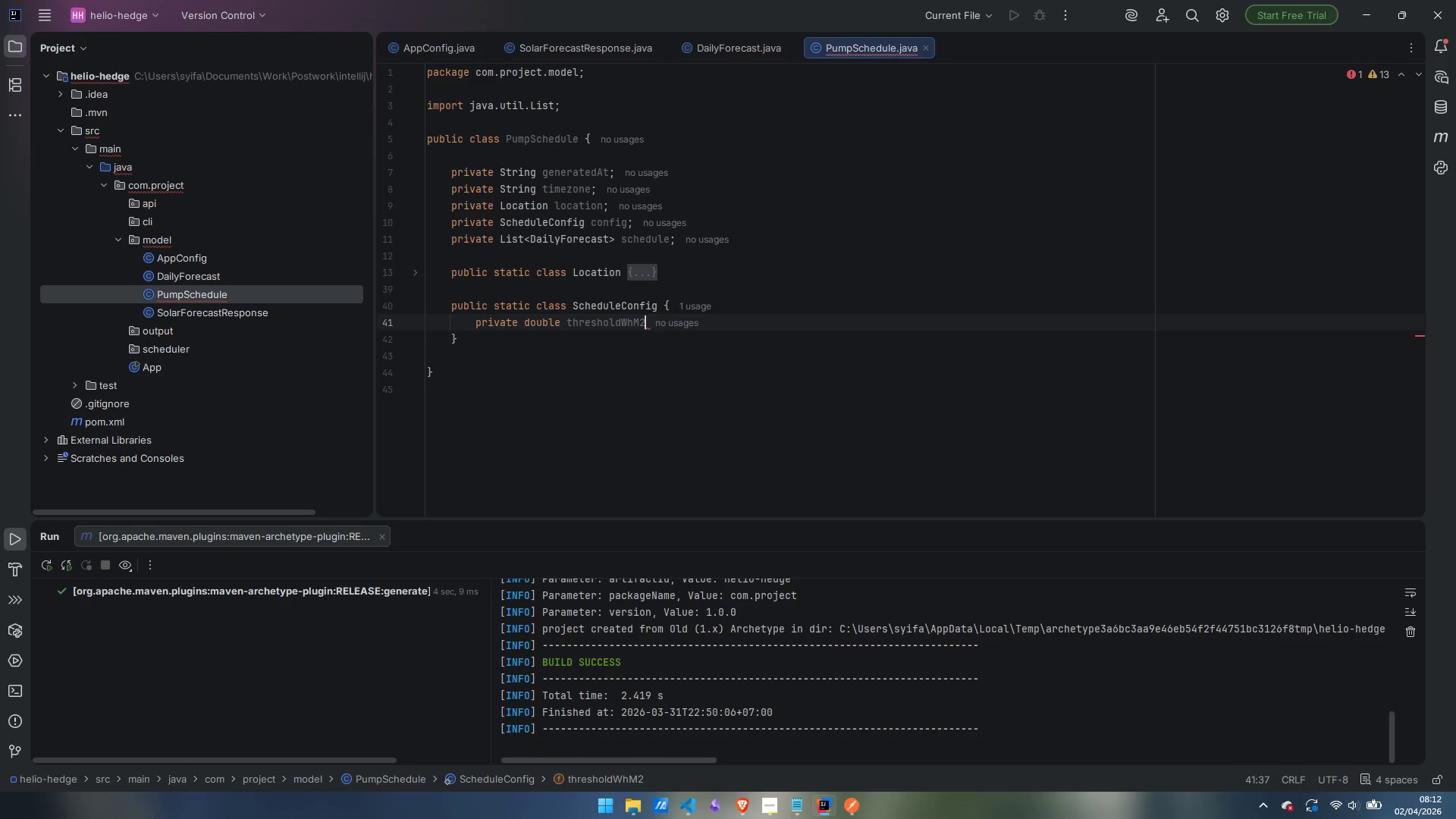 
key(Enter)
 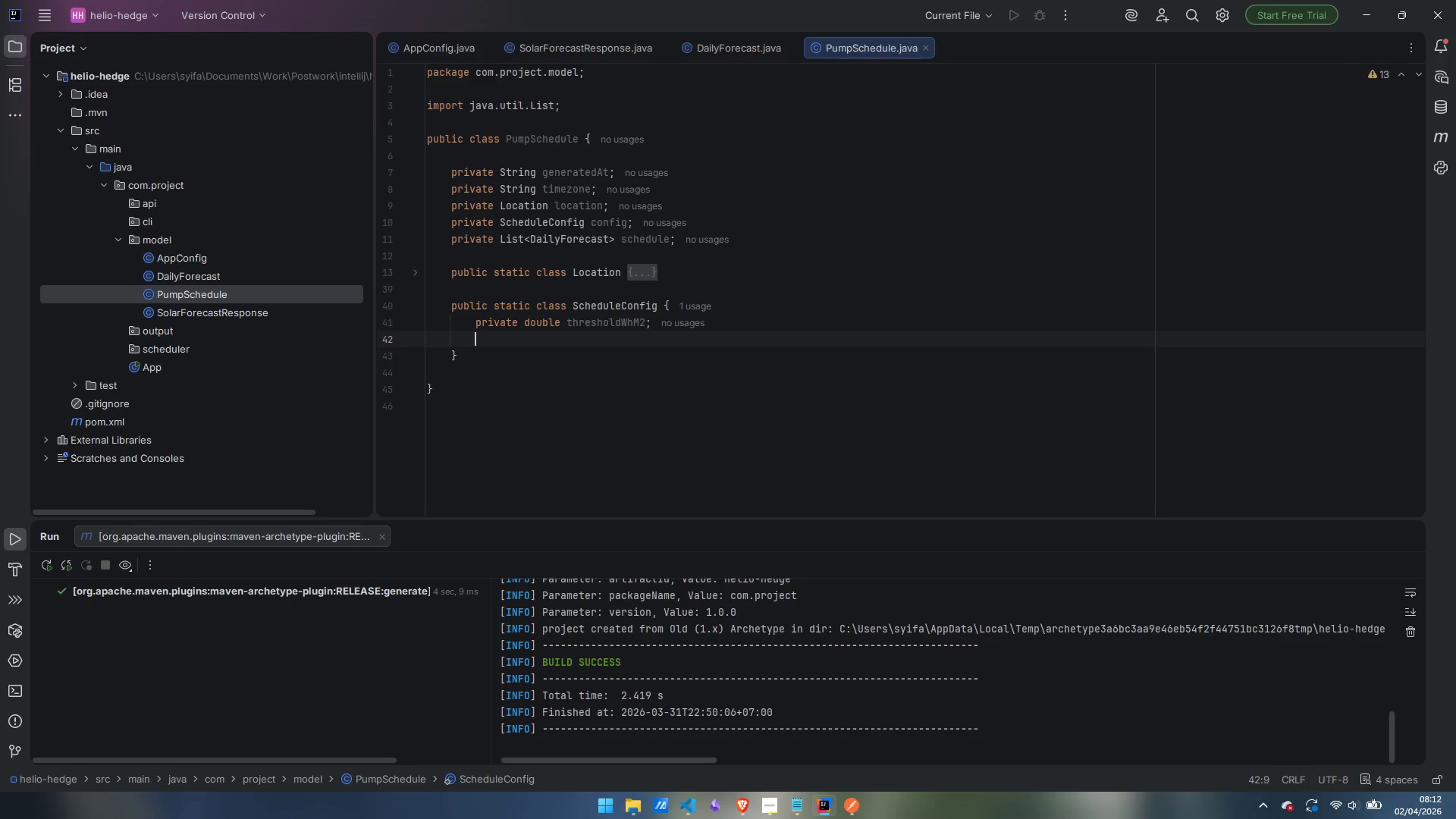 
type(private int Ba)
key(Backspace)
key(Backspace)
type(baseDurationMinutes;)
 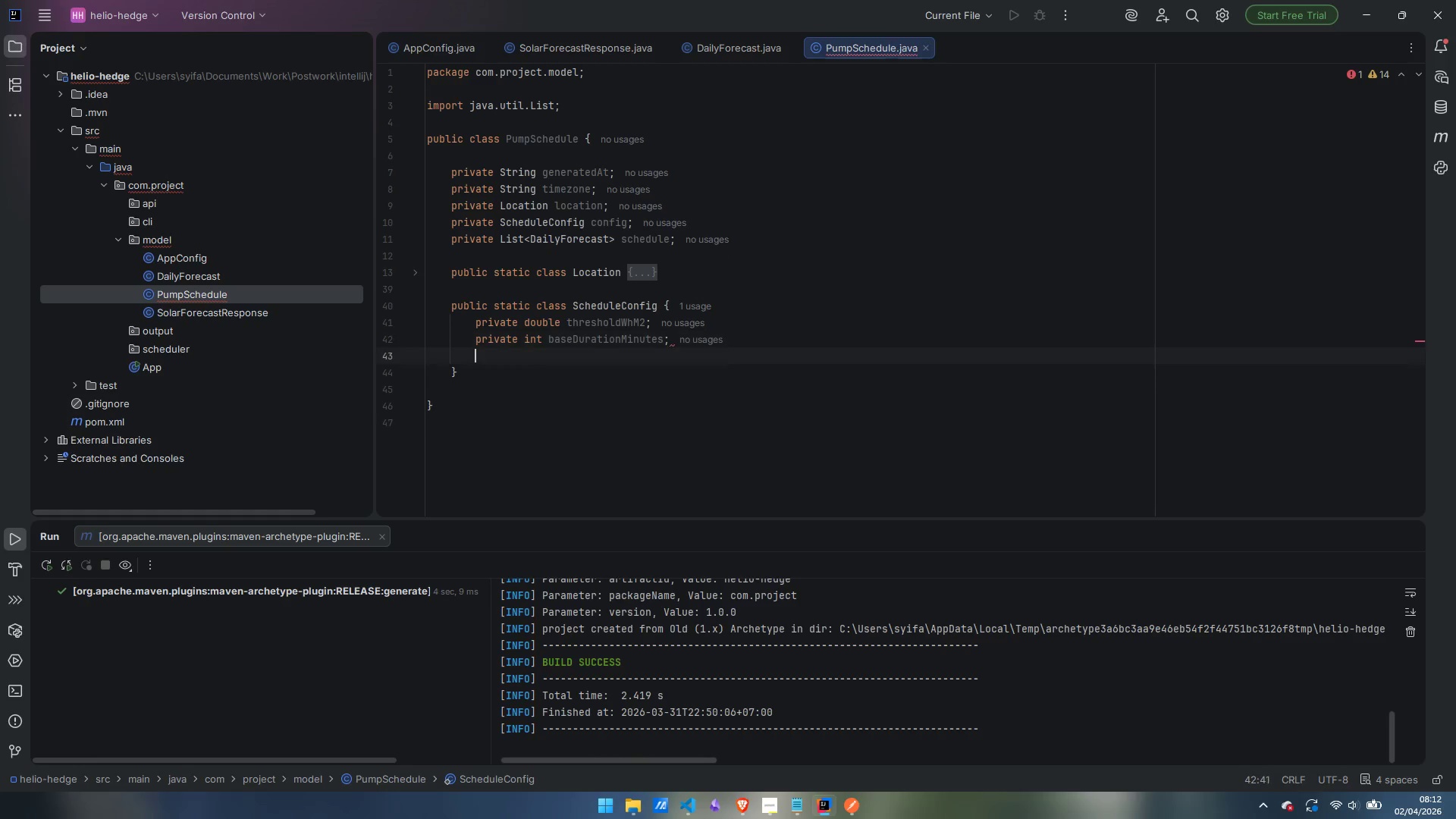 
key(Enter)
 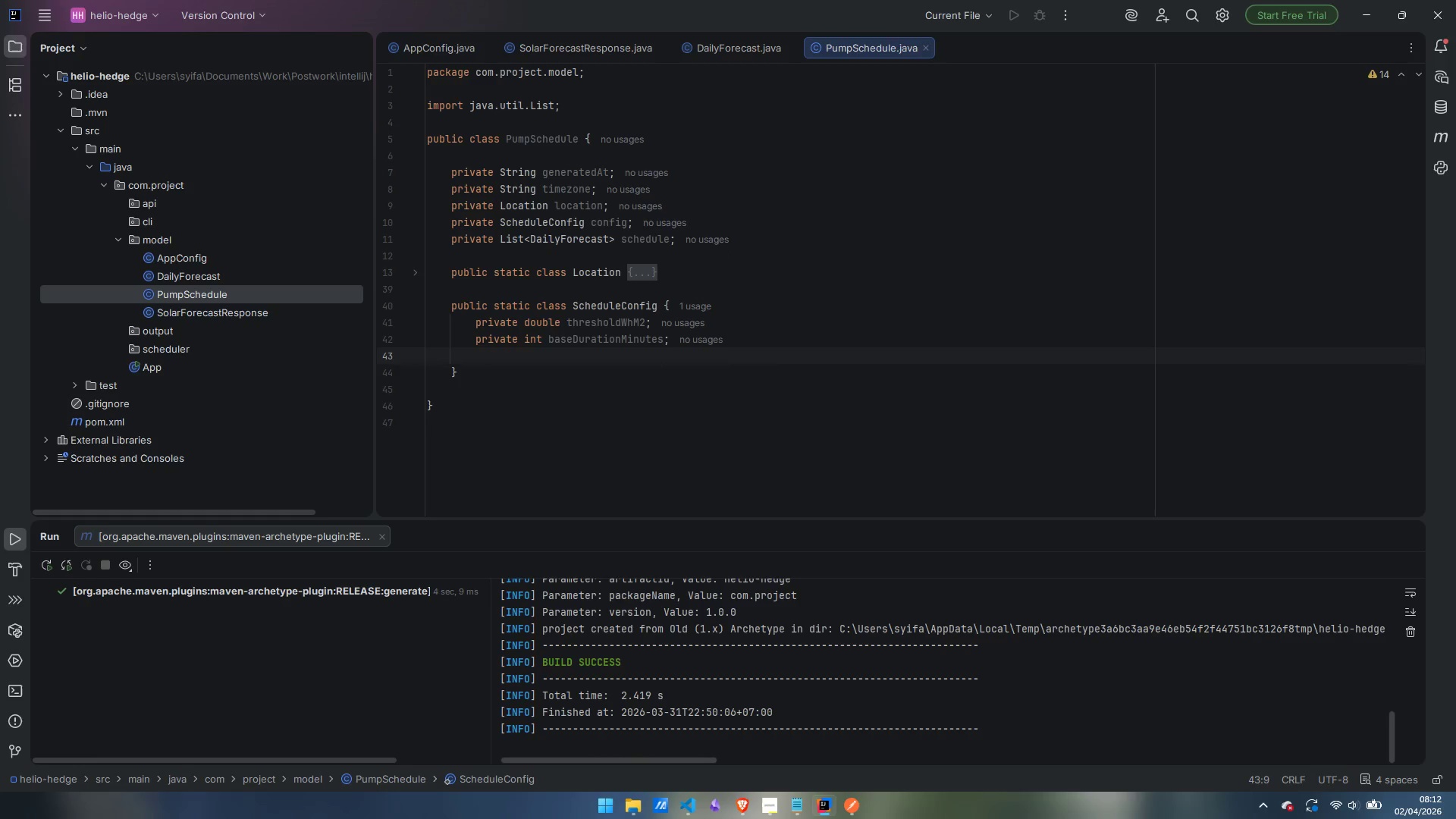 
type(private double highHeatMultiplier;)
 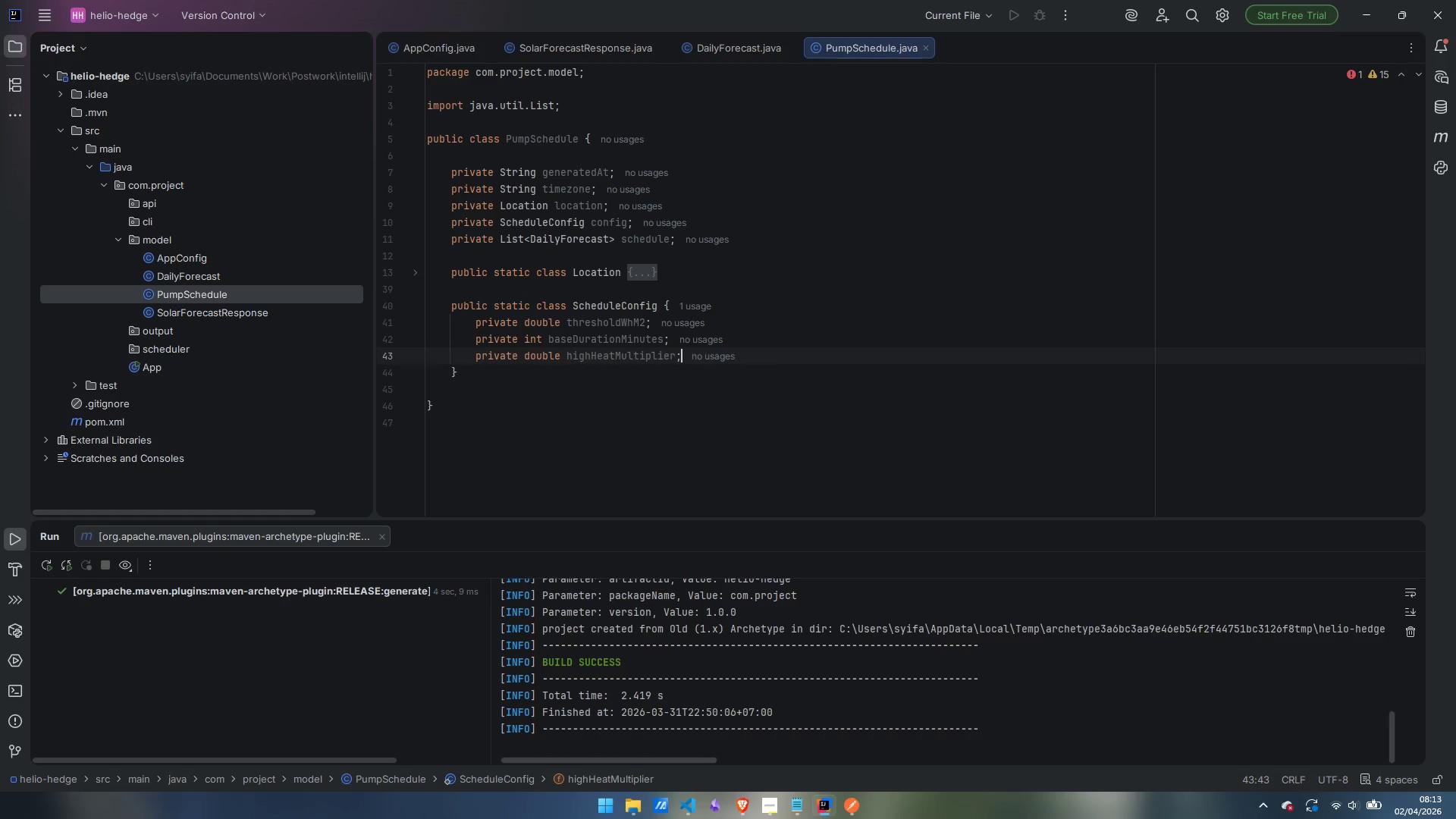 
key(Enter)
 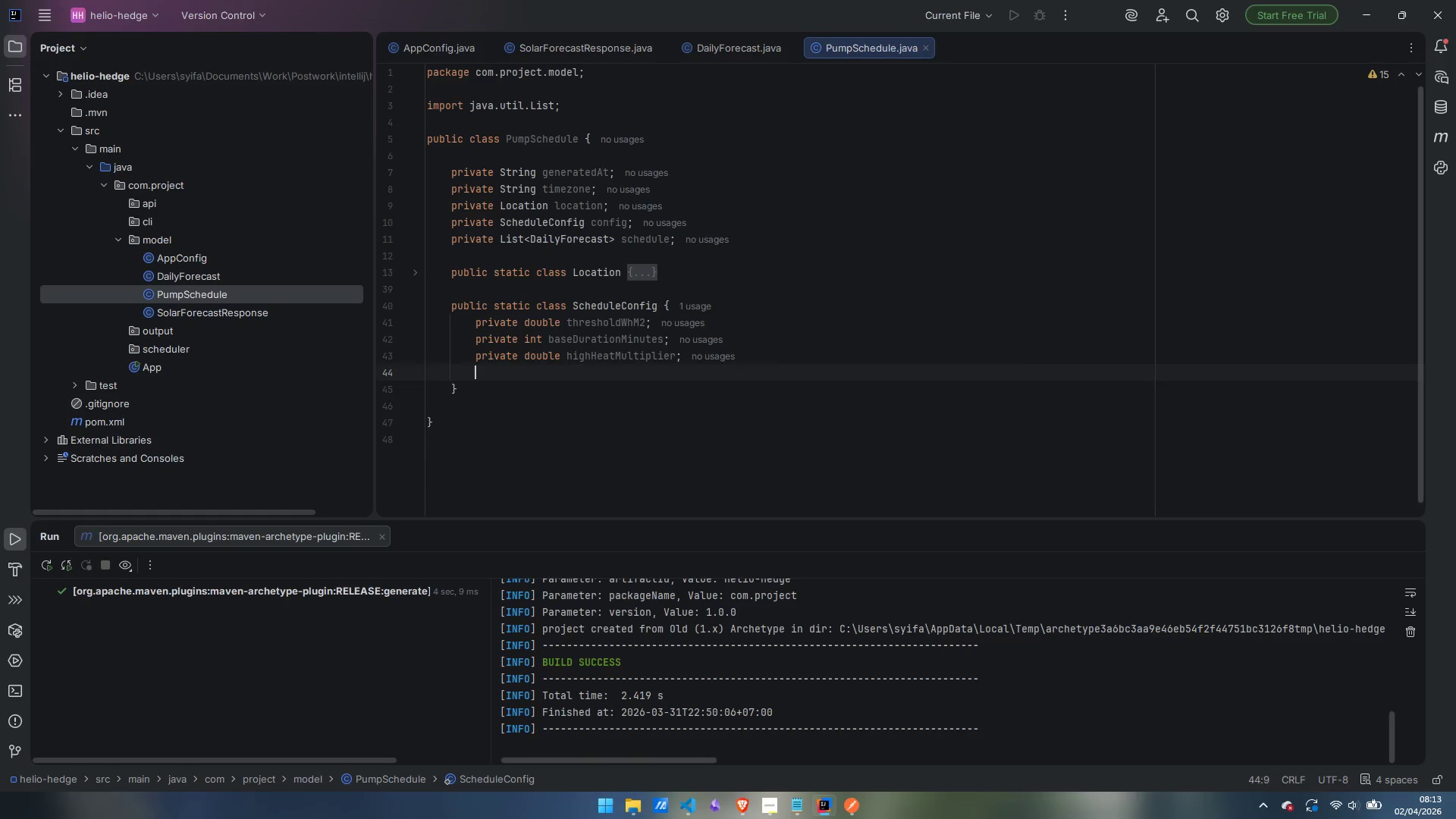 
key(Enter)
 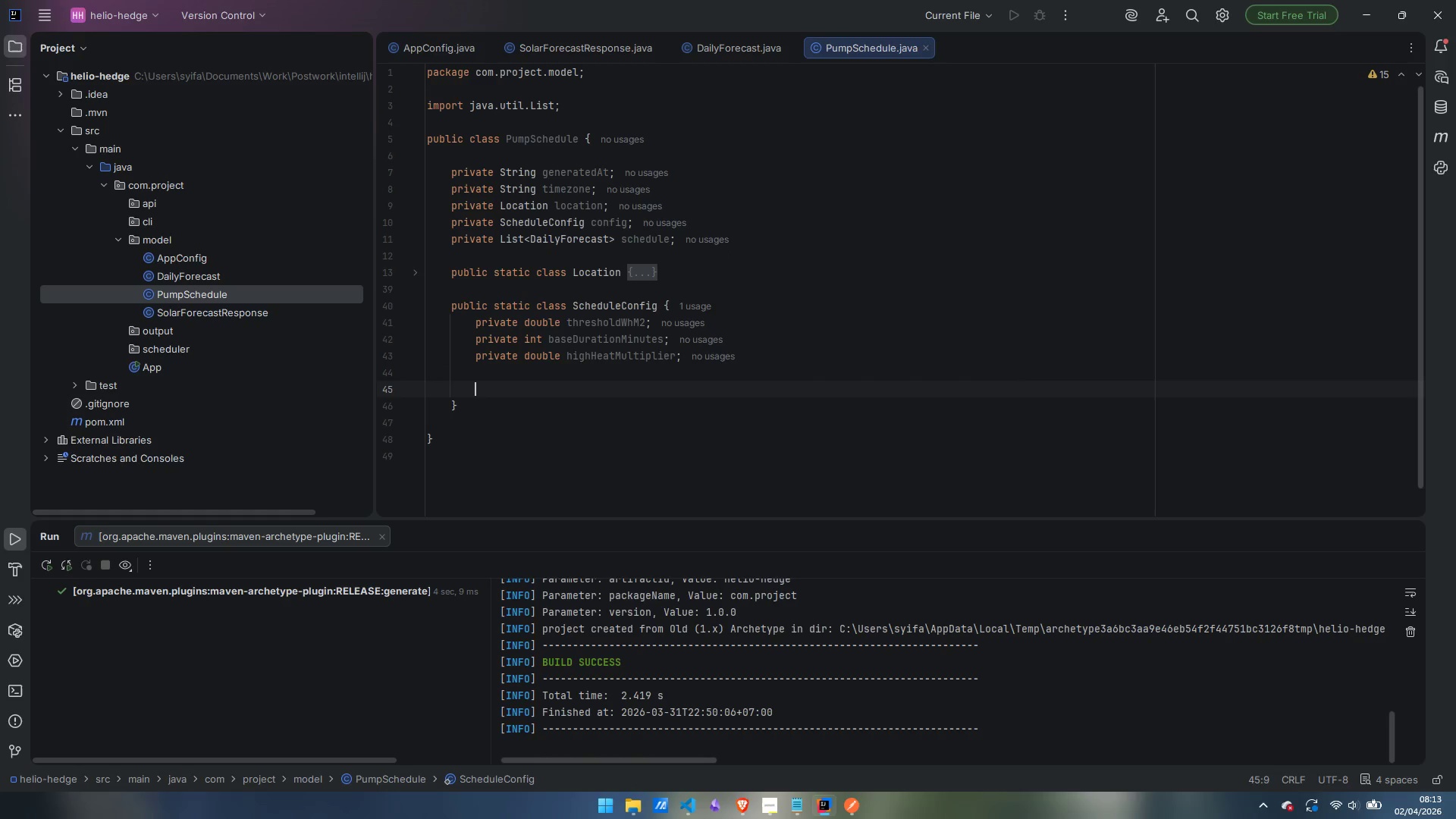 
type(public double getThresholdWhM2()
 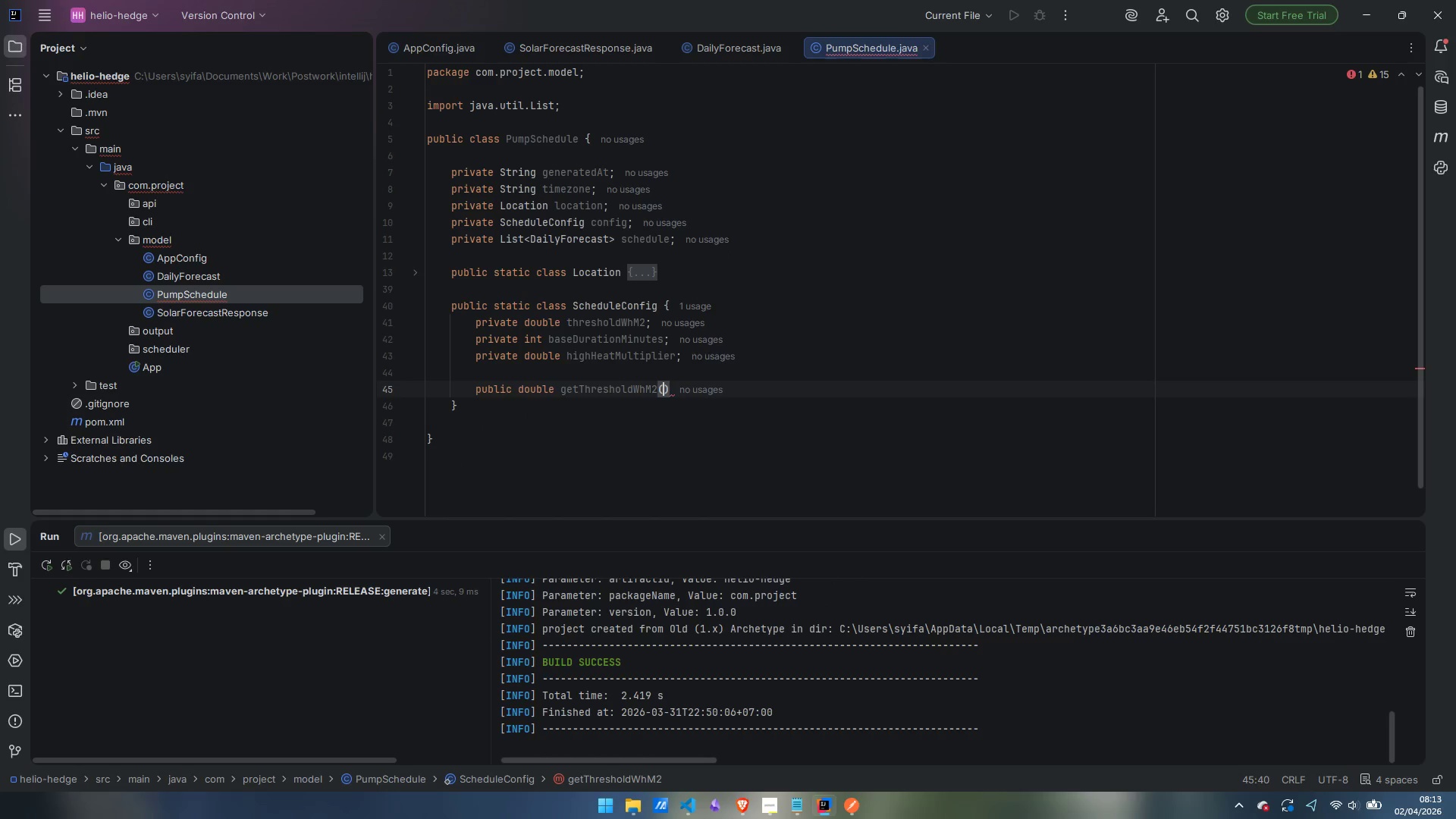 
 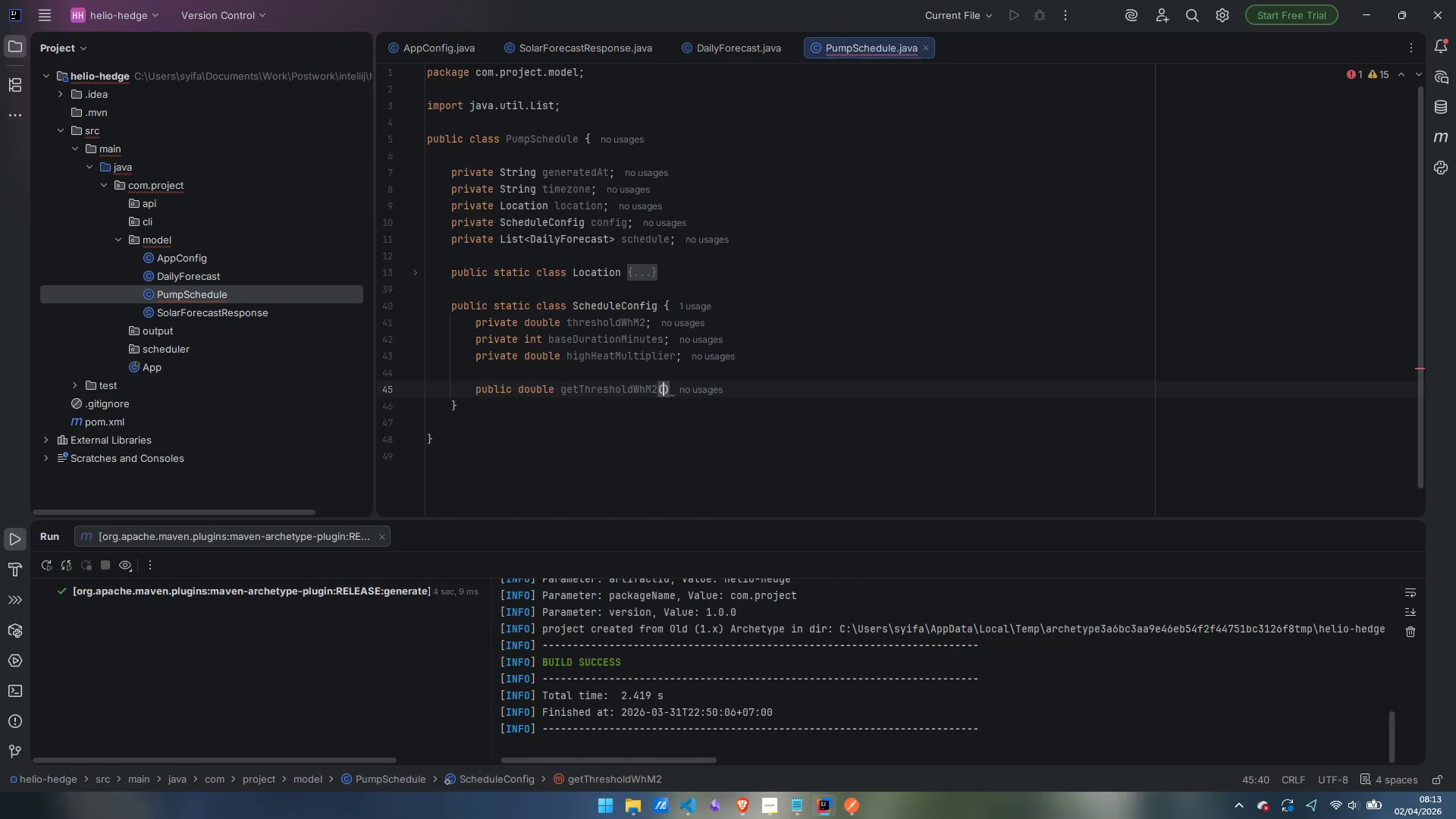 
key(ArrowRight)
 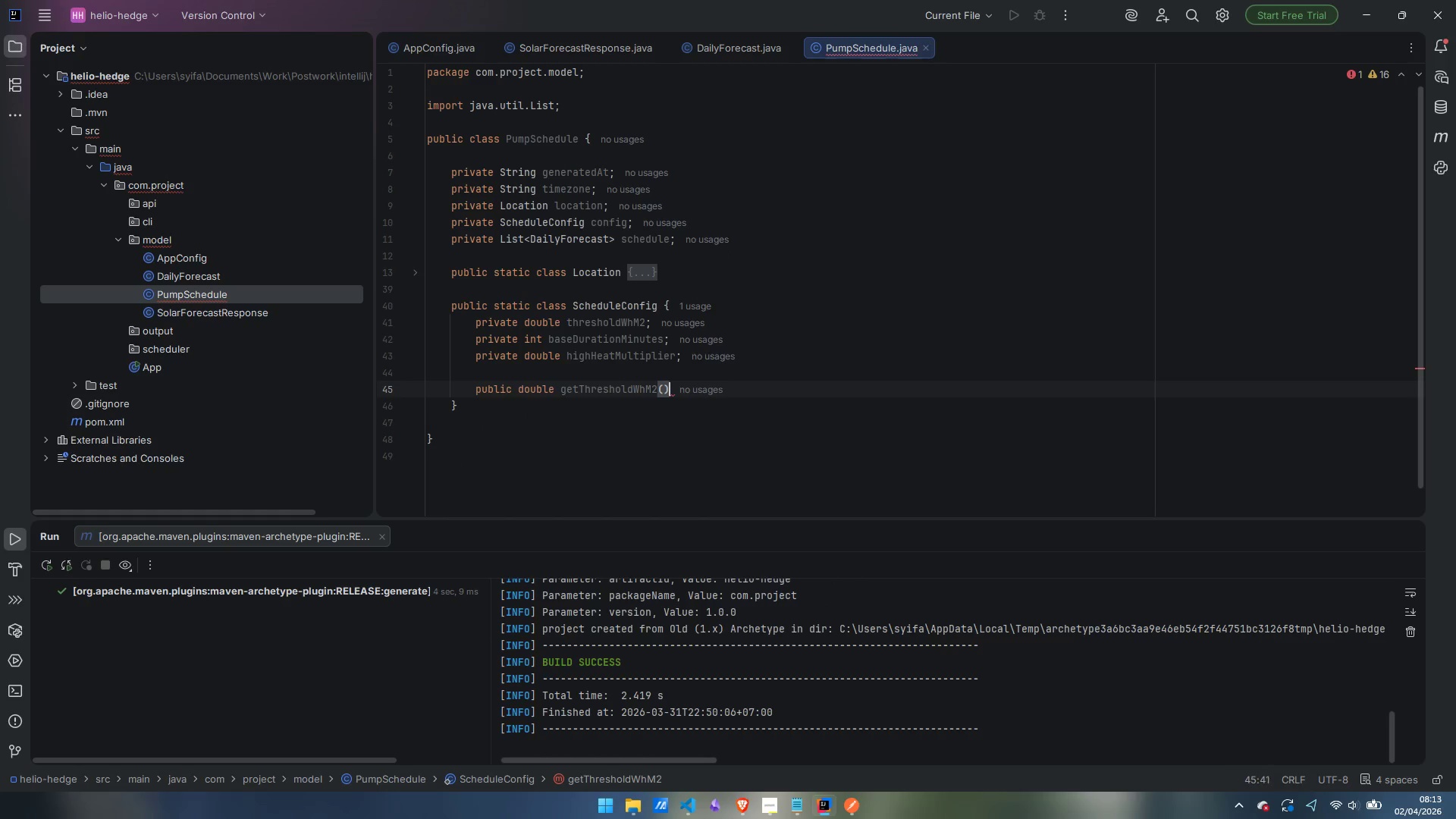 
key(Space)
 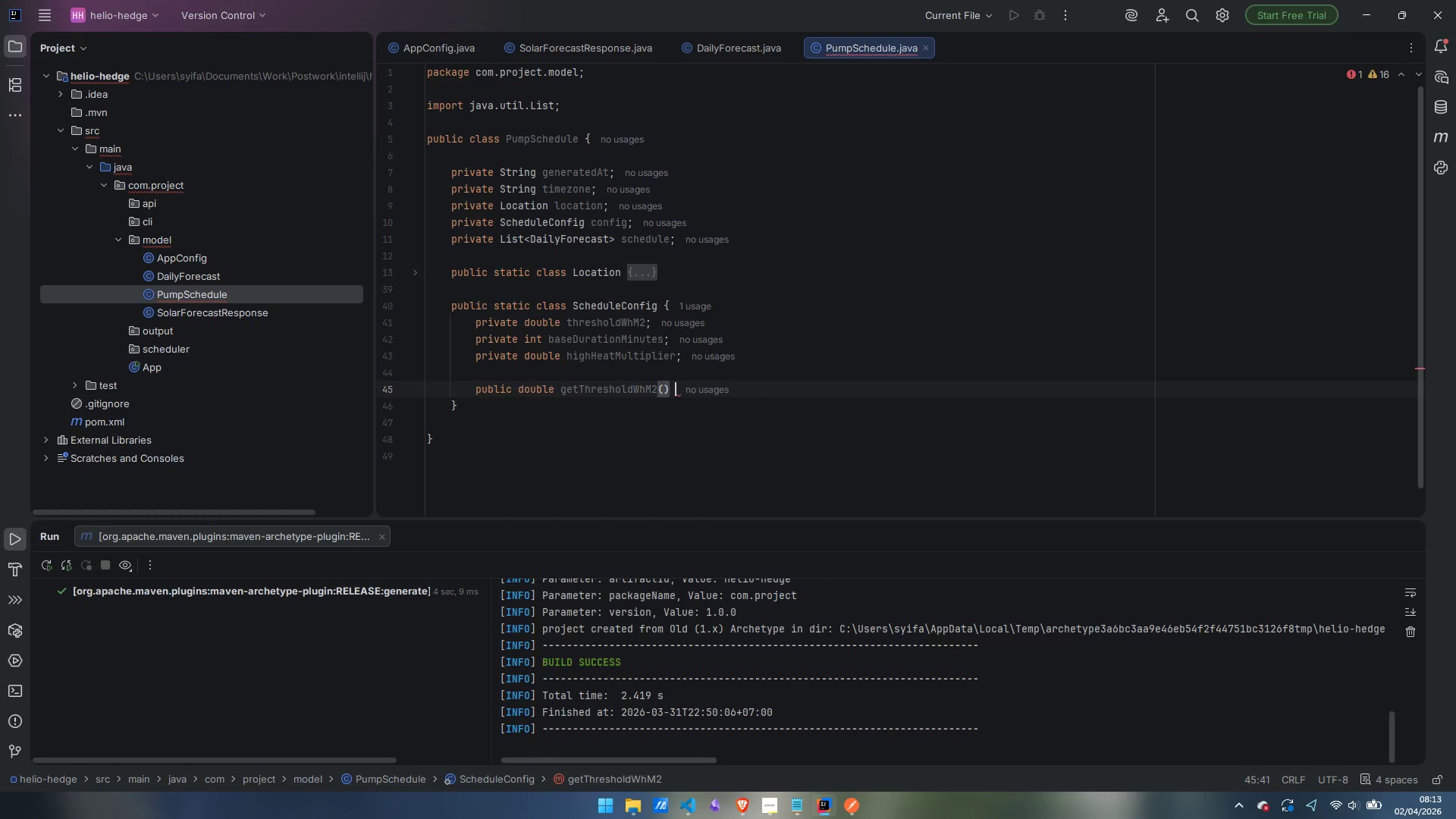 
key(Shift+ShiftLeft)
 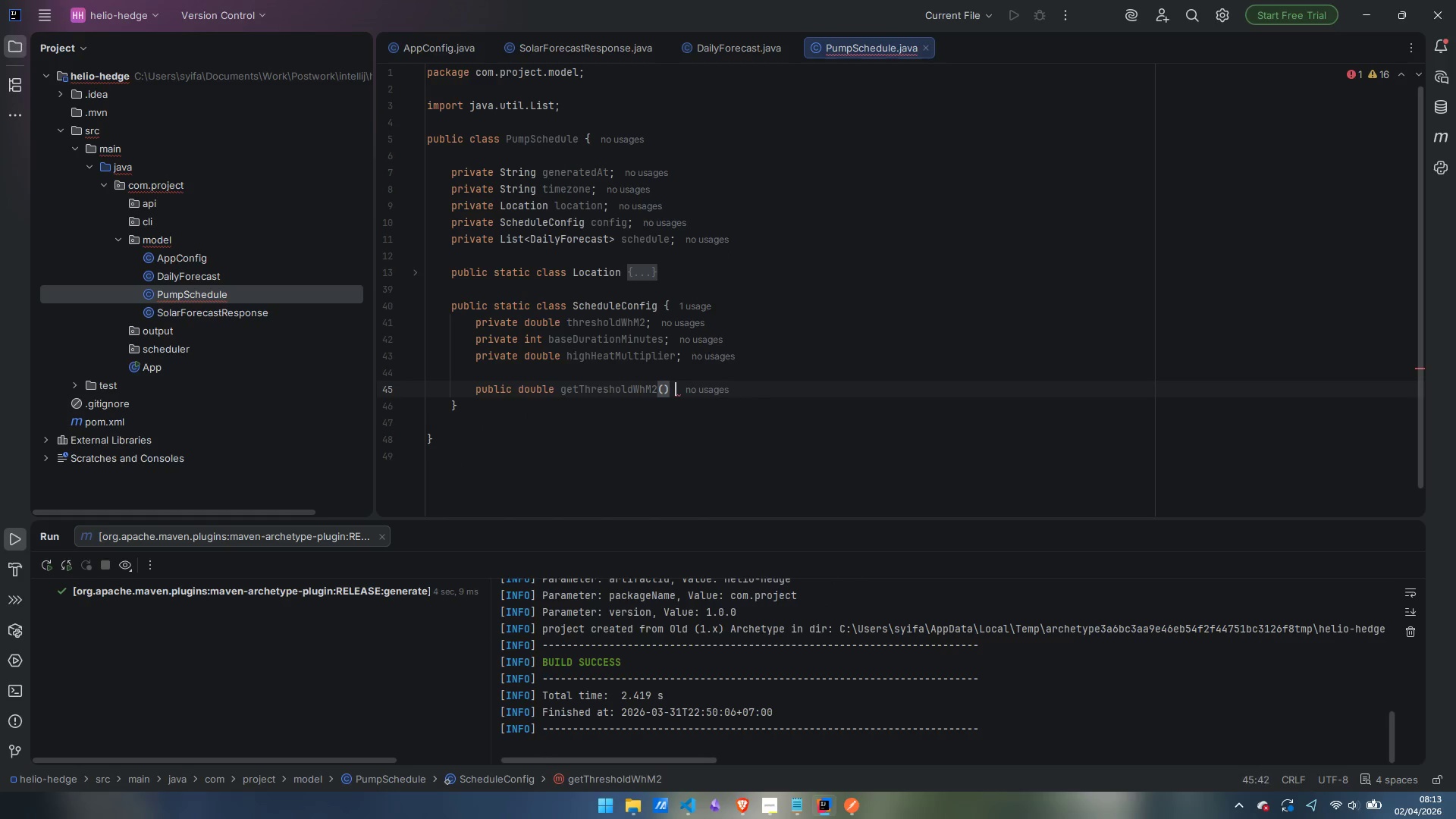 
key(Shift+BracketLeft)
 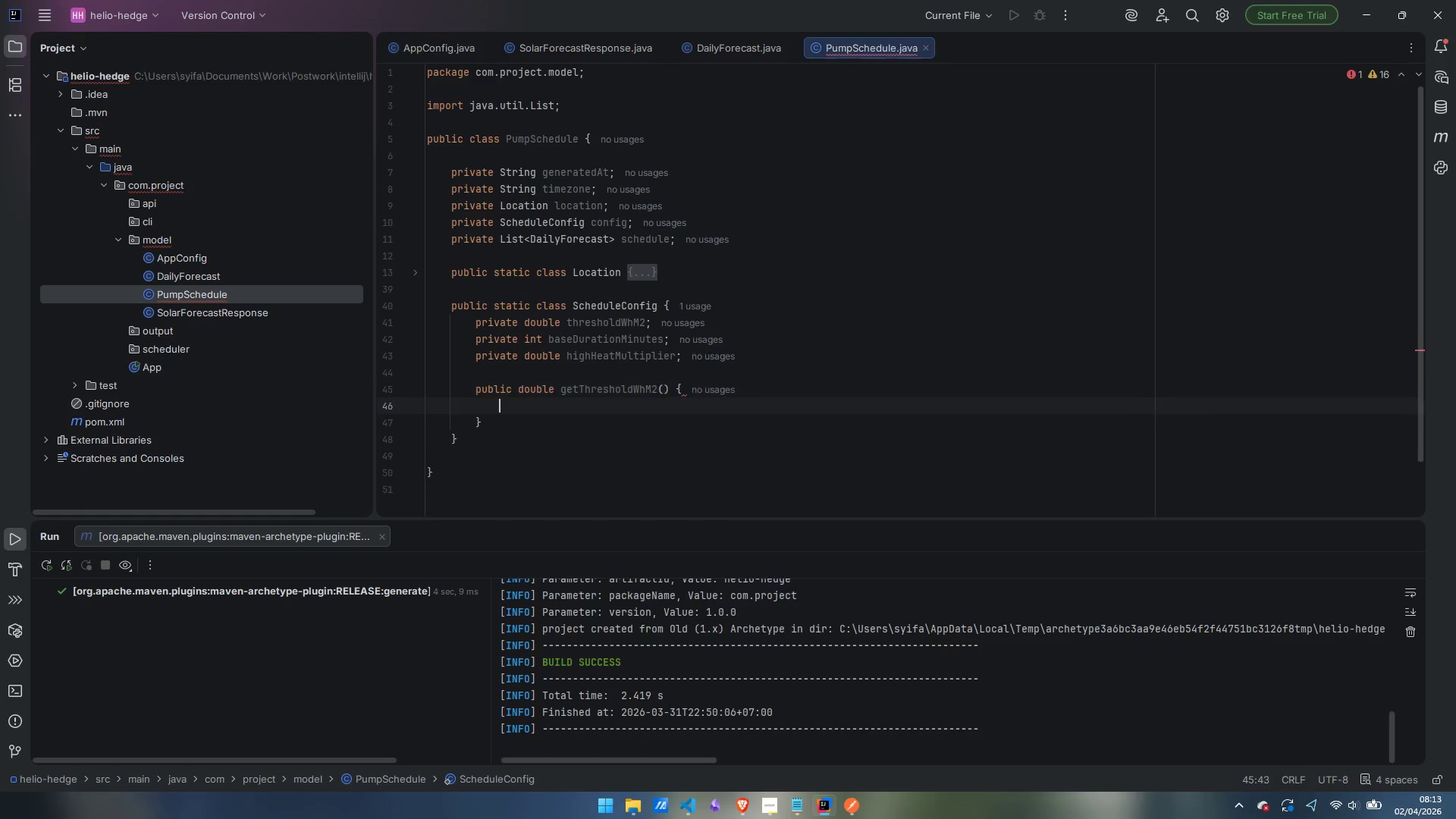 
key(Enter)
 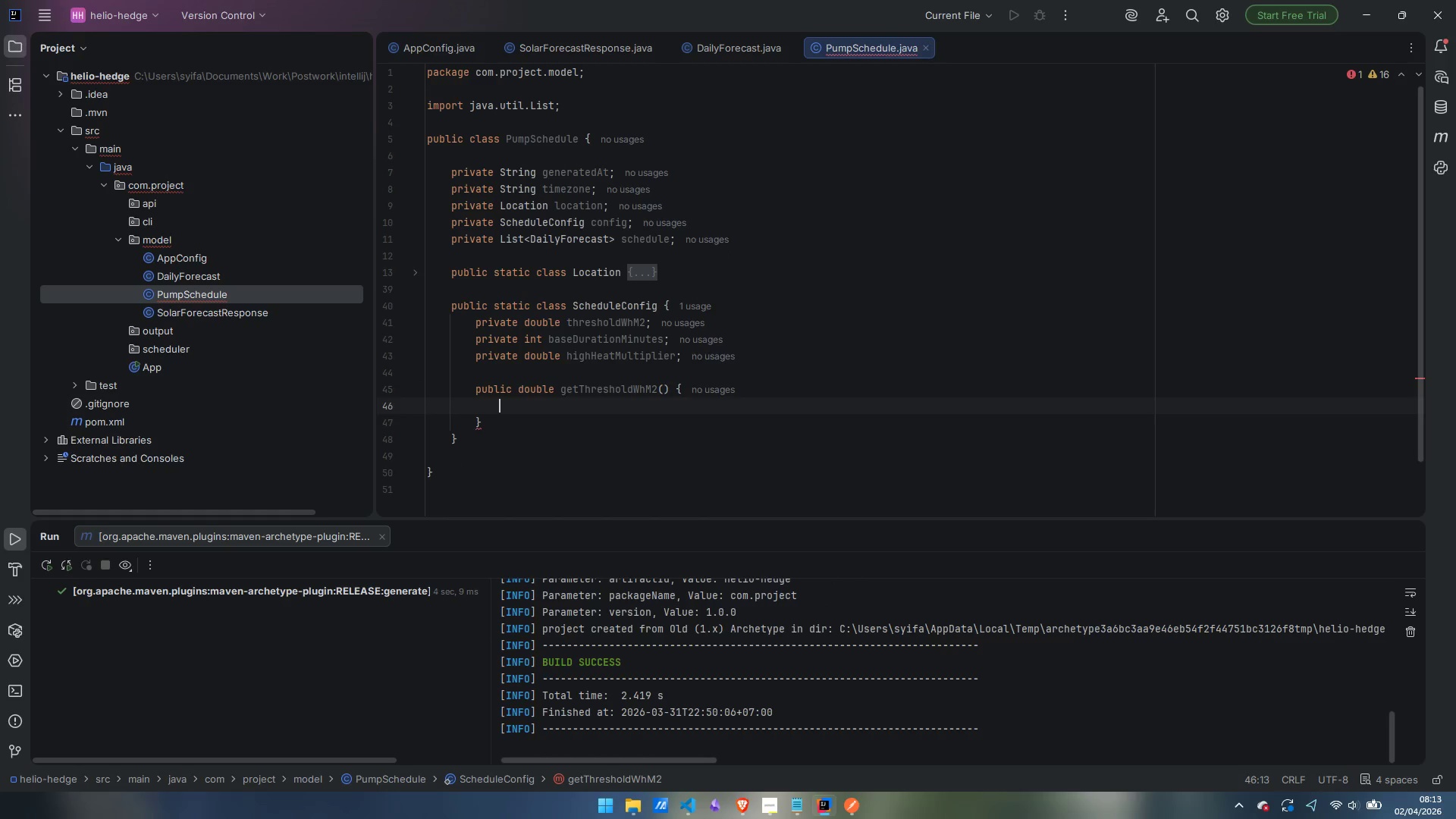 
type(return thresholdWhM2;)
 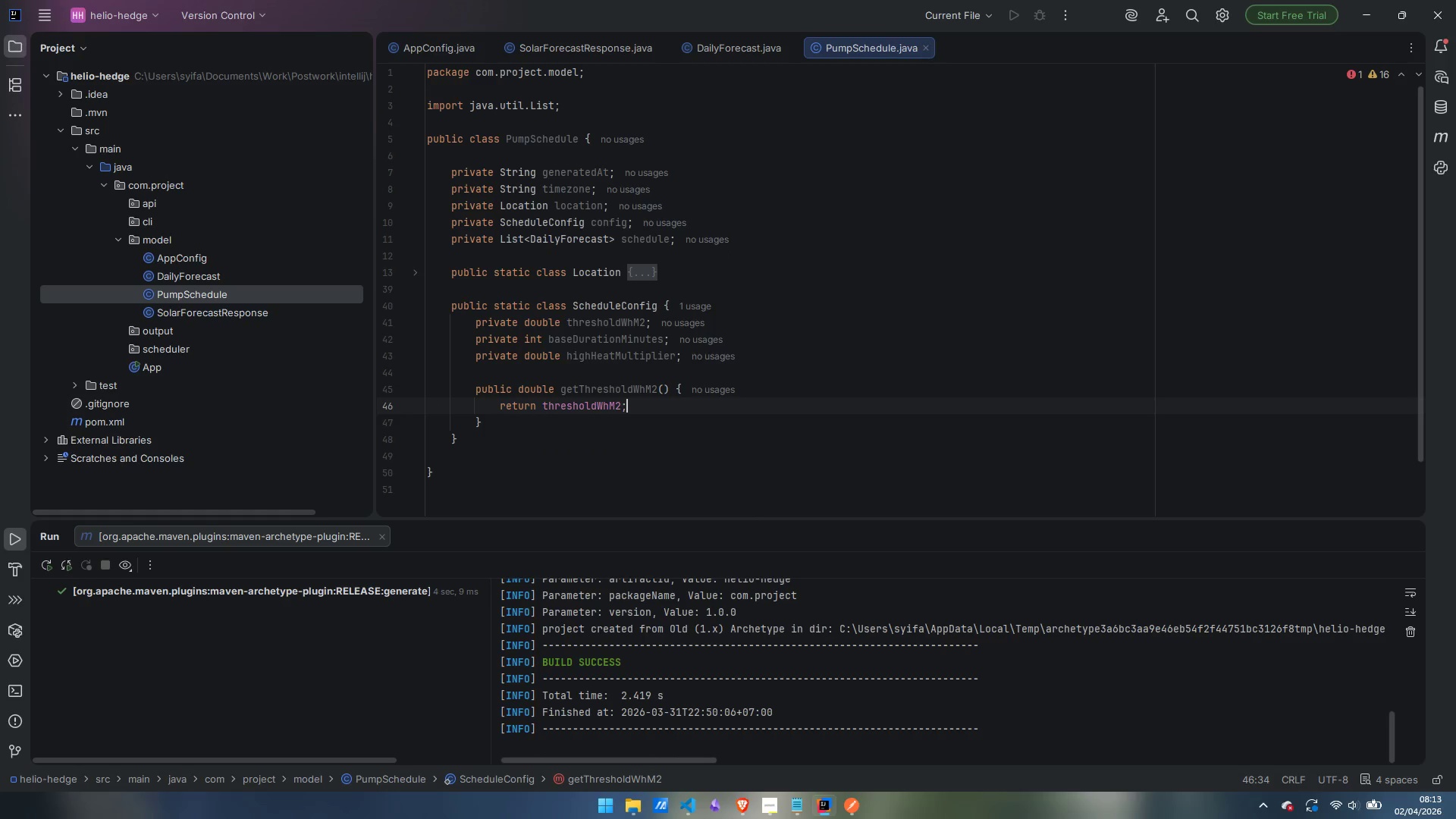 
key(ArrowDown)
 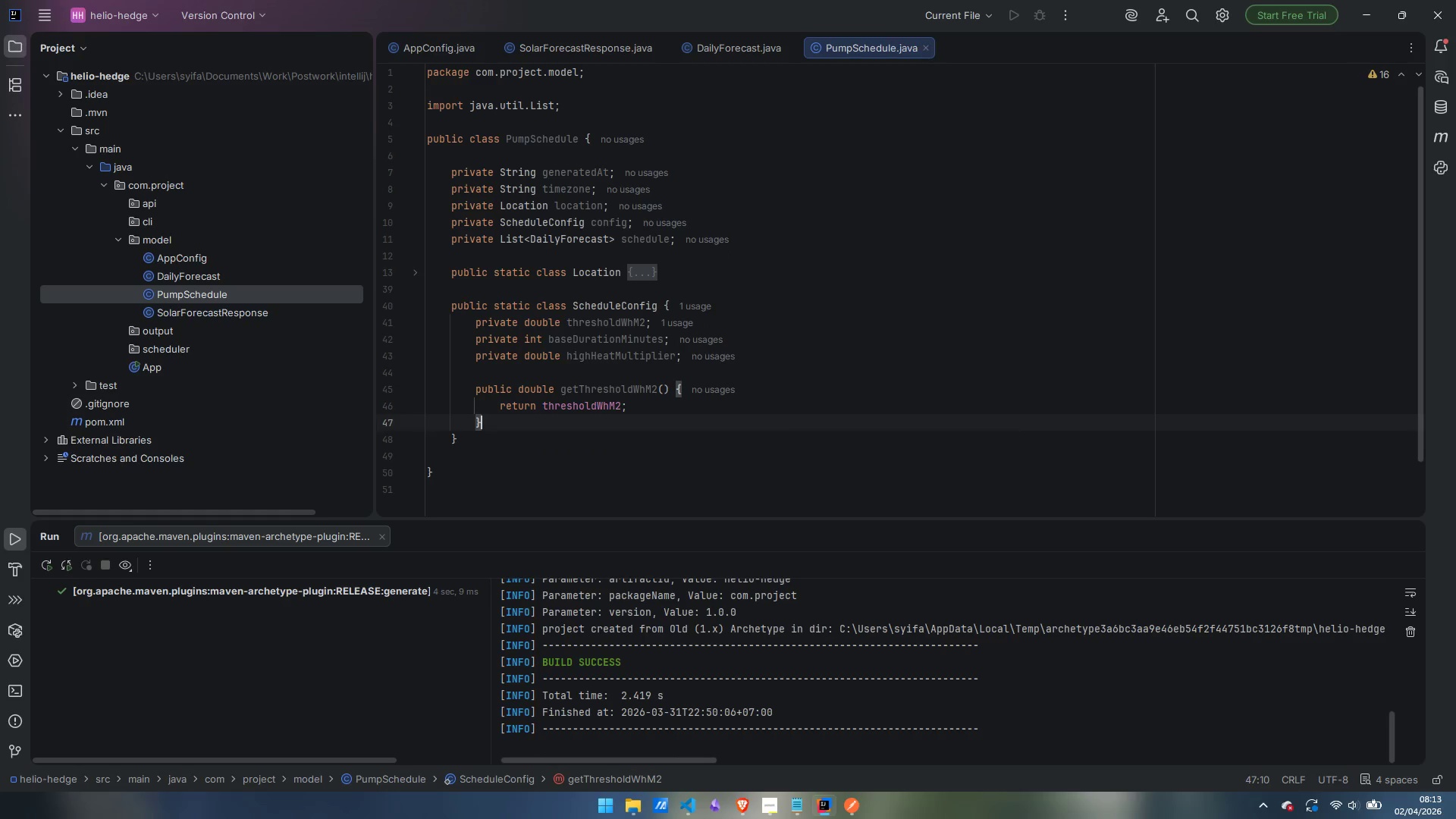 
key(Enter)
 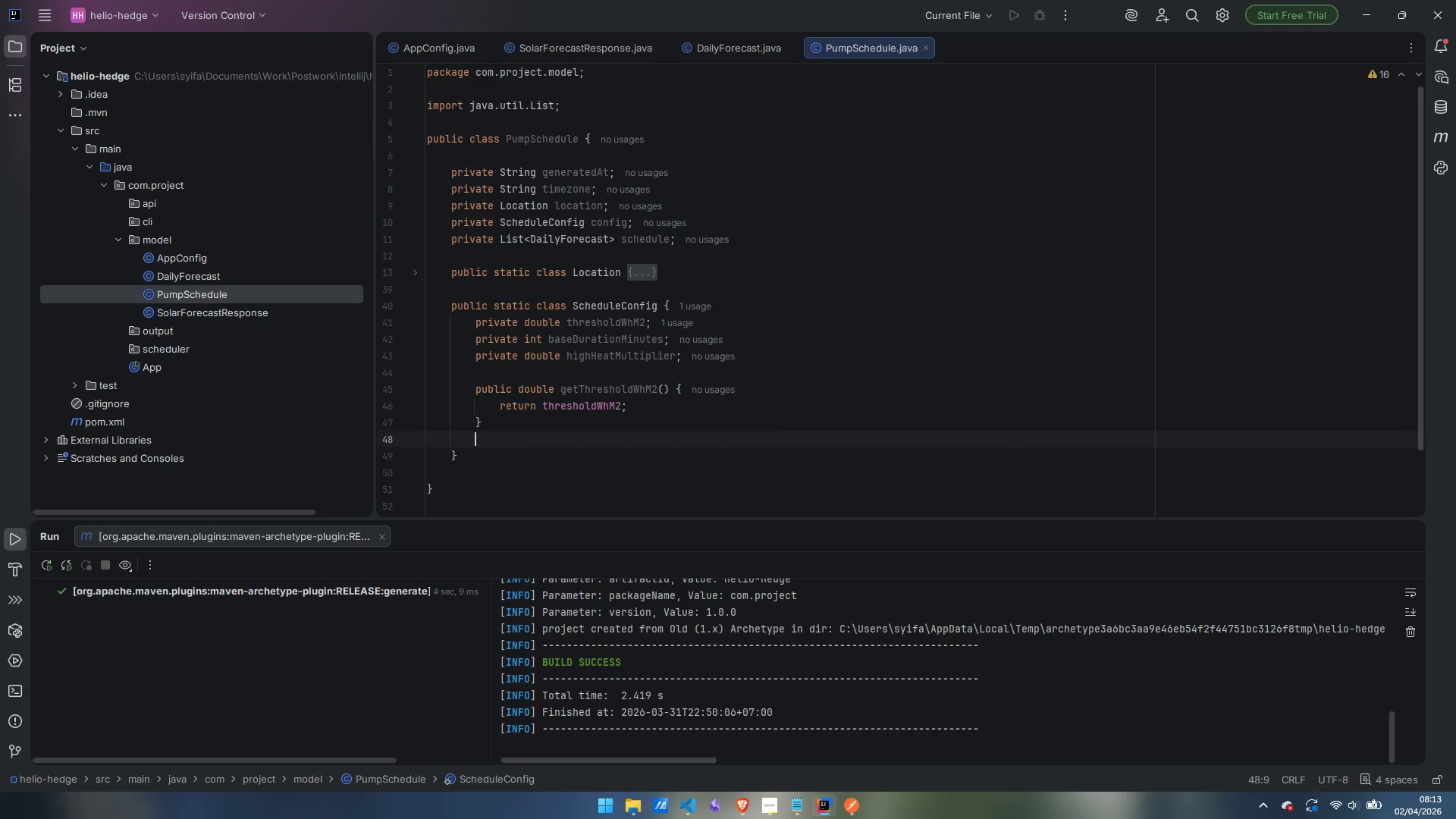 
key(Enter)
 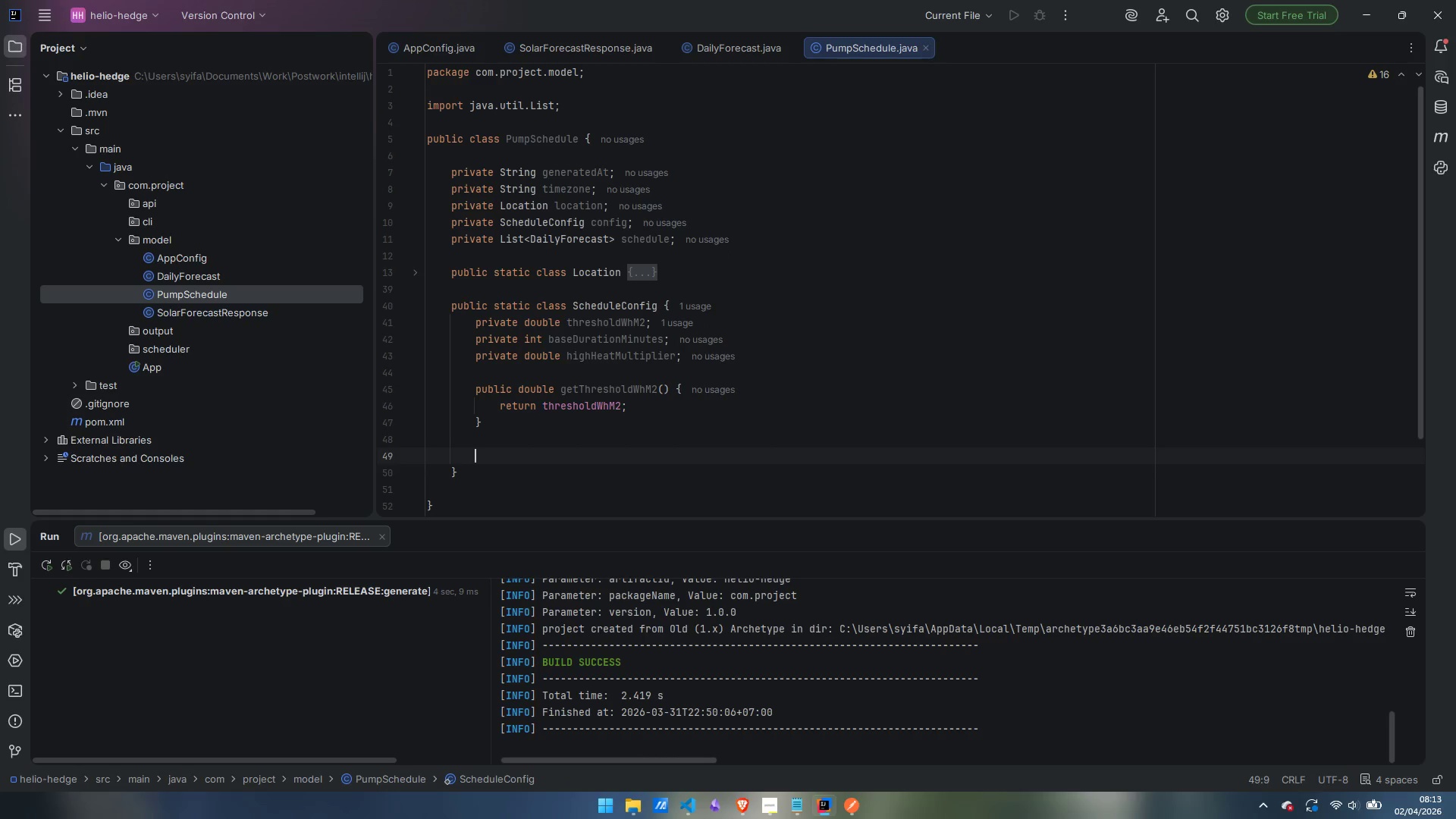 
wait(6.69)
 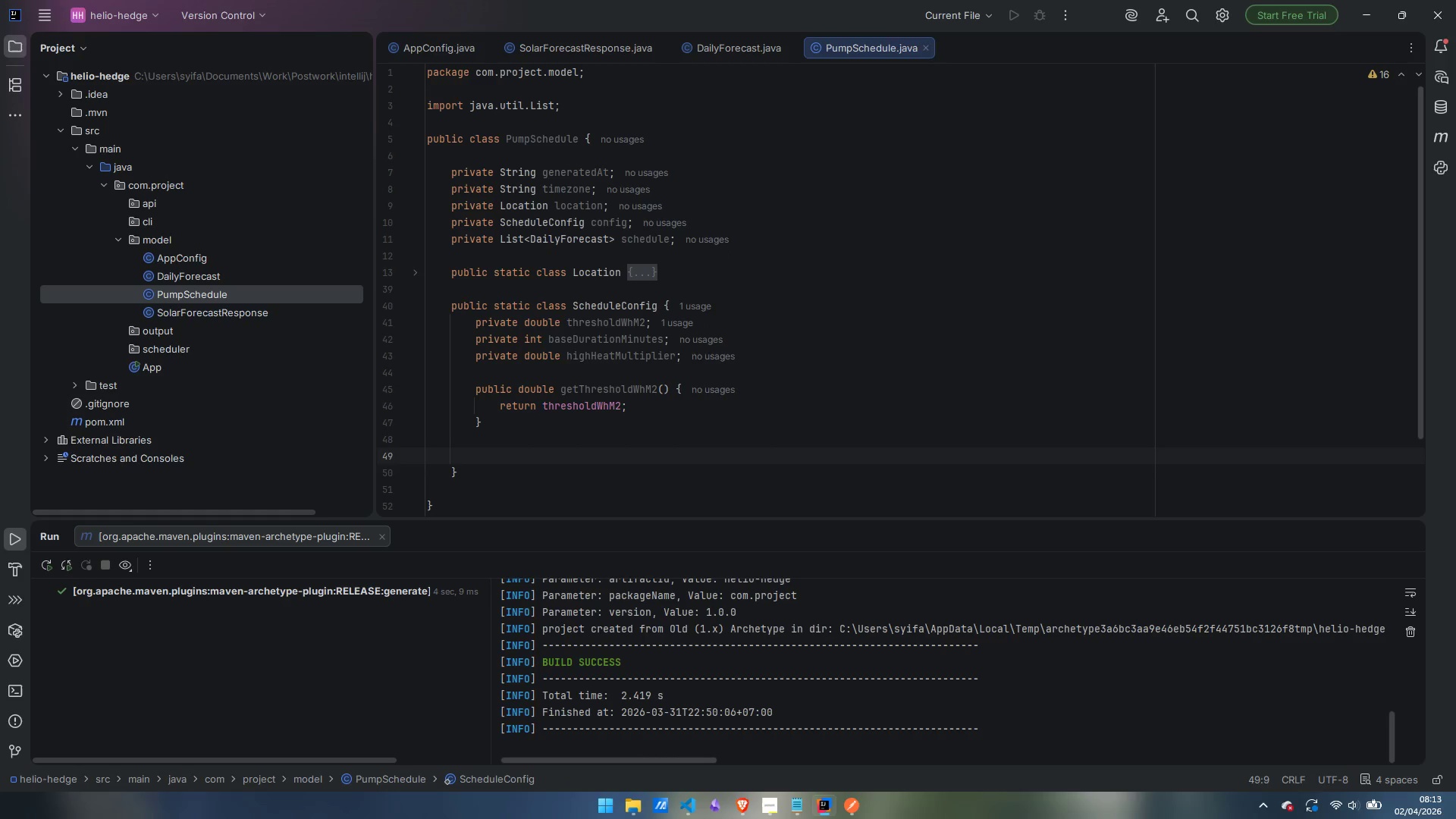 
type(public void setThresholod)
key(Backspace)
key(Backspace)
type(dWhM2(double thresholdWhM2)
 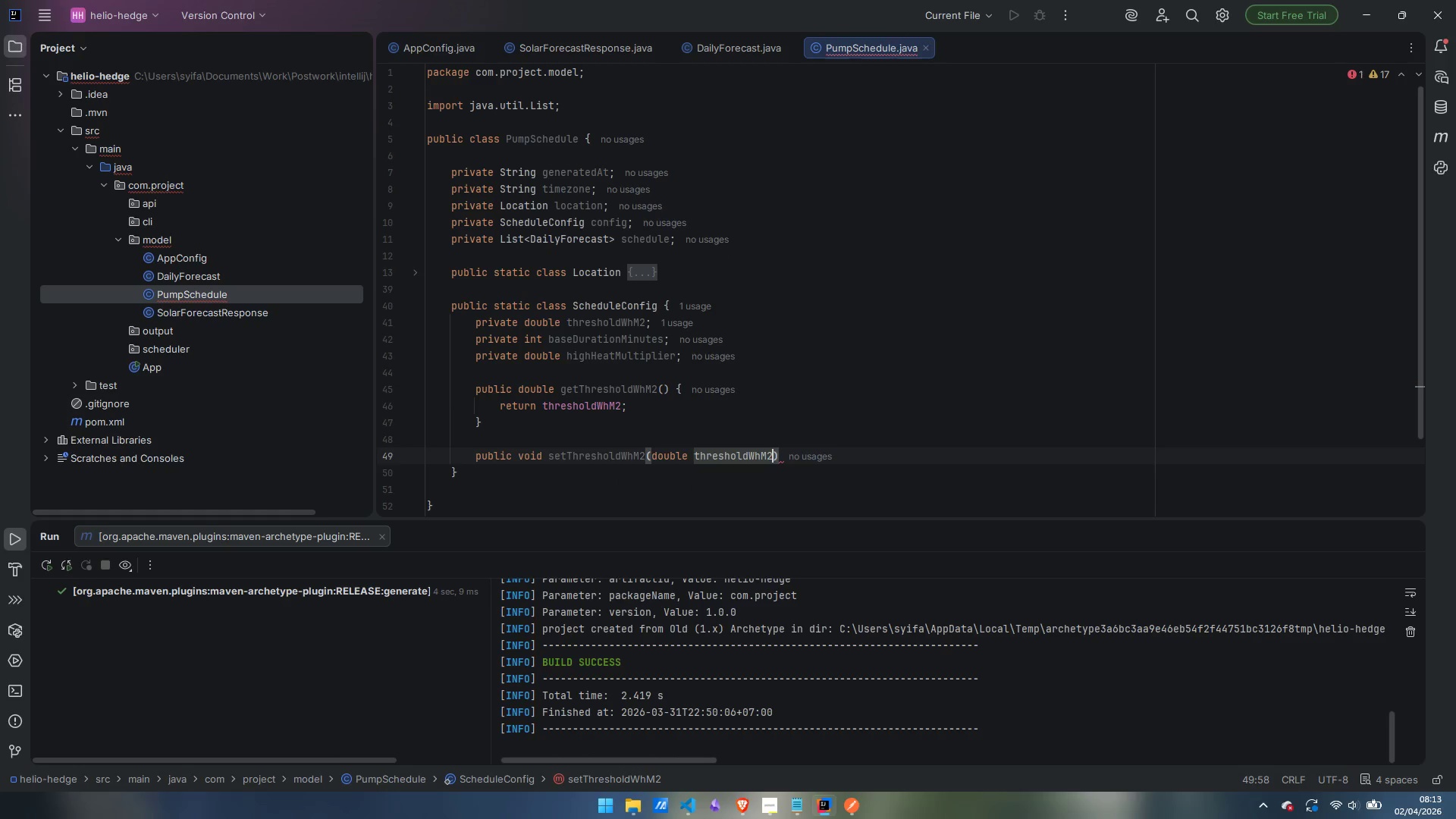 
key(ArrowRight)
 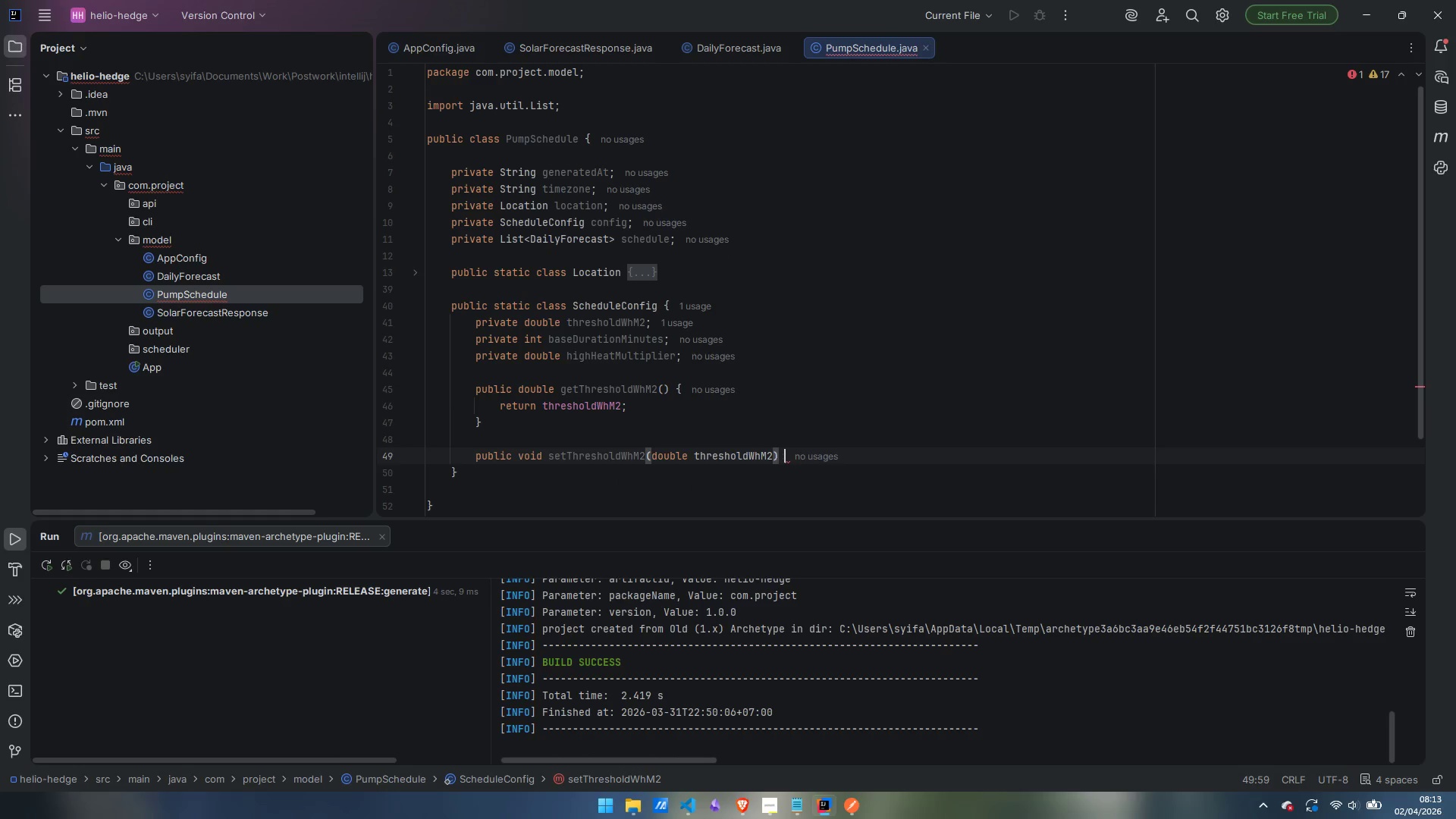 
key(Space)
 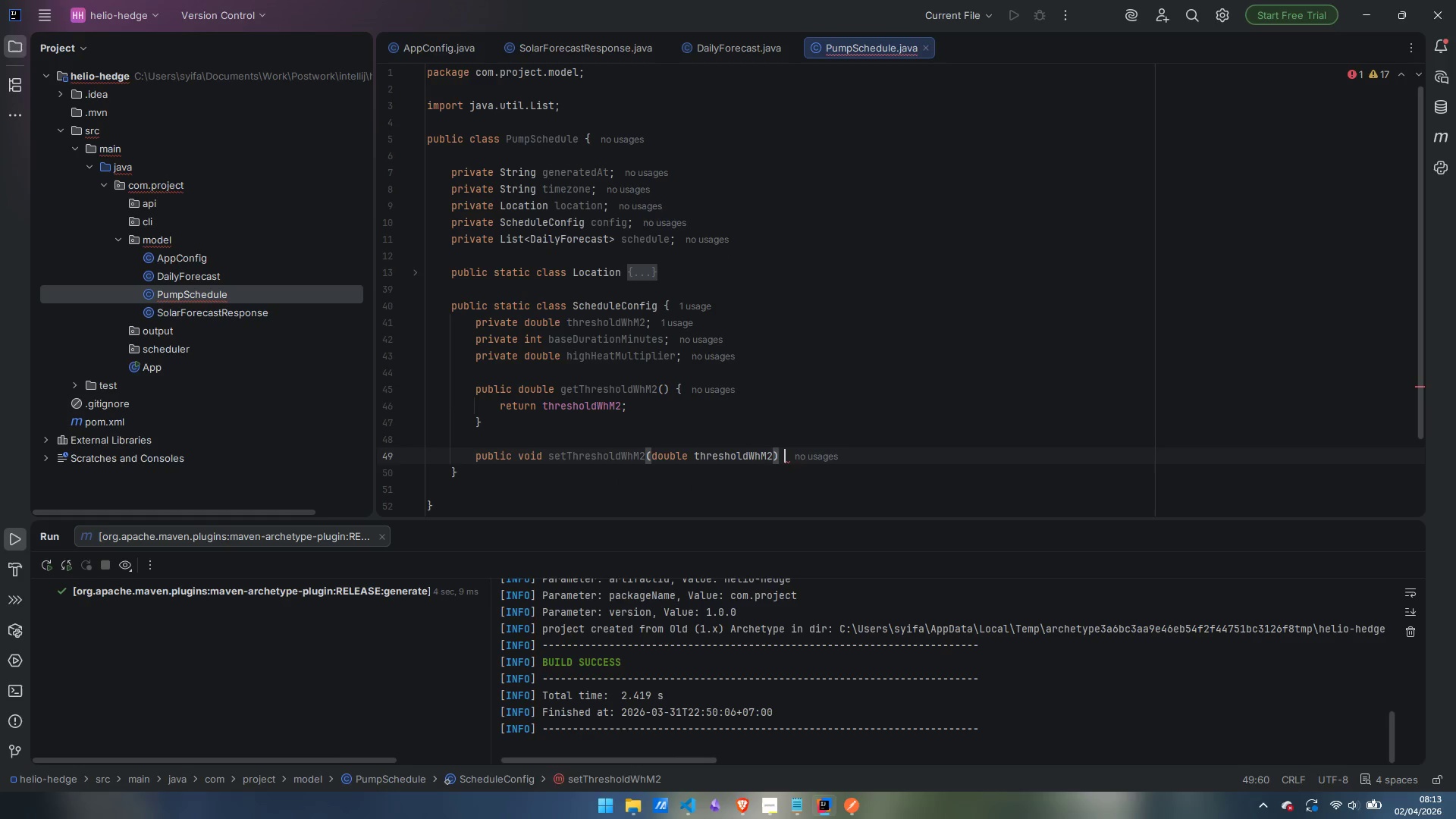 
key(Shift+ShiftLeft)
 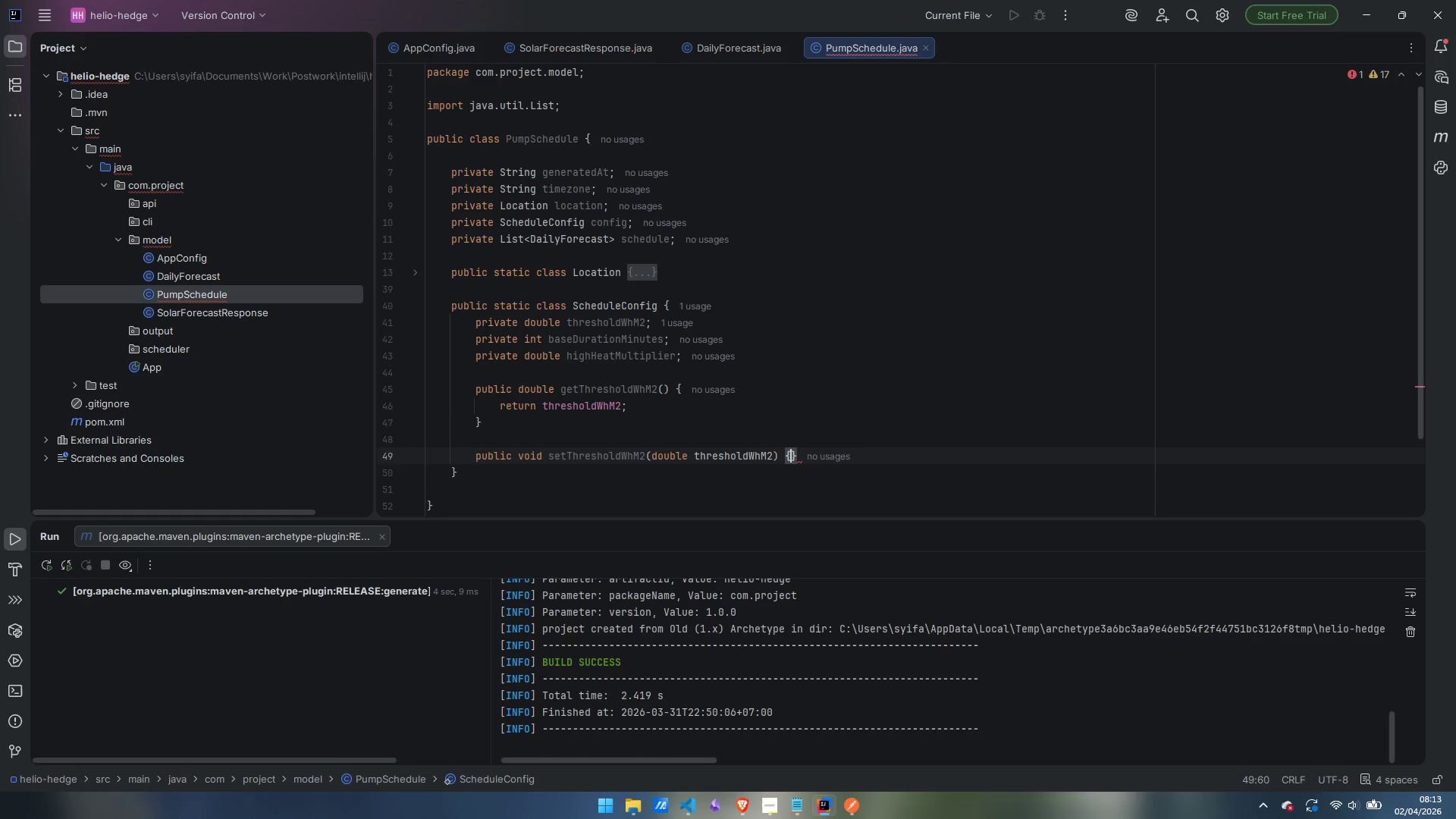 
key(Shift+BracketLeft)
 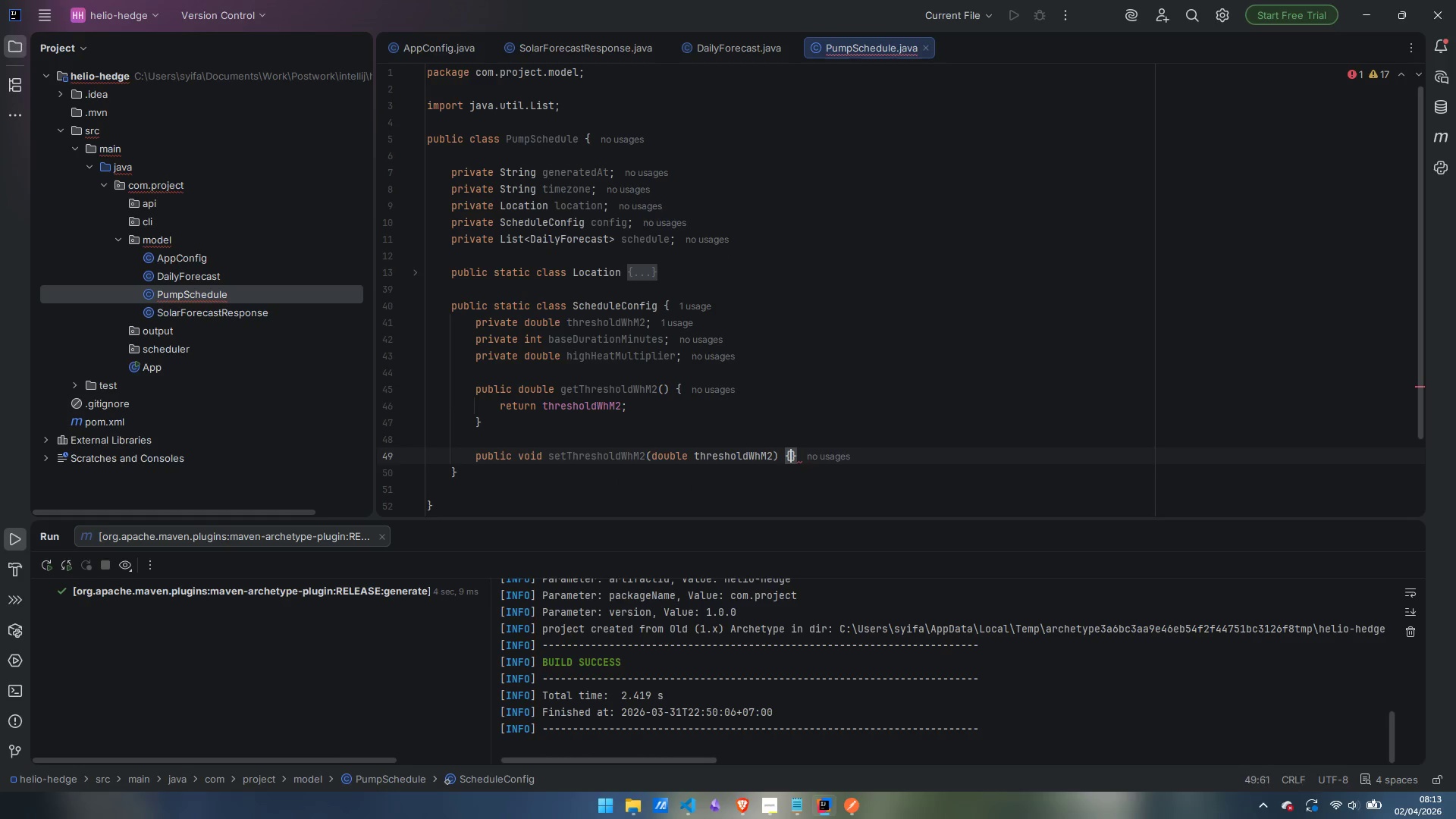 
key(Enter)
 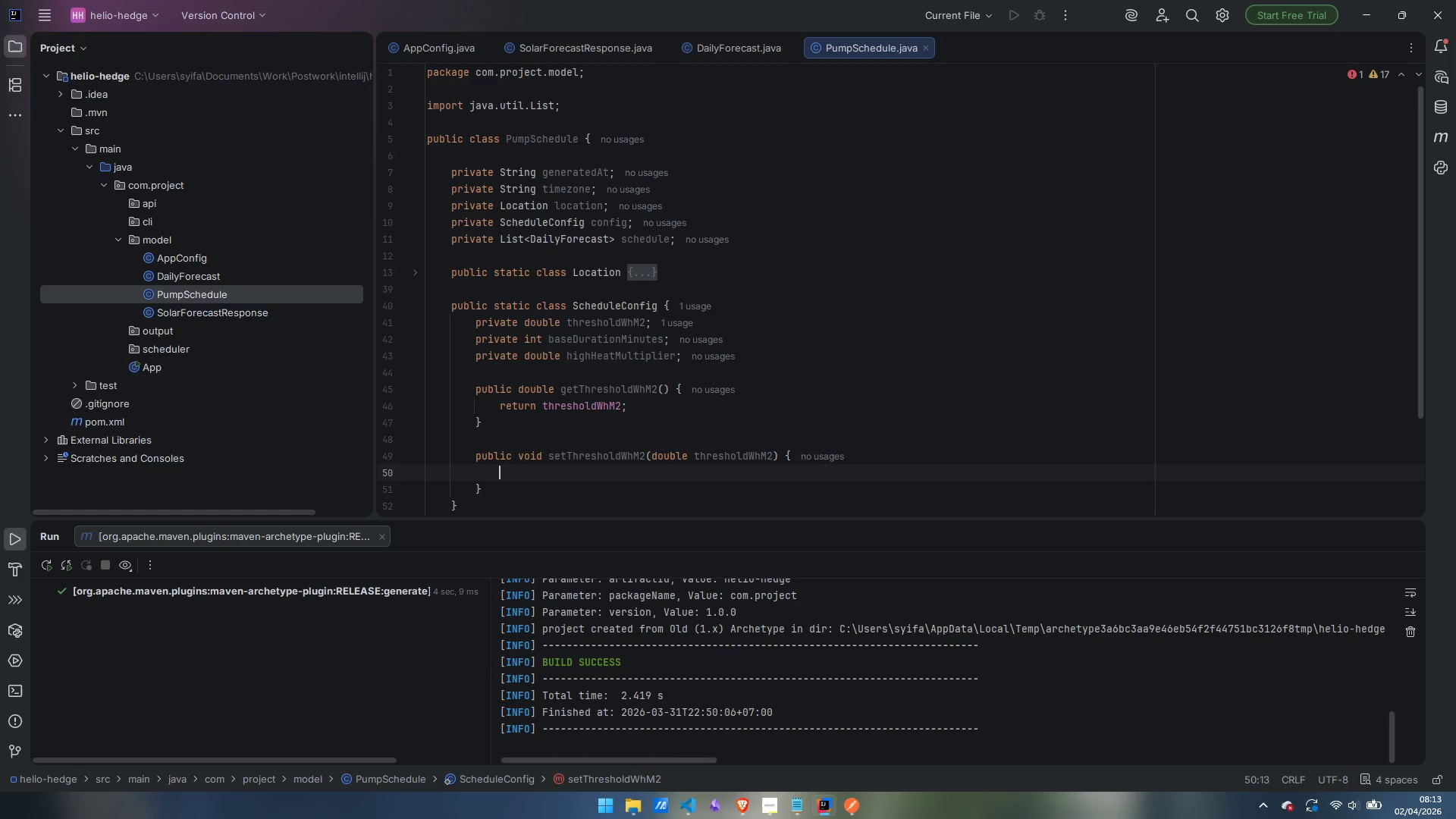 
type(this.thresholdWhM2 = thresholdWhM2;)
 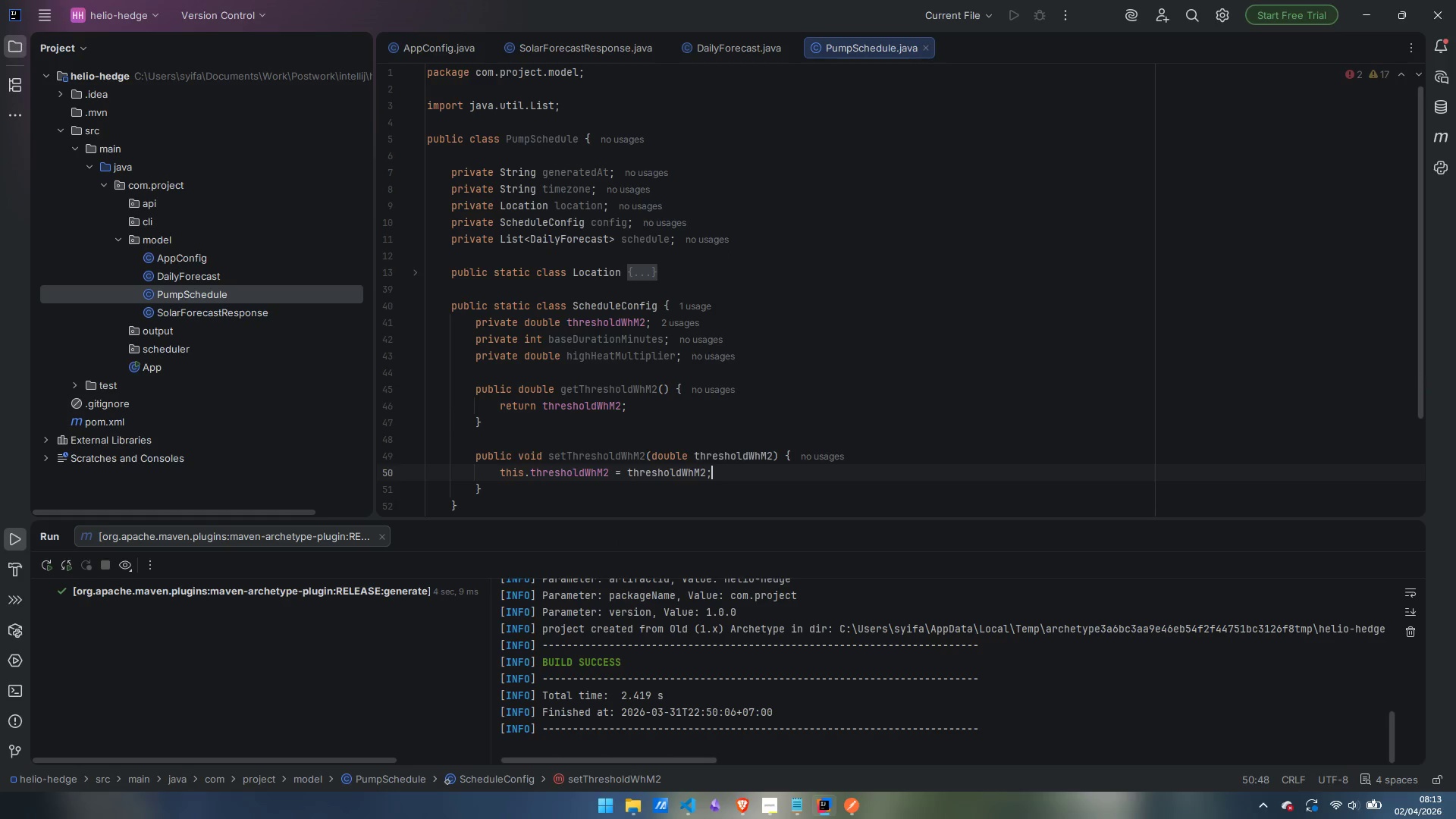 
key(ArrowDown)
 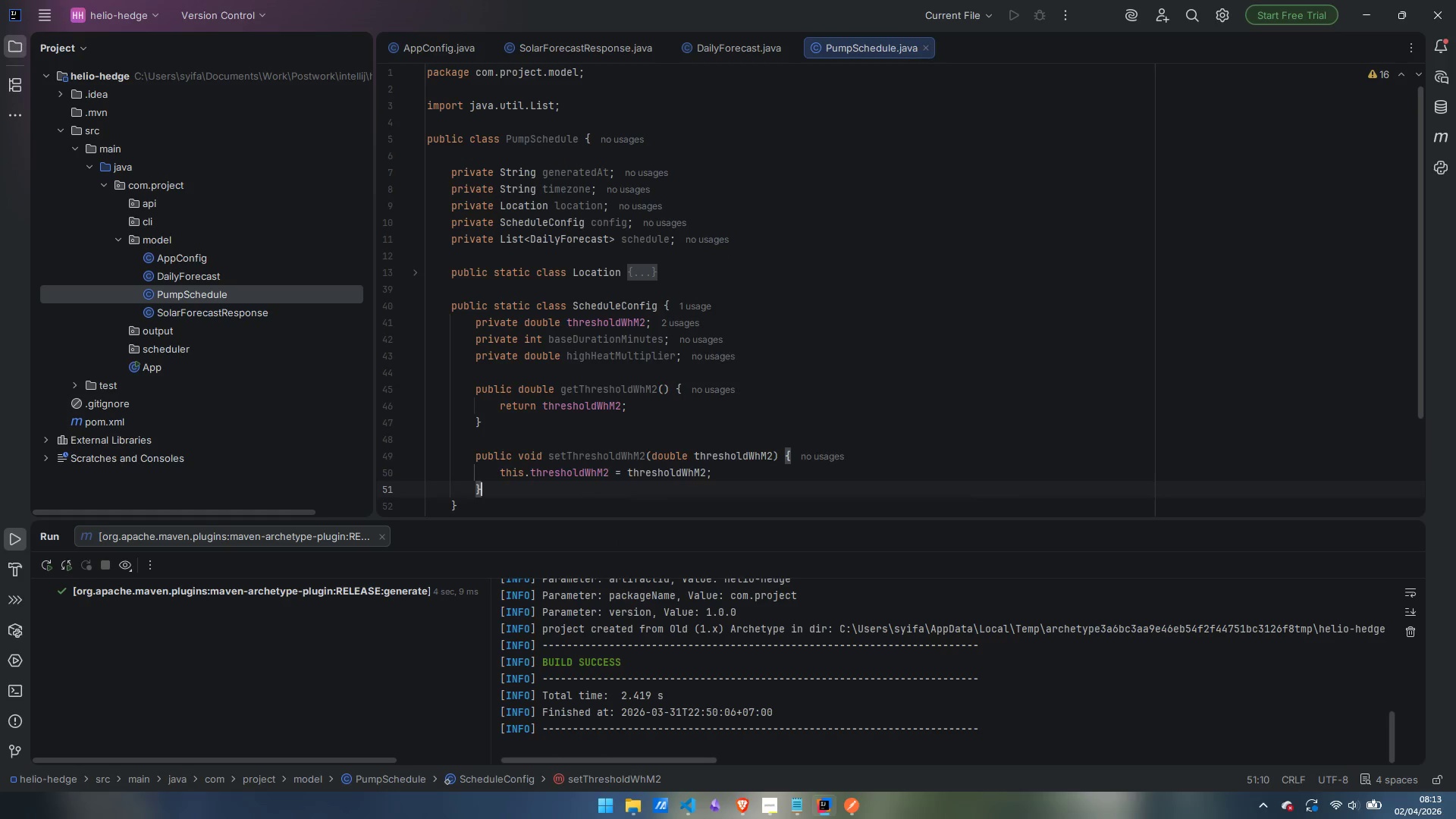 
key(Enter)
 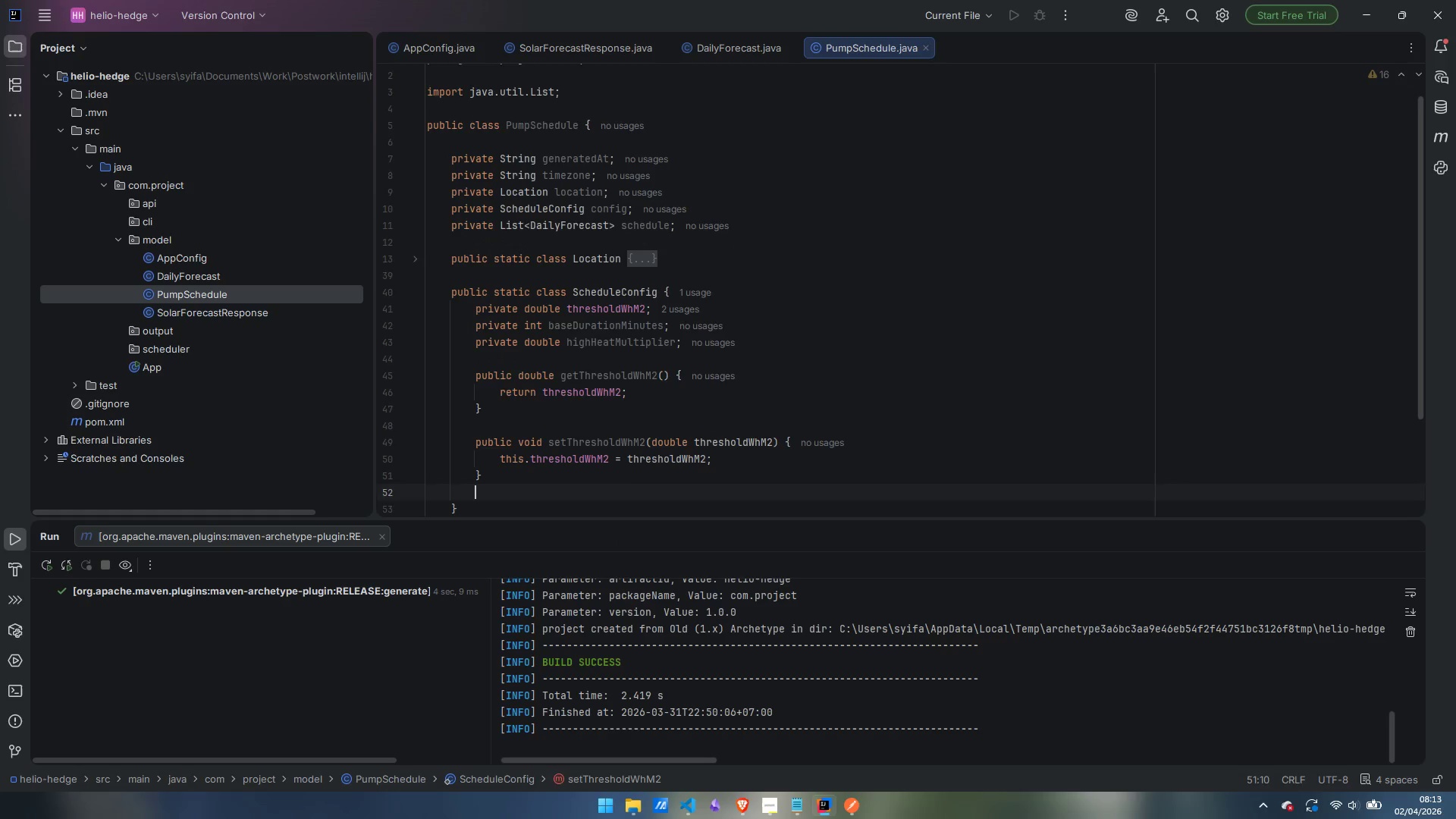 
key(Enter)
 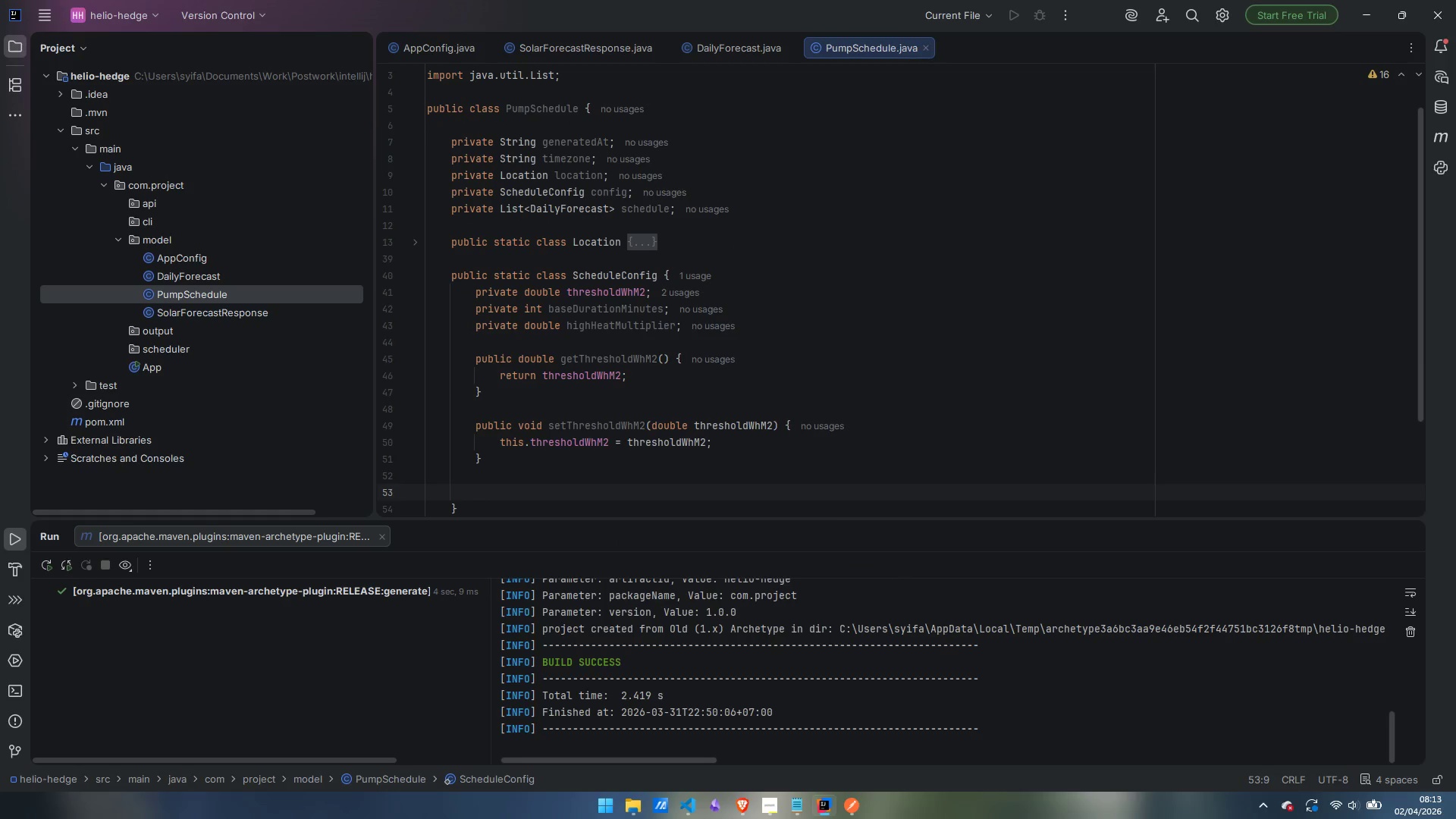 
type(public )
 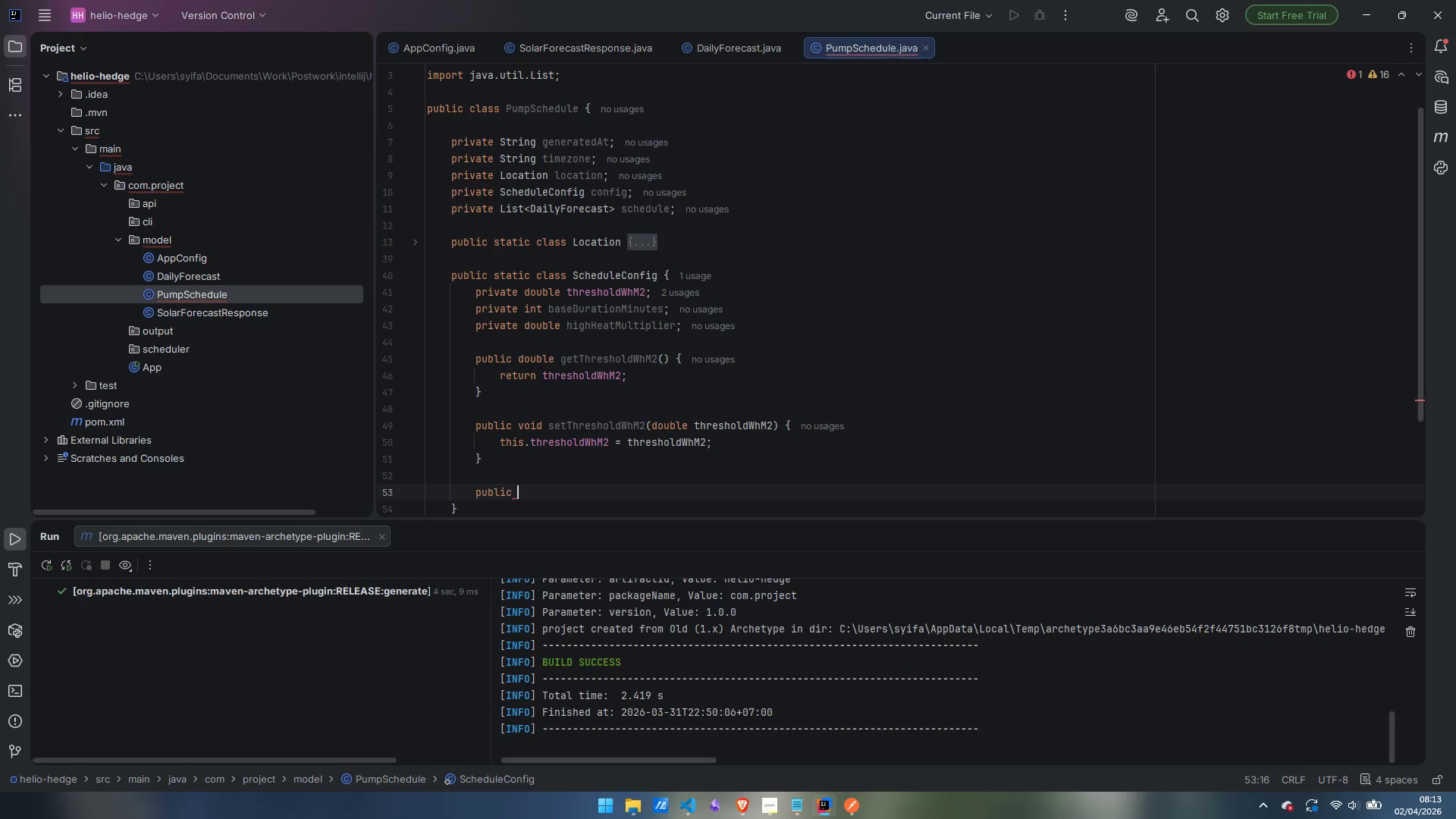 
type(int getBaw4e)
key(Backspace)
key(Backspace)
key(Backspace)
type(seDurationMinutes()
 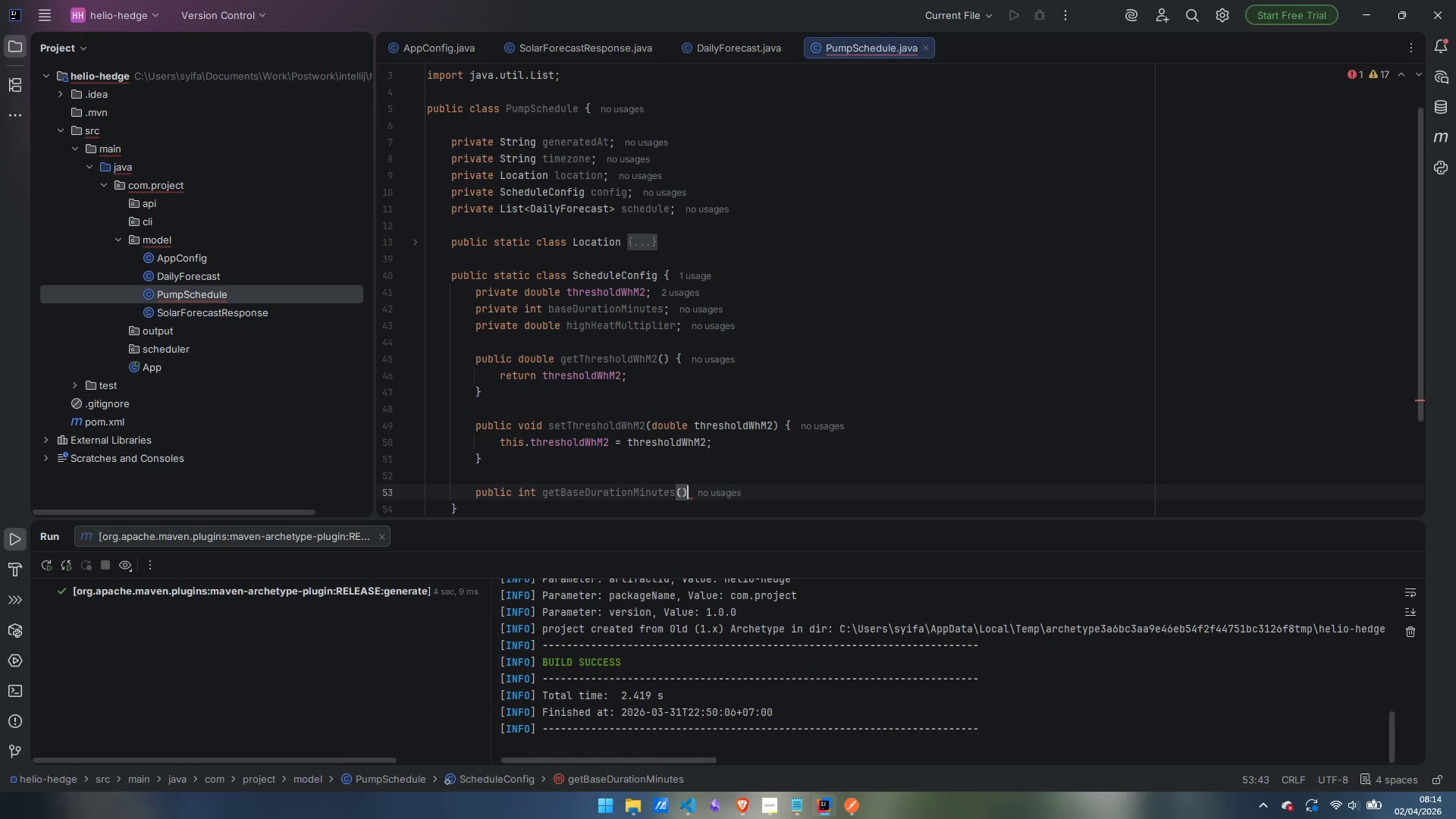 
 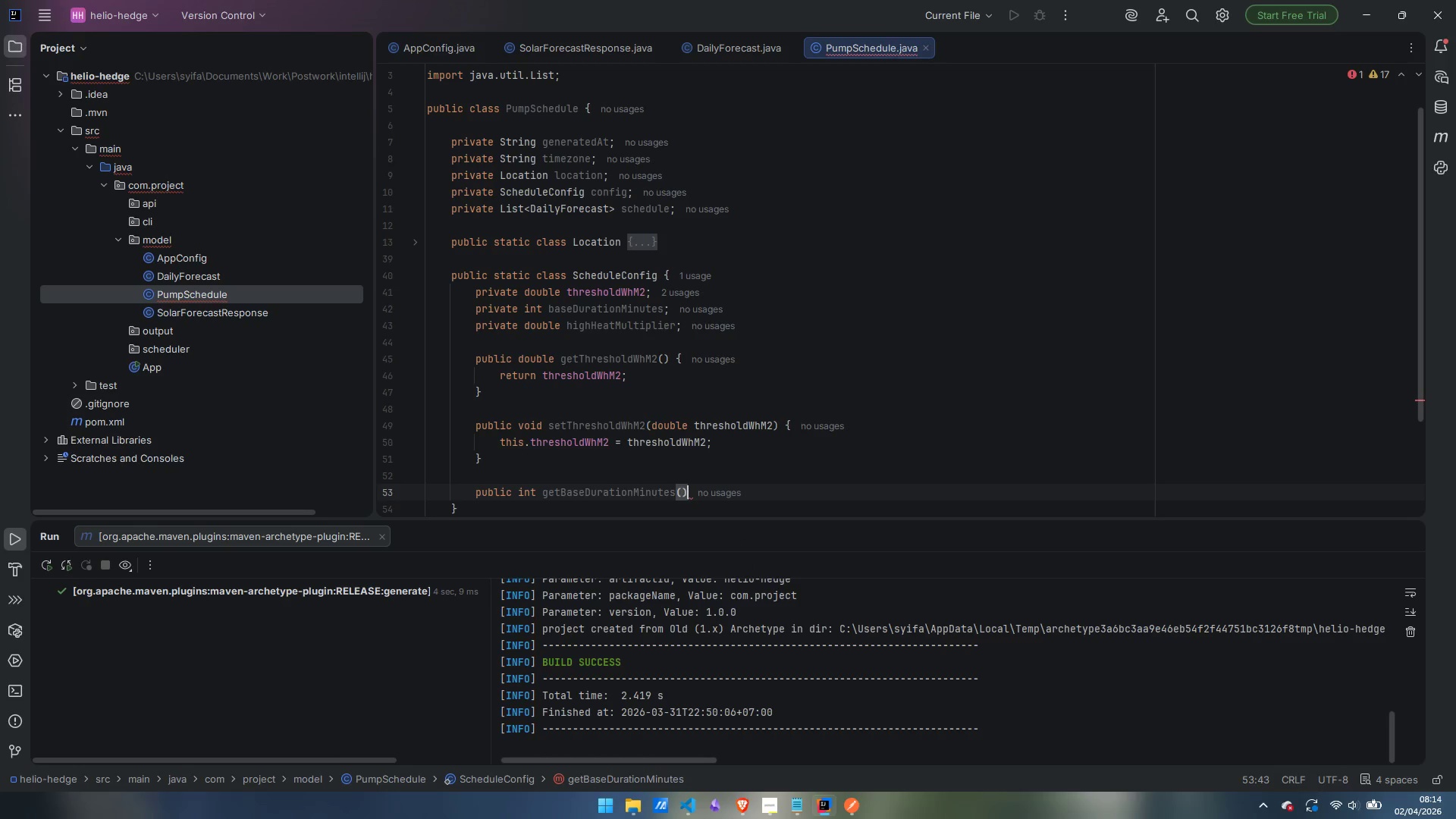 
key(ArrowRight)
 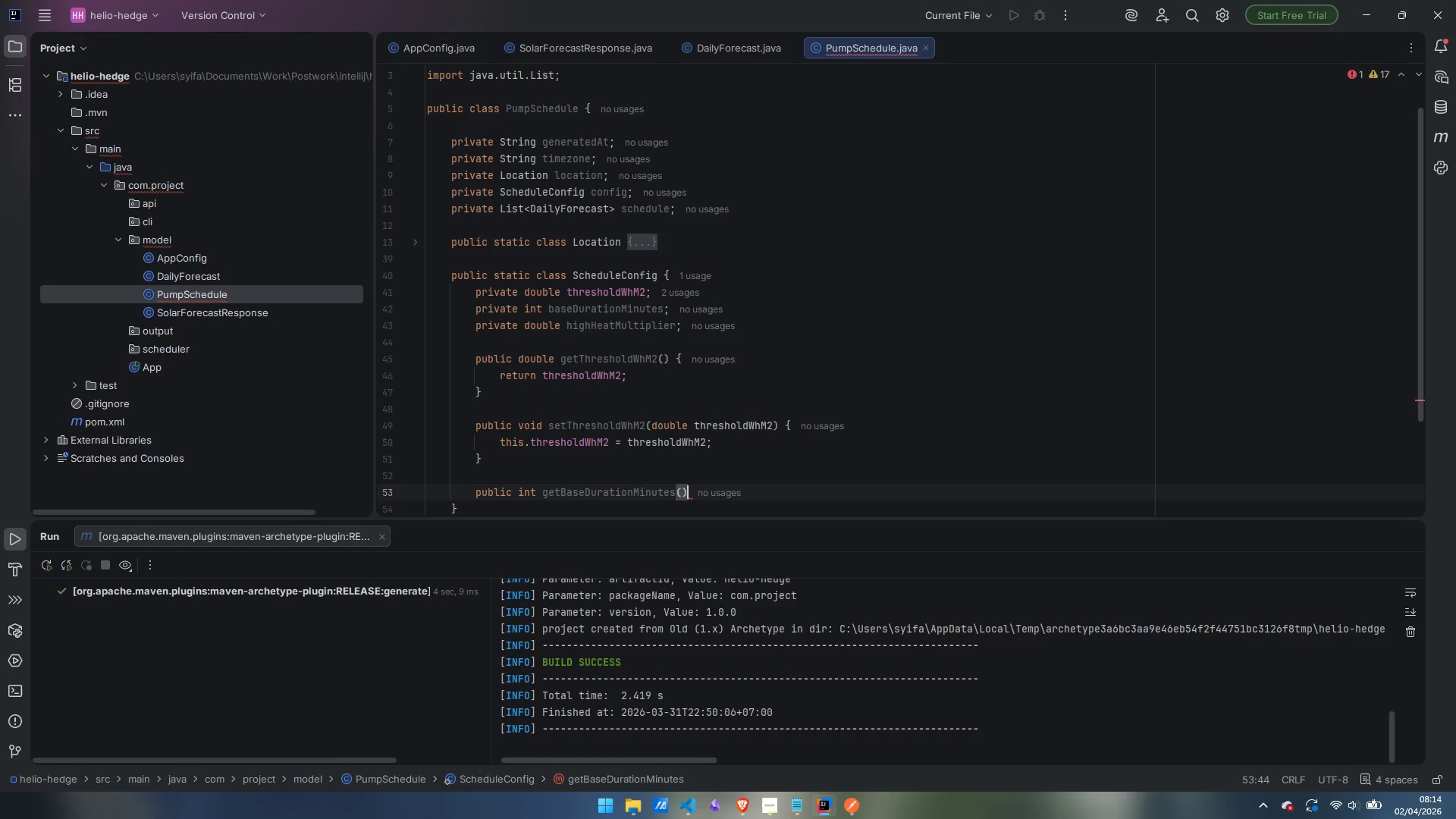 
key(Space)
 